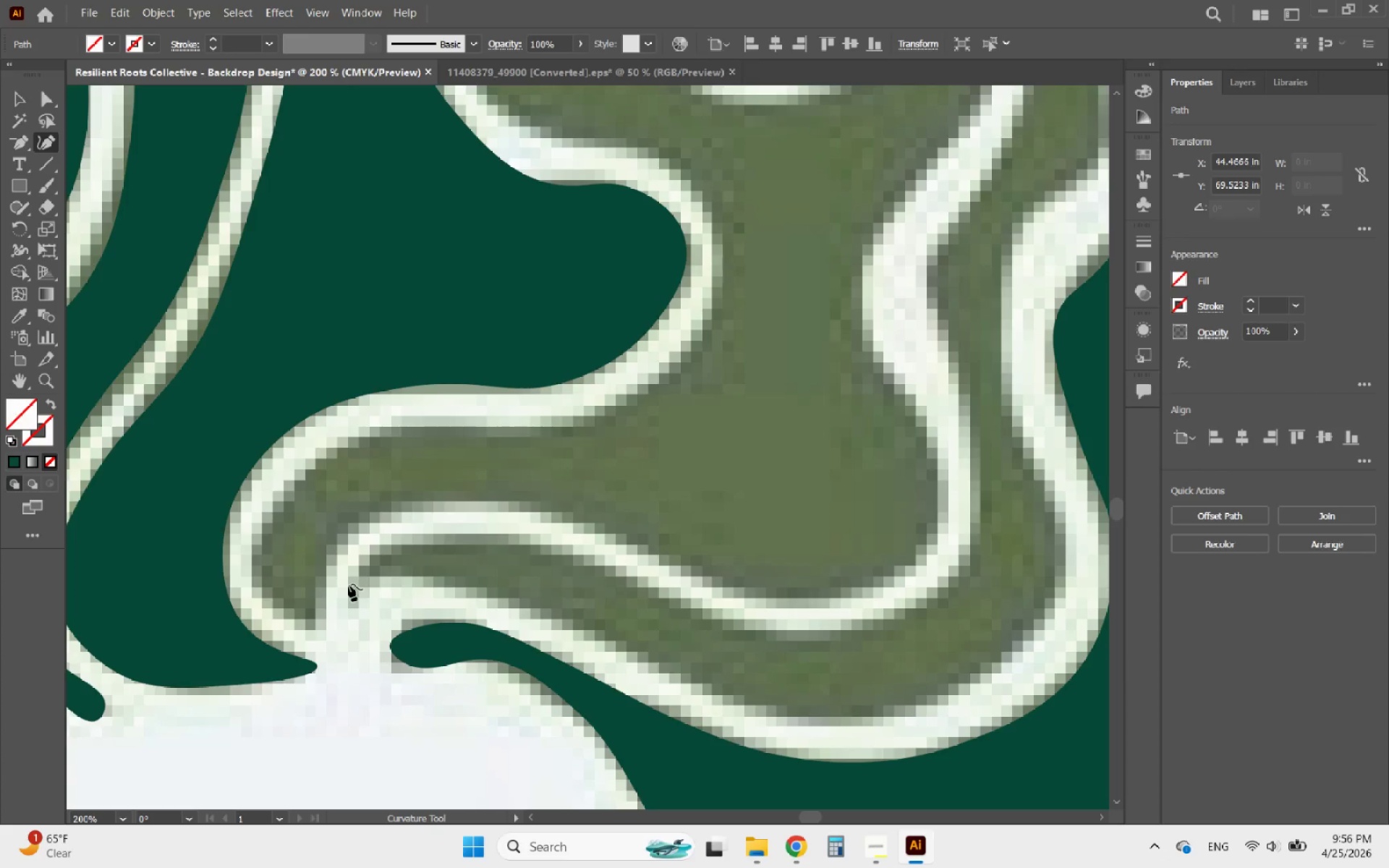 
left_click([348, 584])
 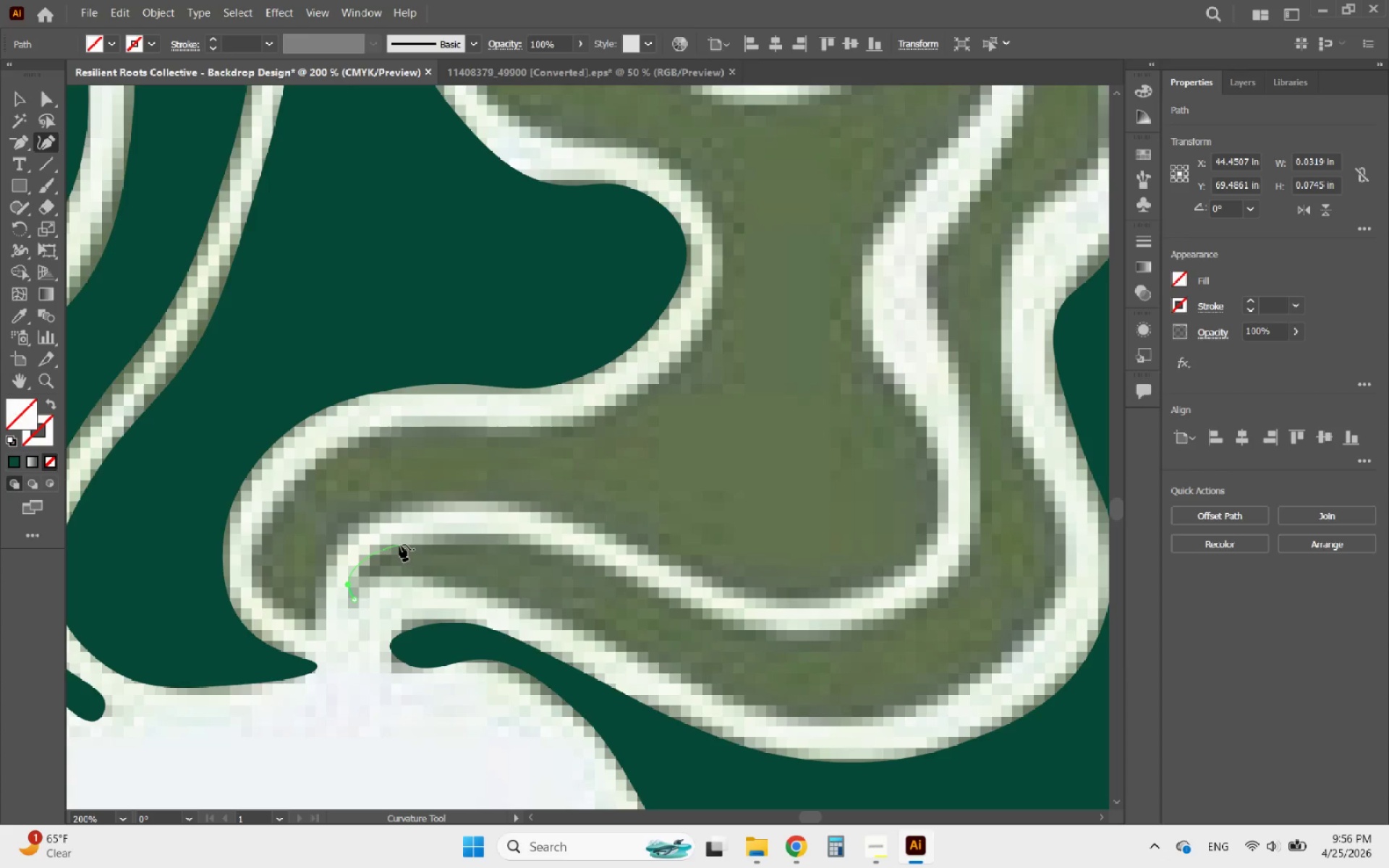 
left_click([393, 545])
 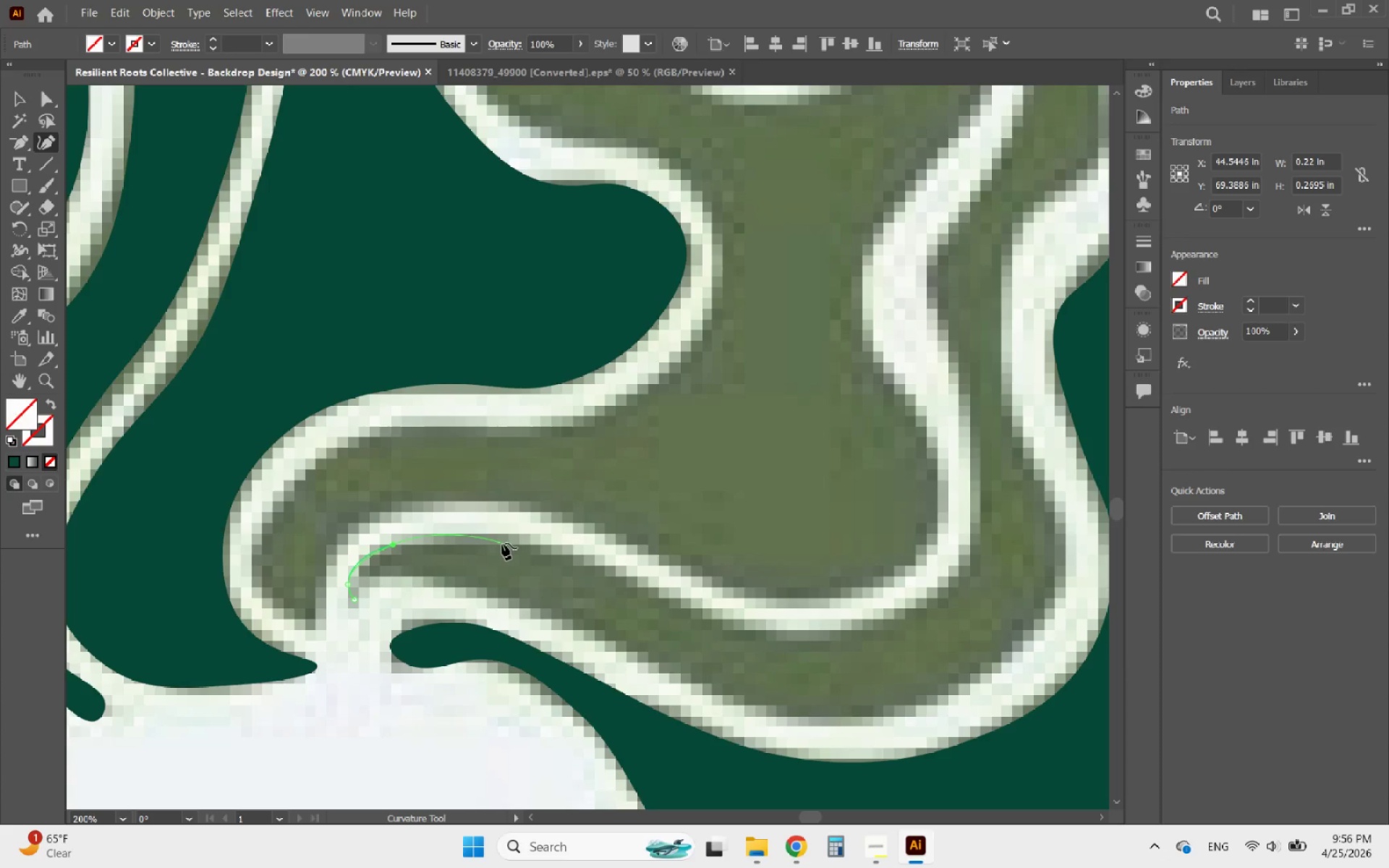 
left_click([522, 540])
 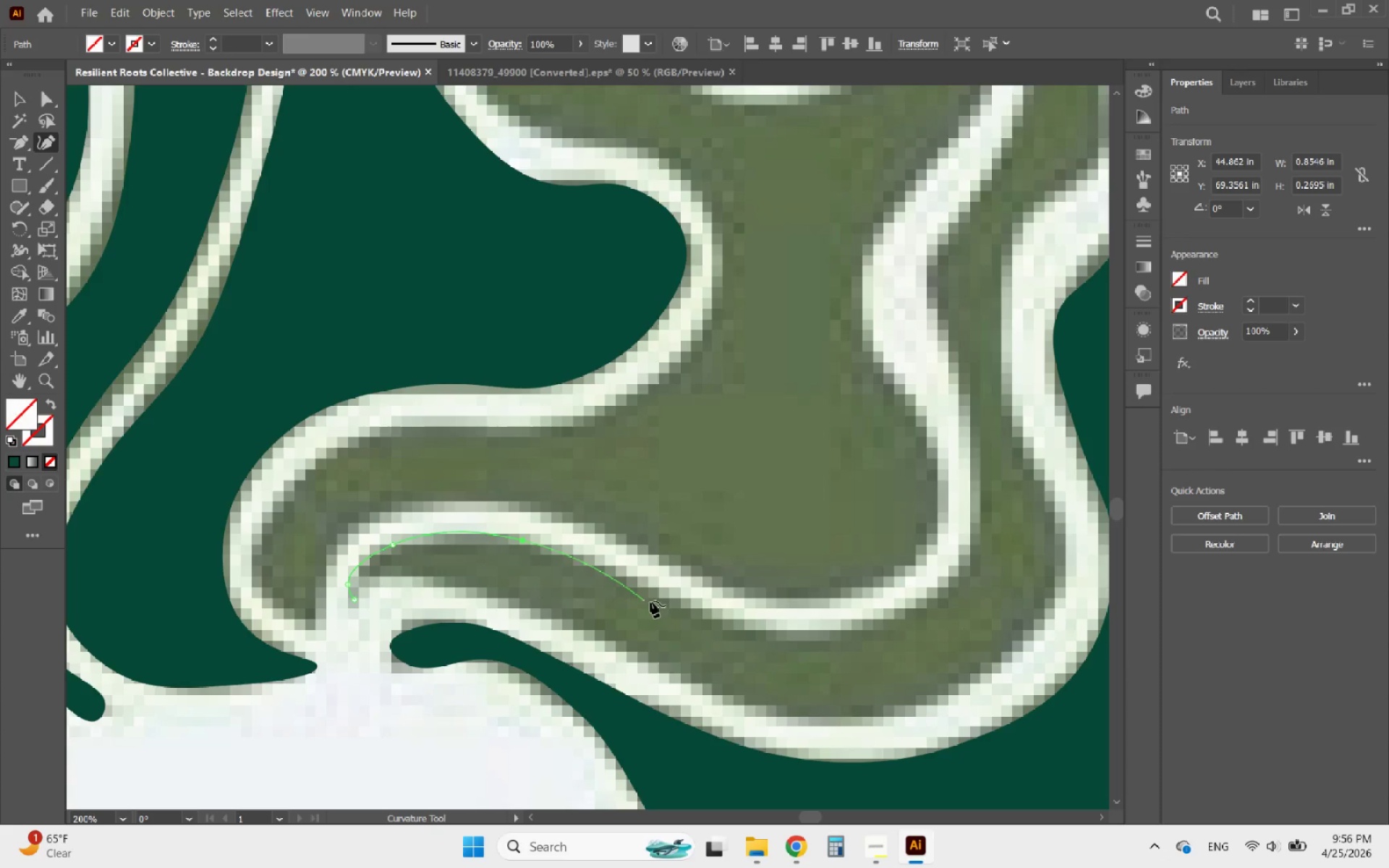 
left_click([664, 603])
 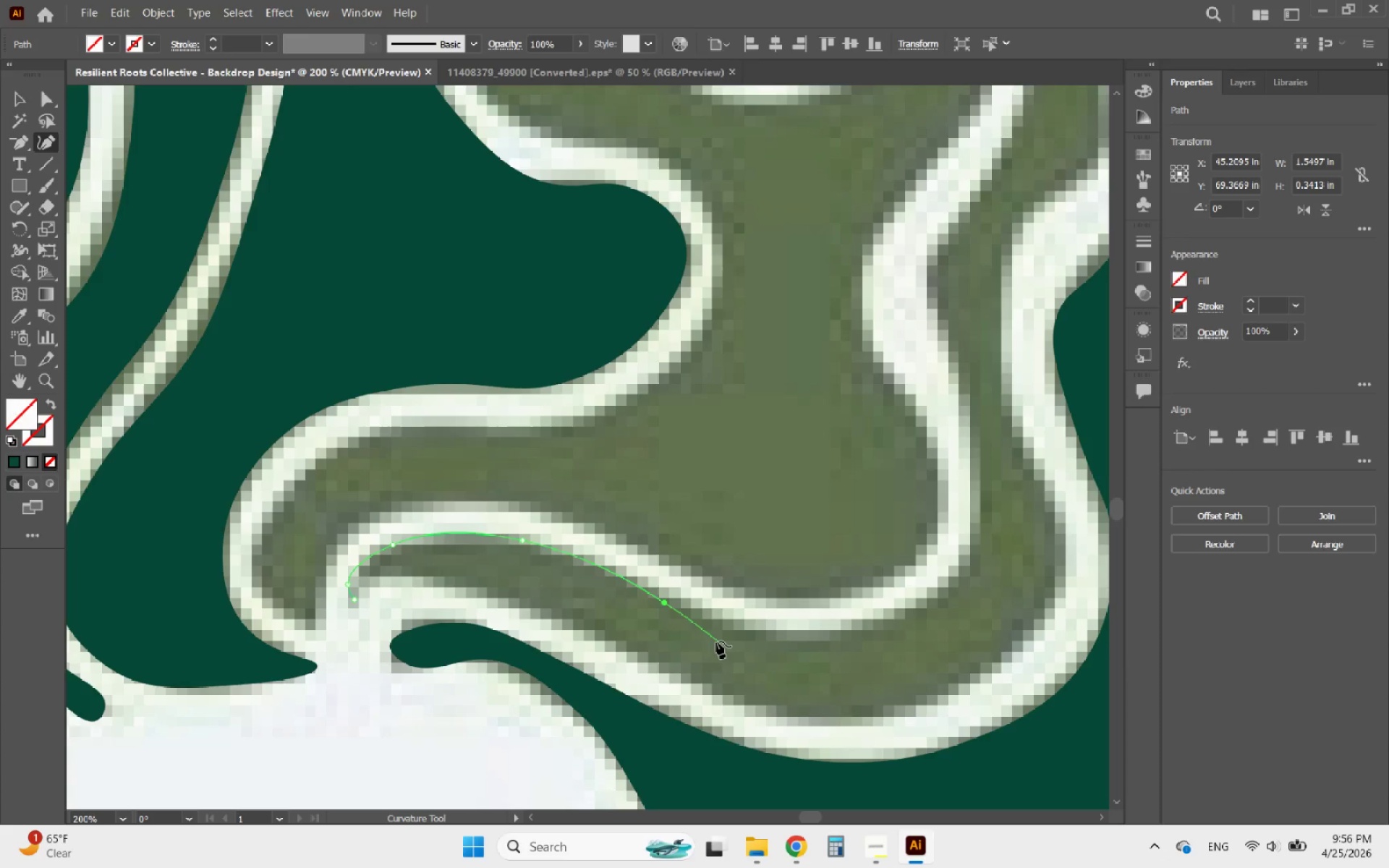 
left_click([709, 633])
 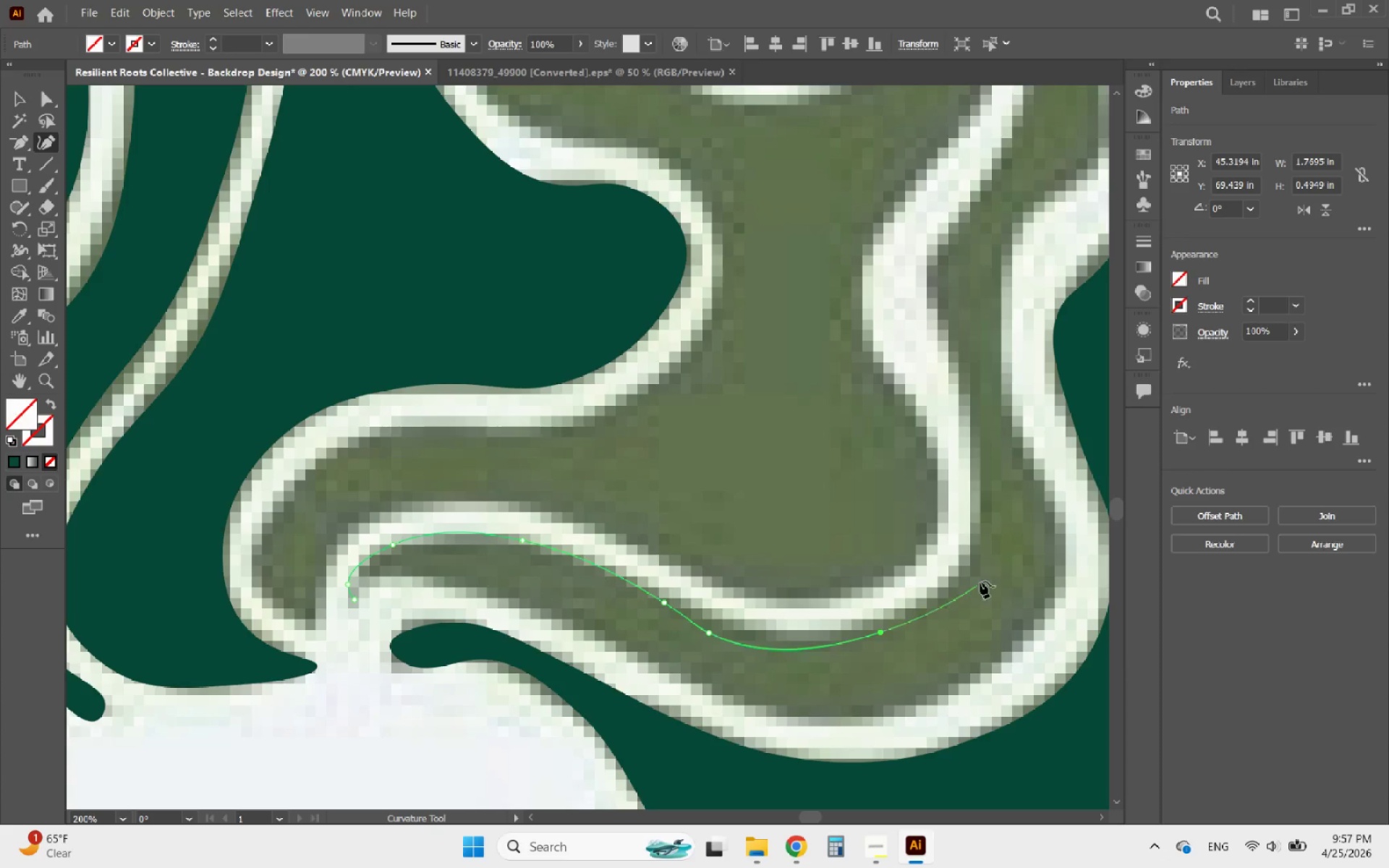 
left_click([974, 561])
 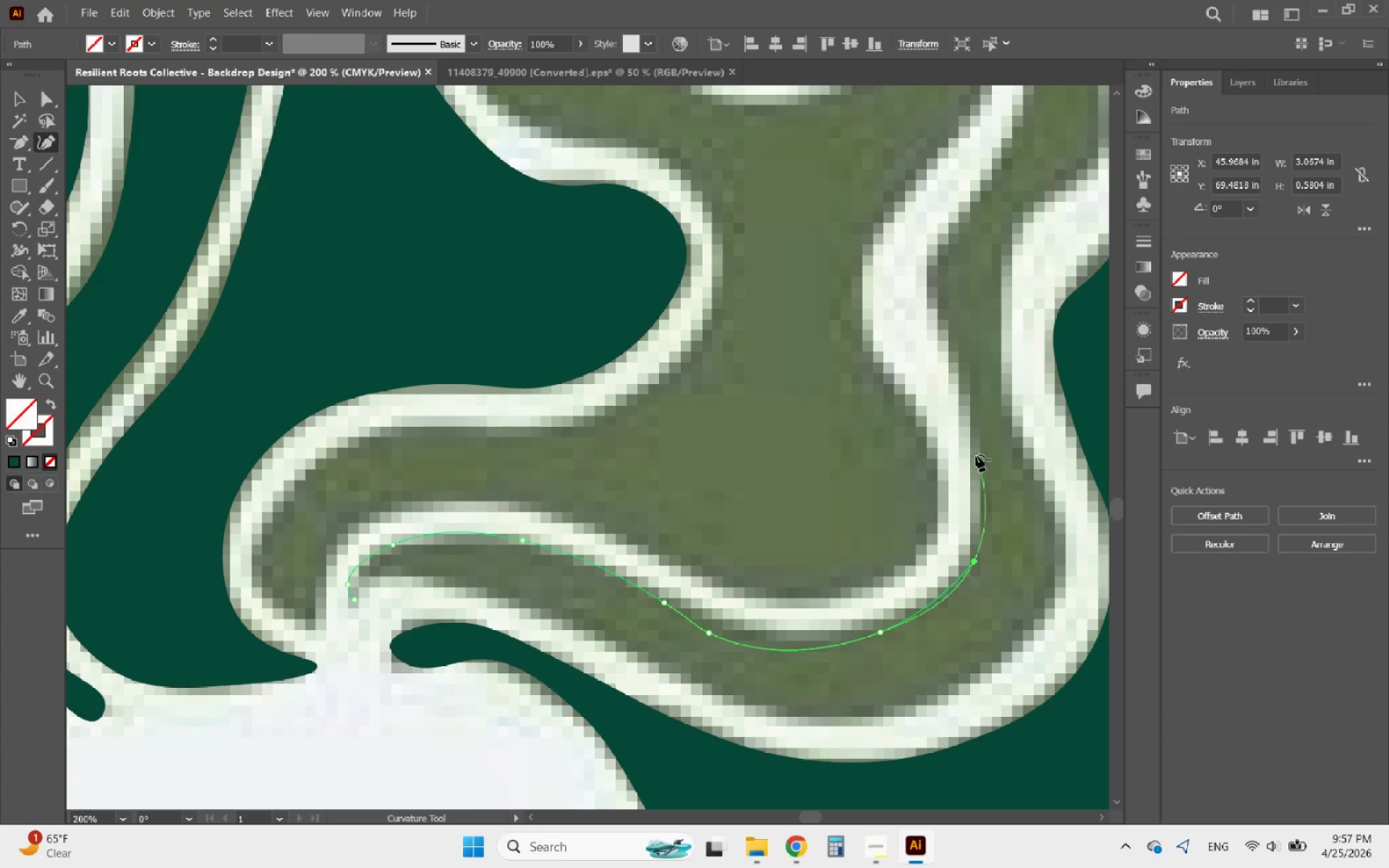 
left_click([975, 456])
 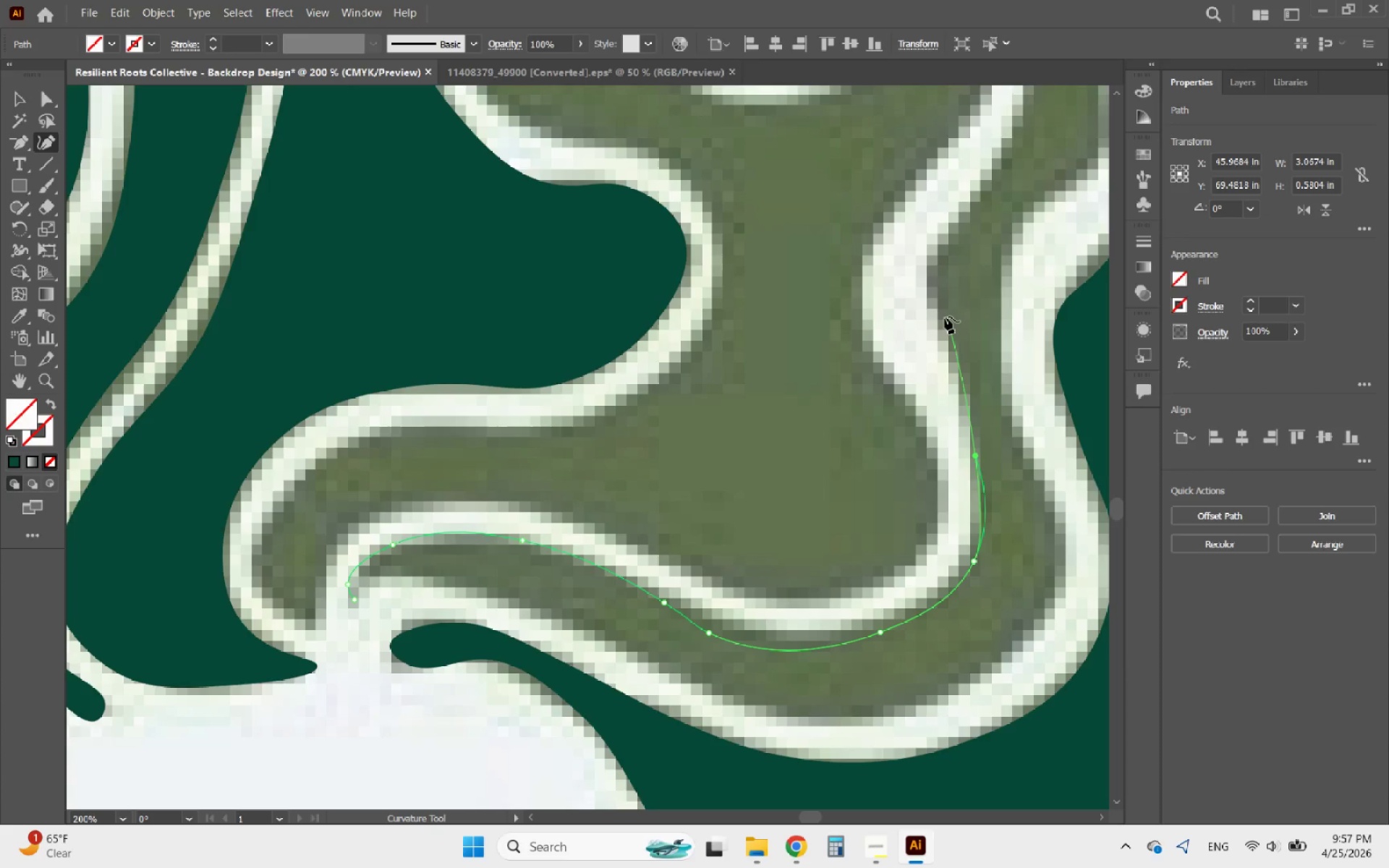 
left_click([938, 312])
 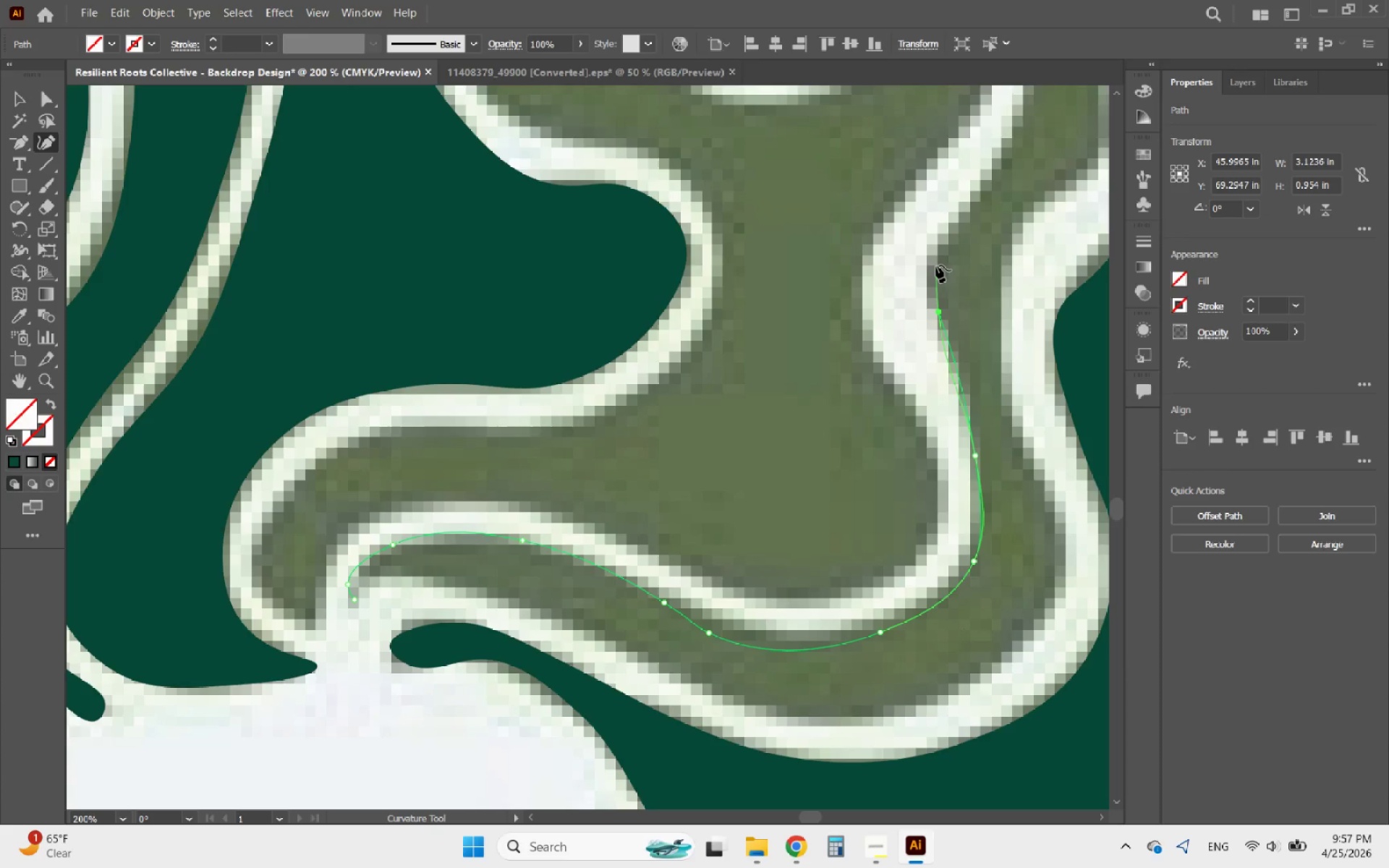 
left_click([936, 252])
 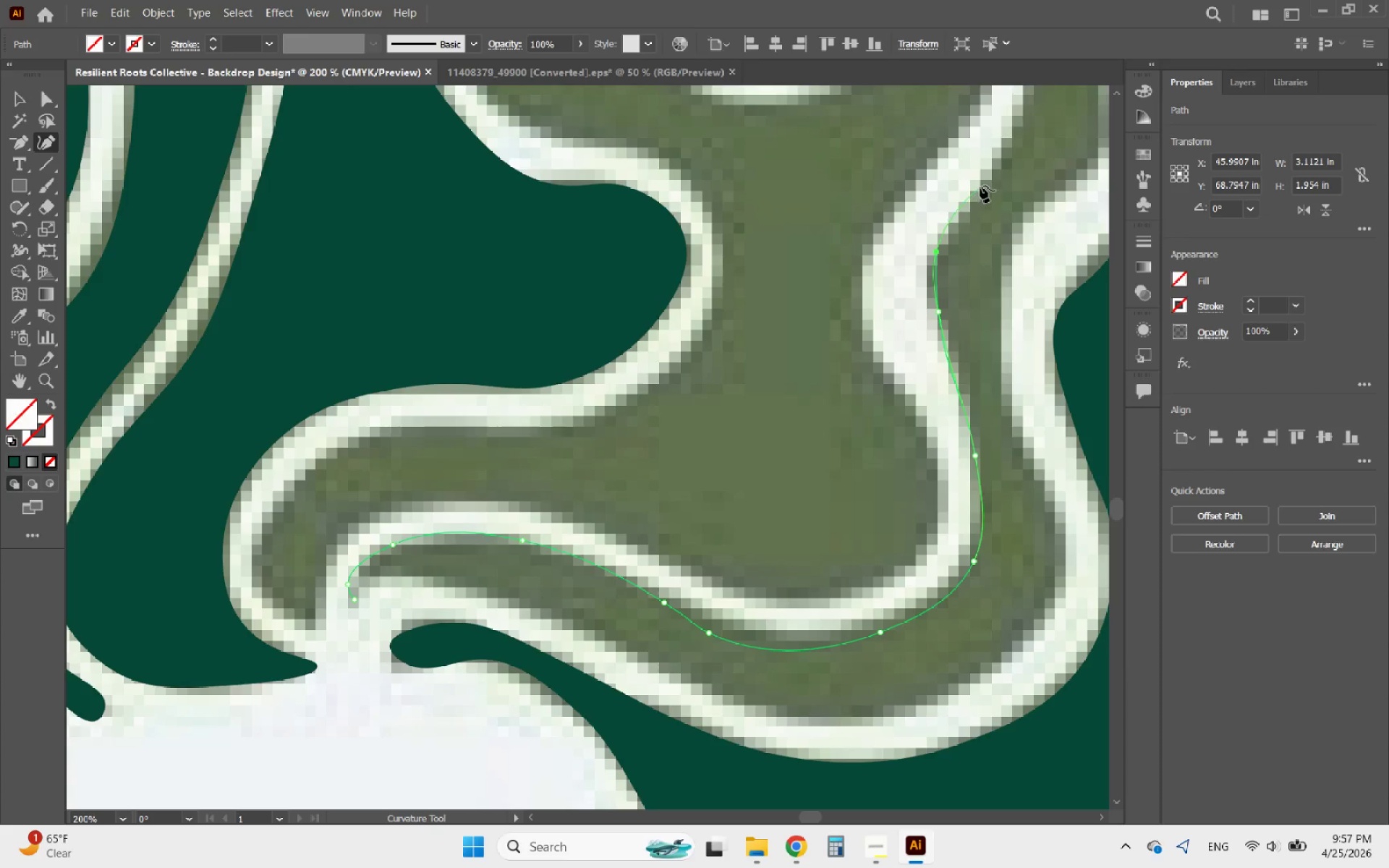 
left_click([983, 184])
 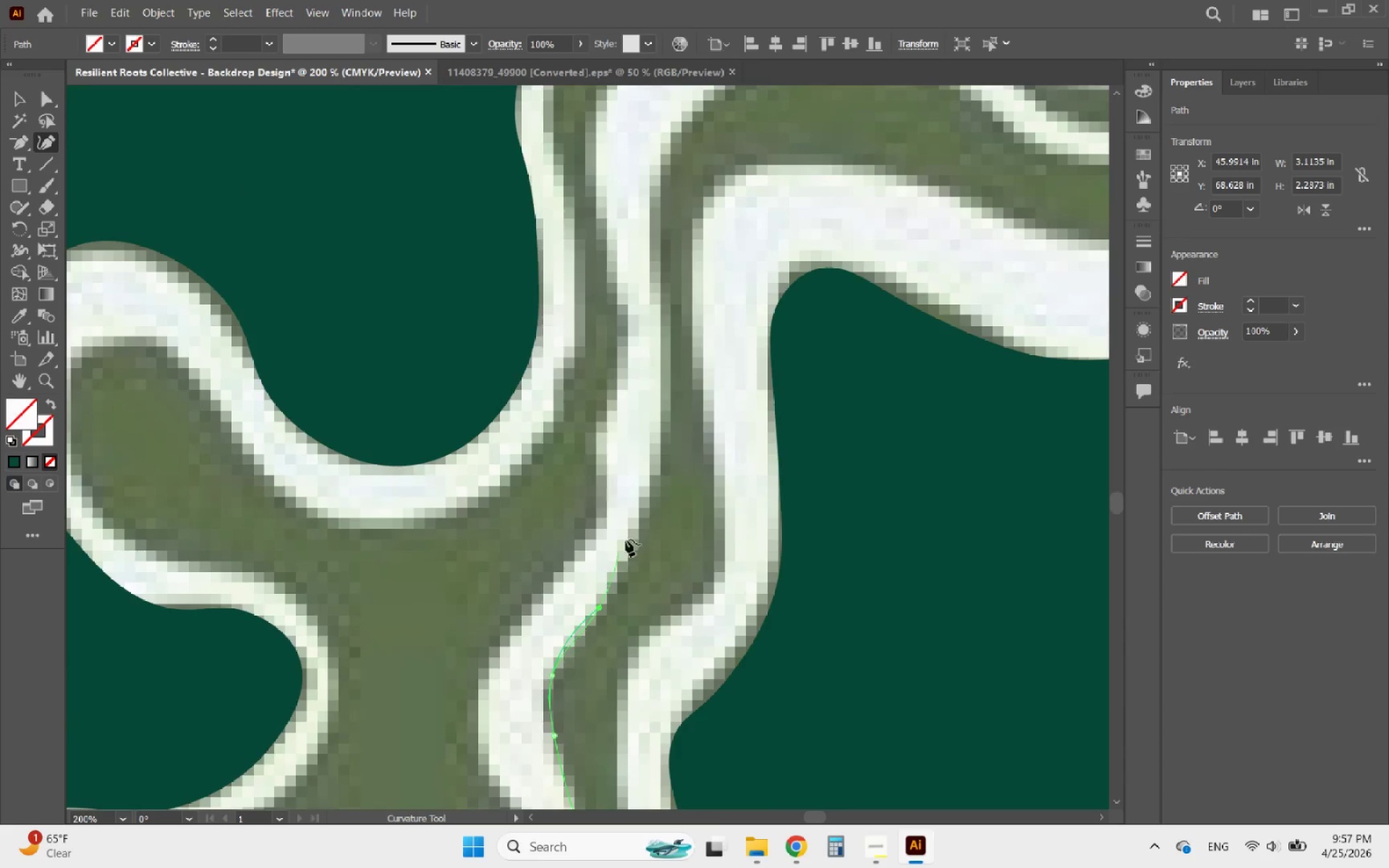 
left_click([641, 529])
 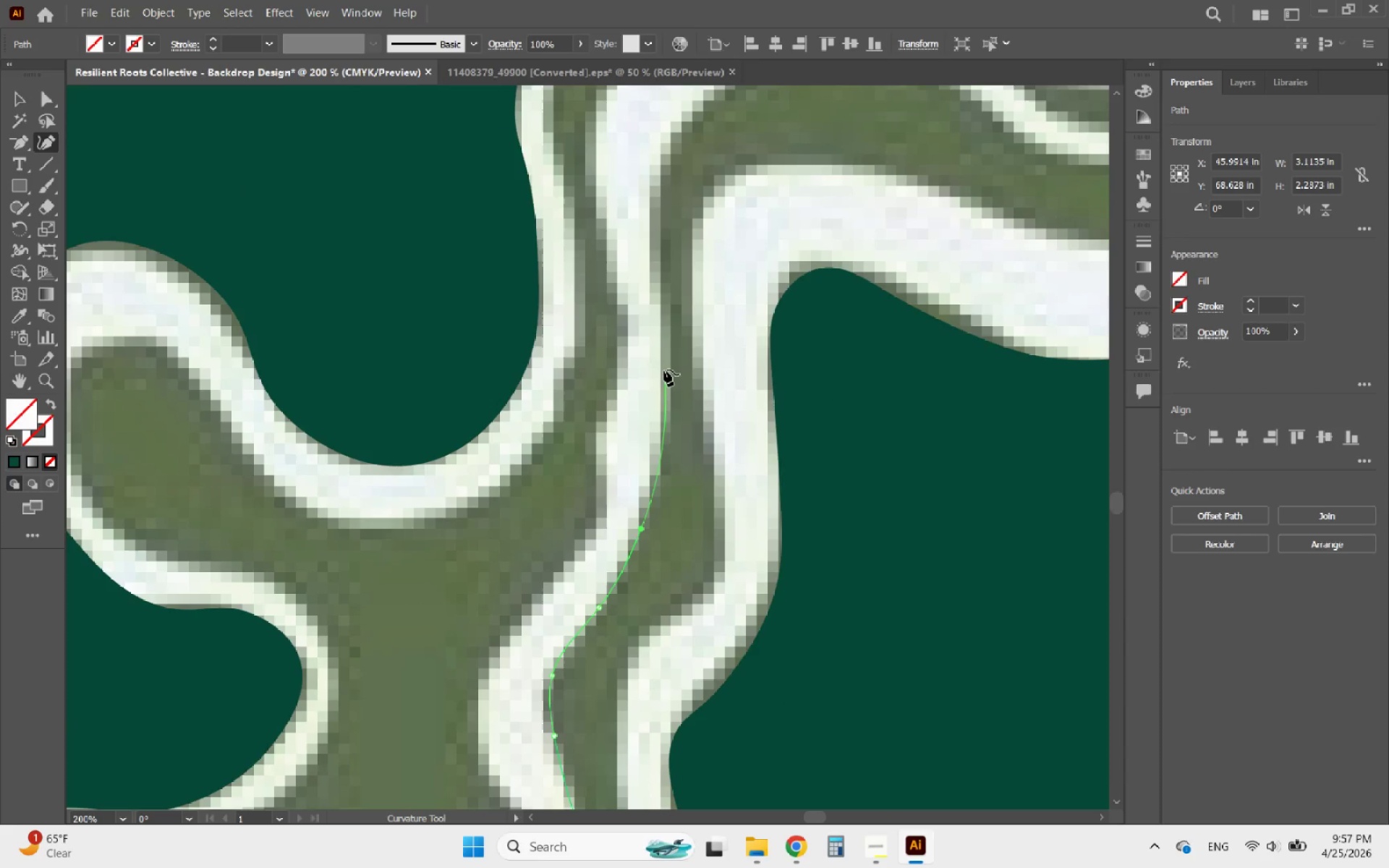 
left_click([664, 367])
 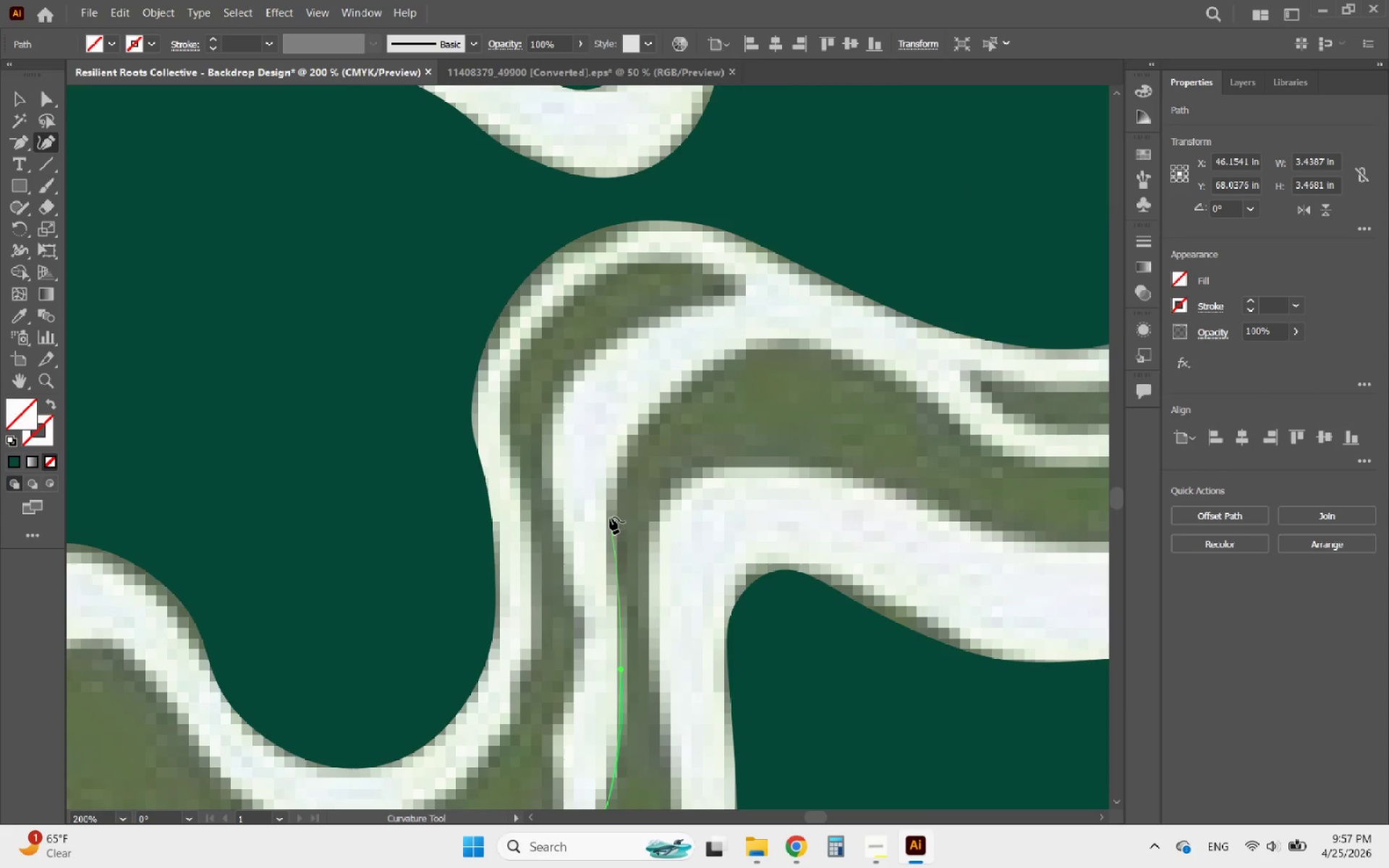 
left_click([605, 514])
 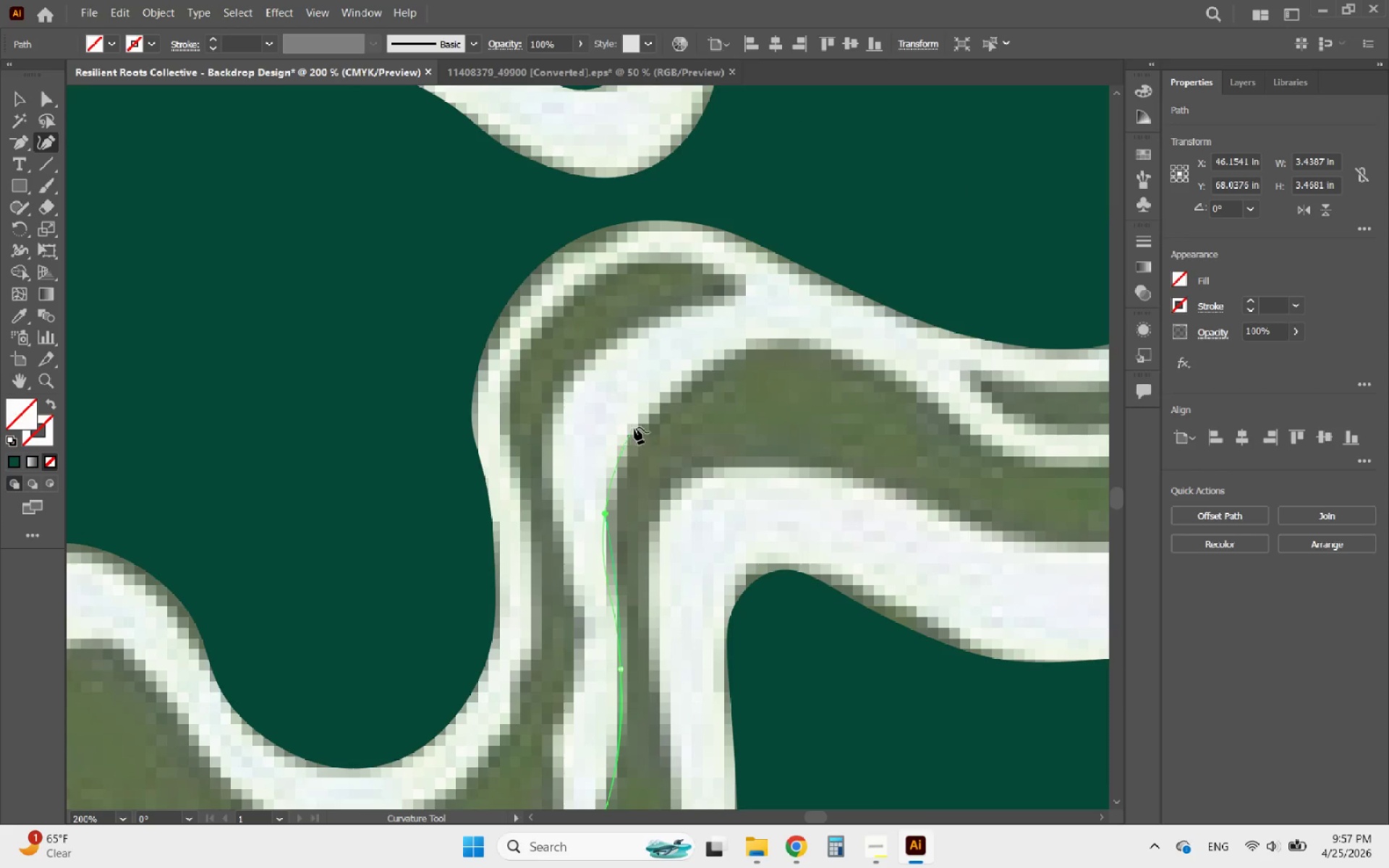 
left_click([640, 418])
 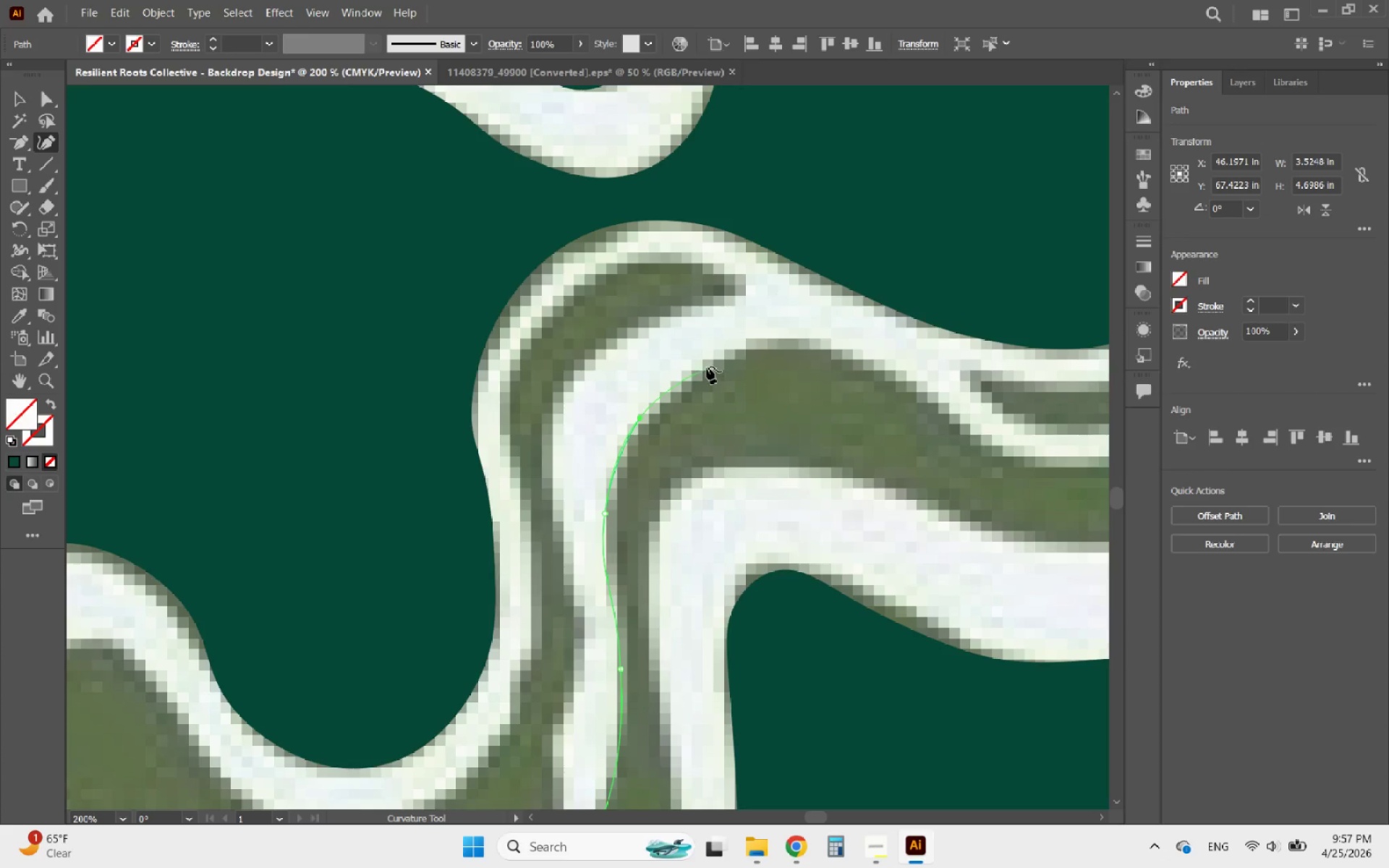 
left_click([718, 356])
 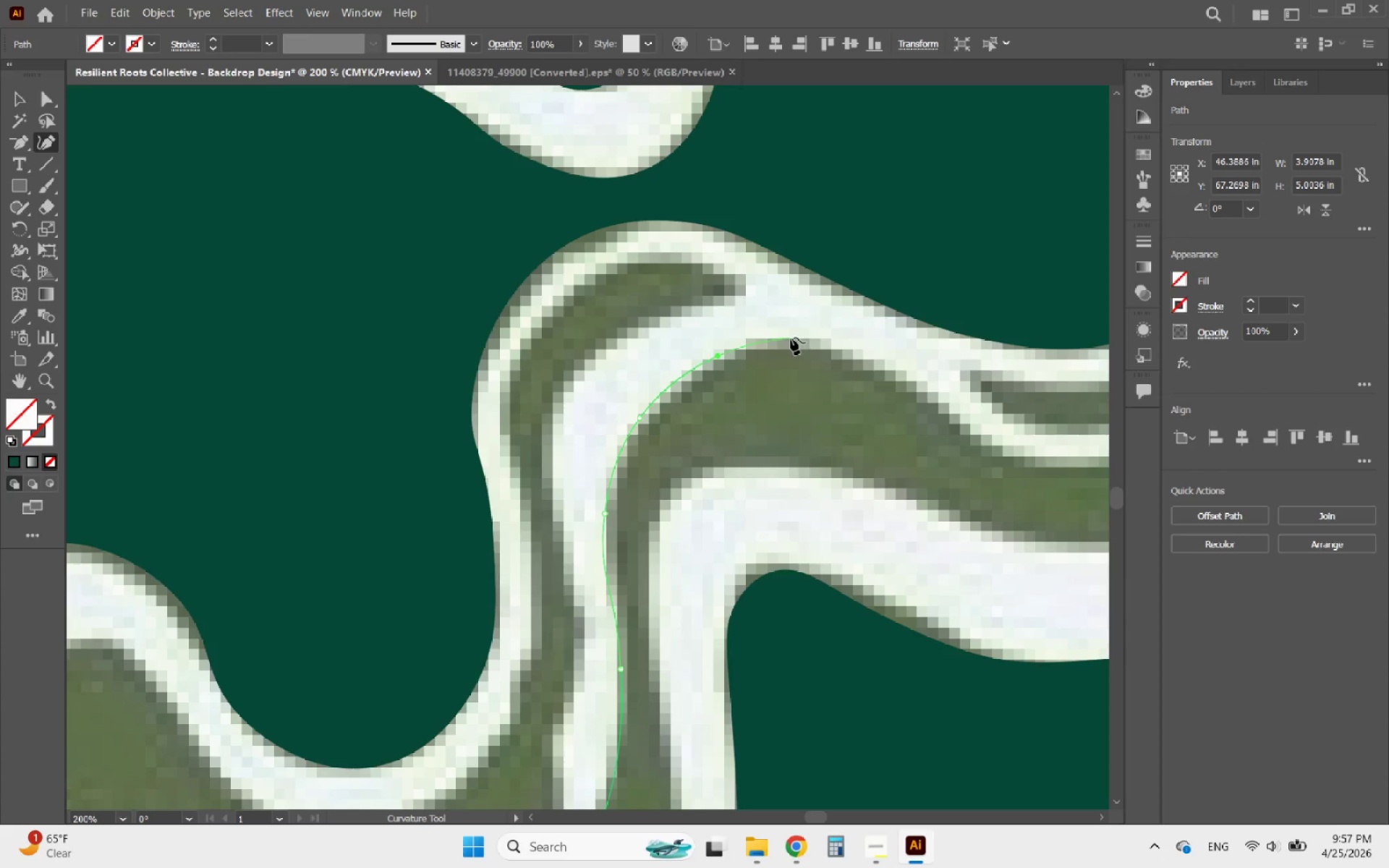 
left_click([797, 338])
 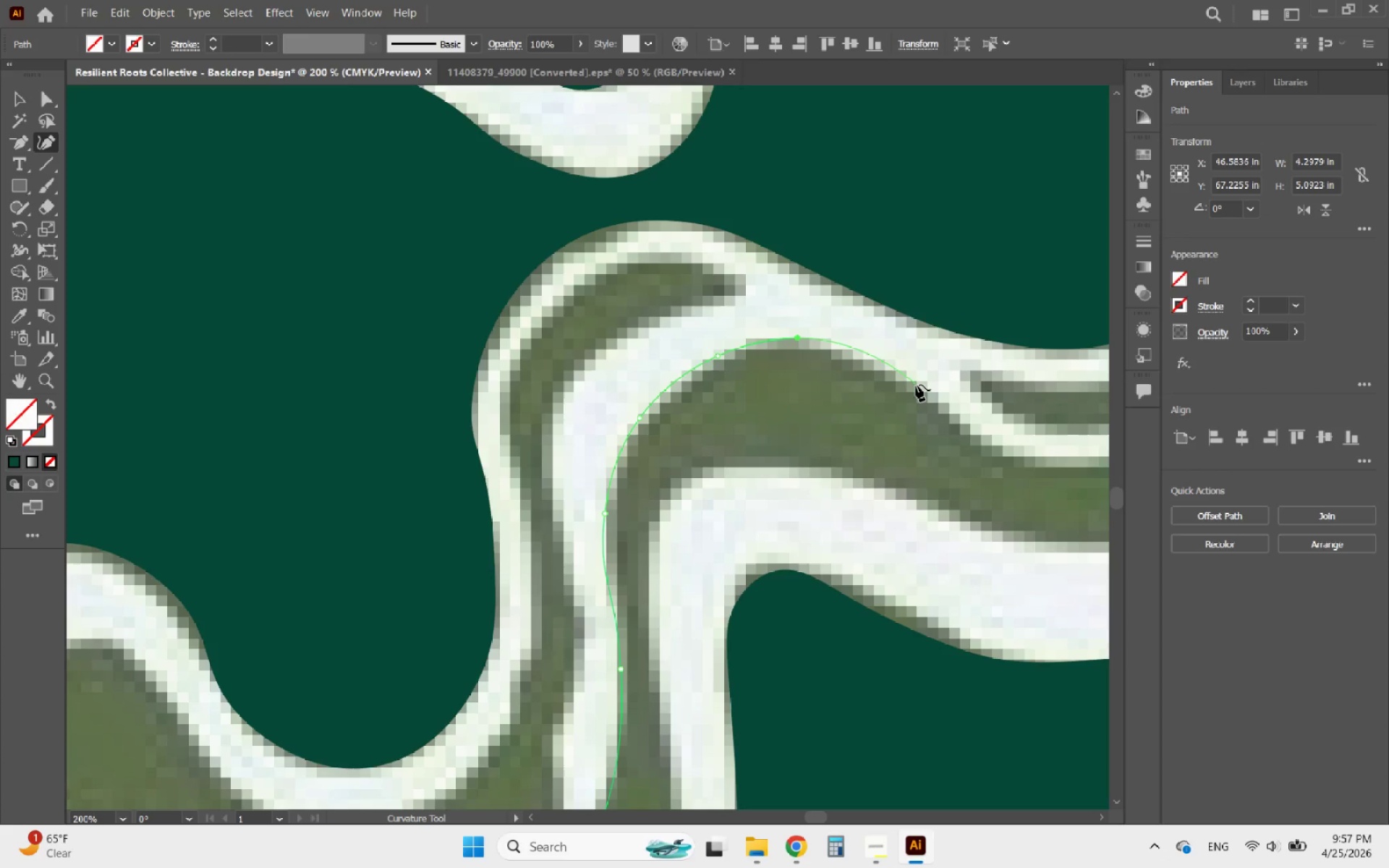 
left_click([917, 387])
 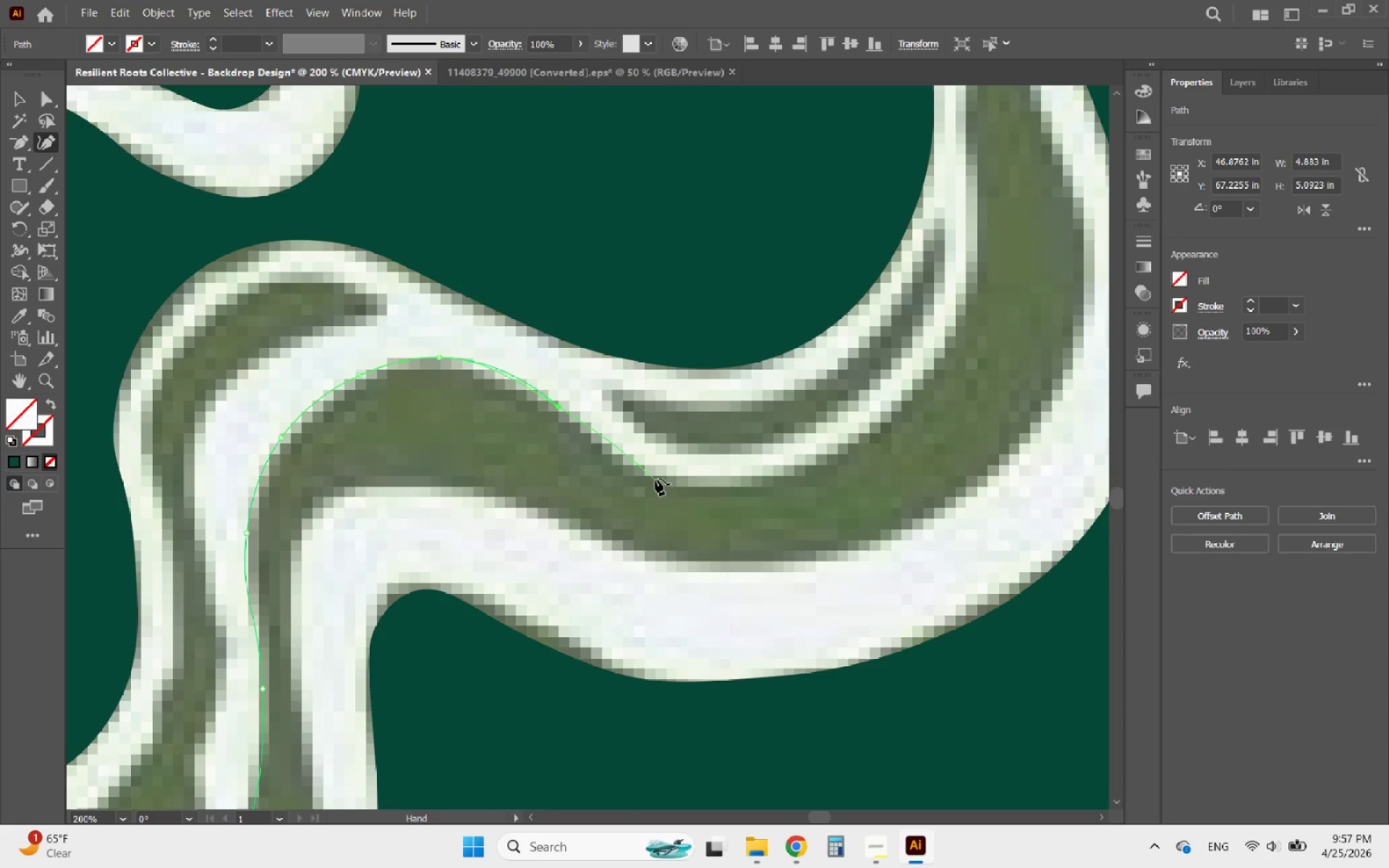 
left_click([646, 477])
 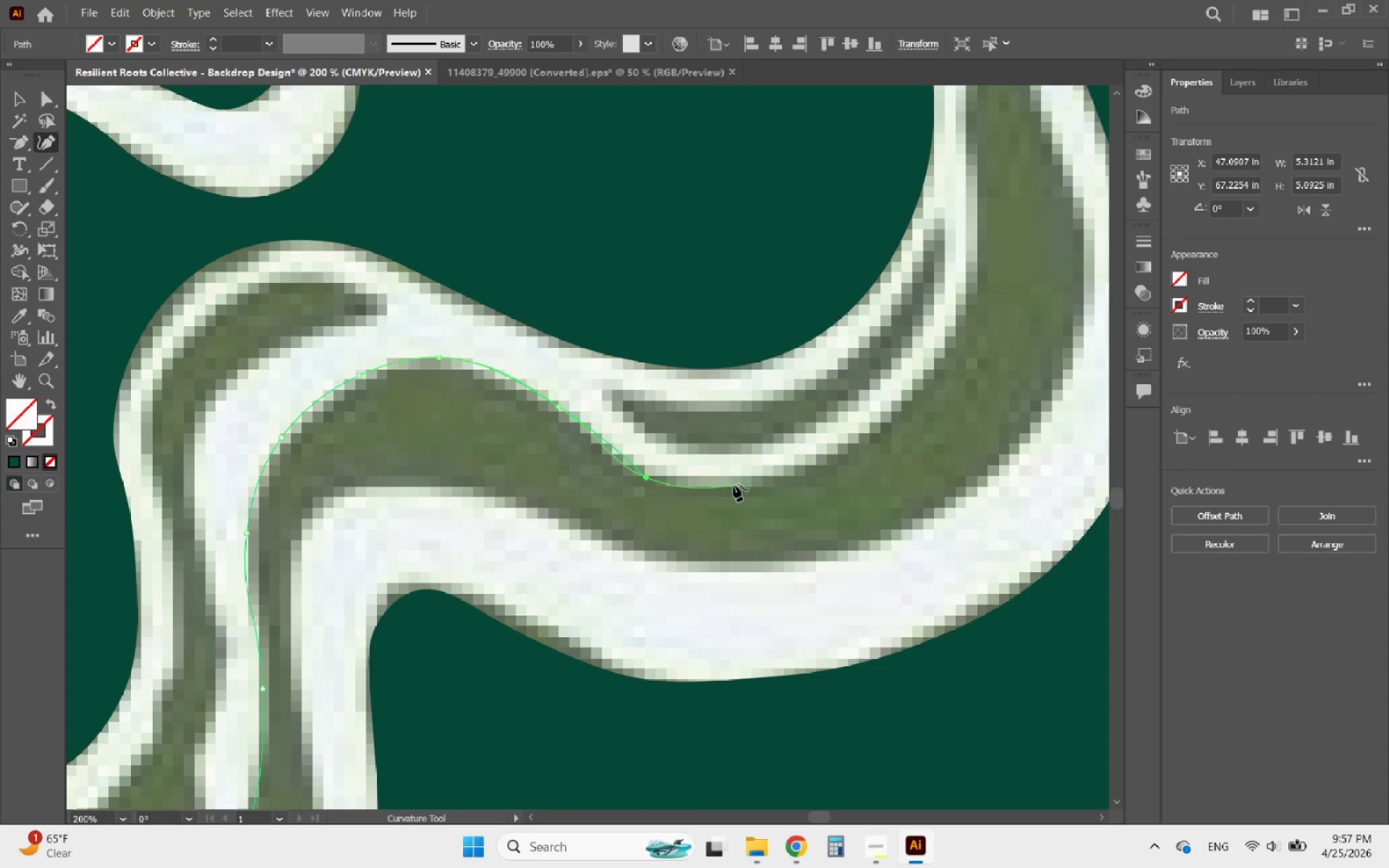 
left_click([734, 485])
 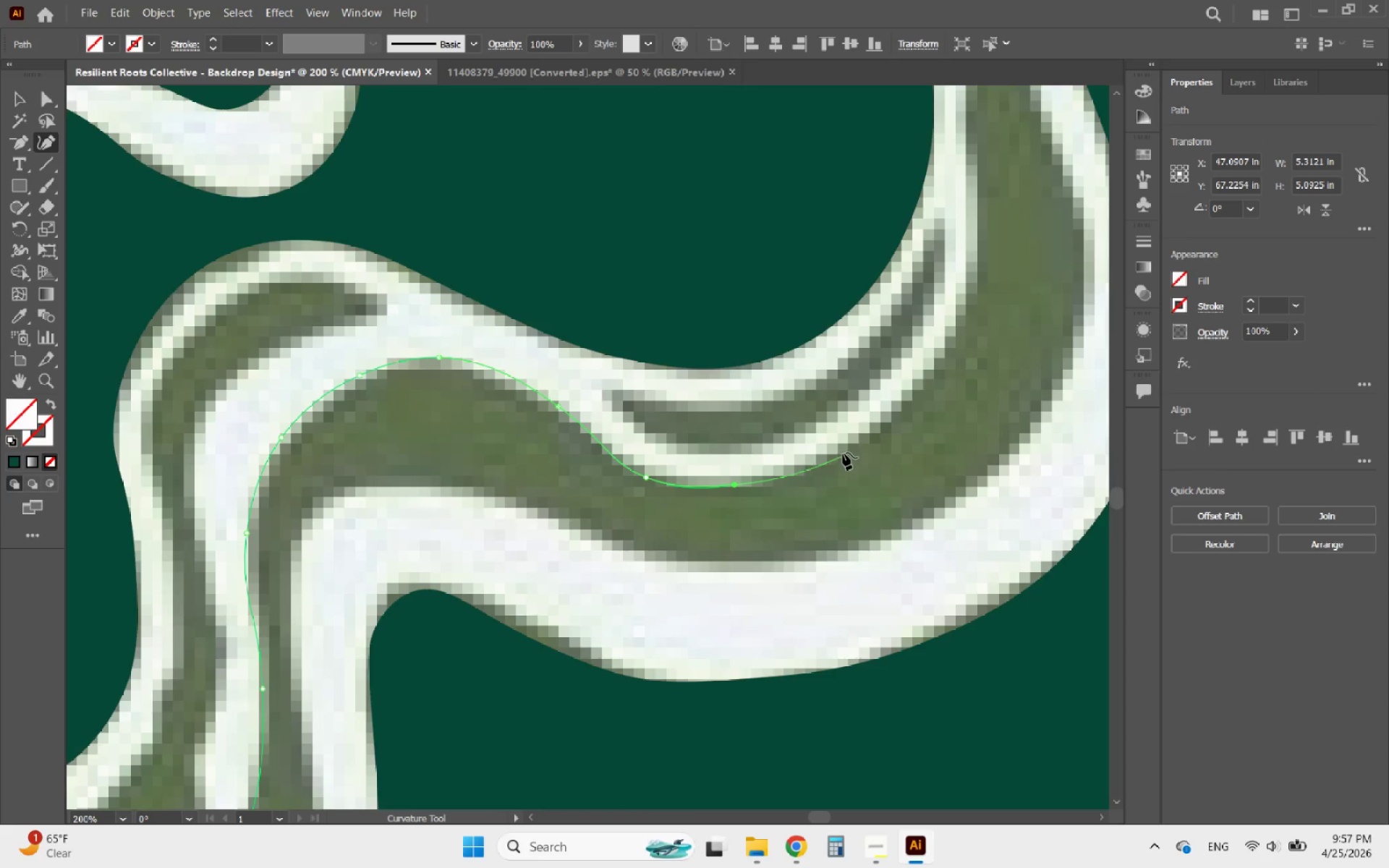 
left_click([849, 440])
 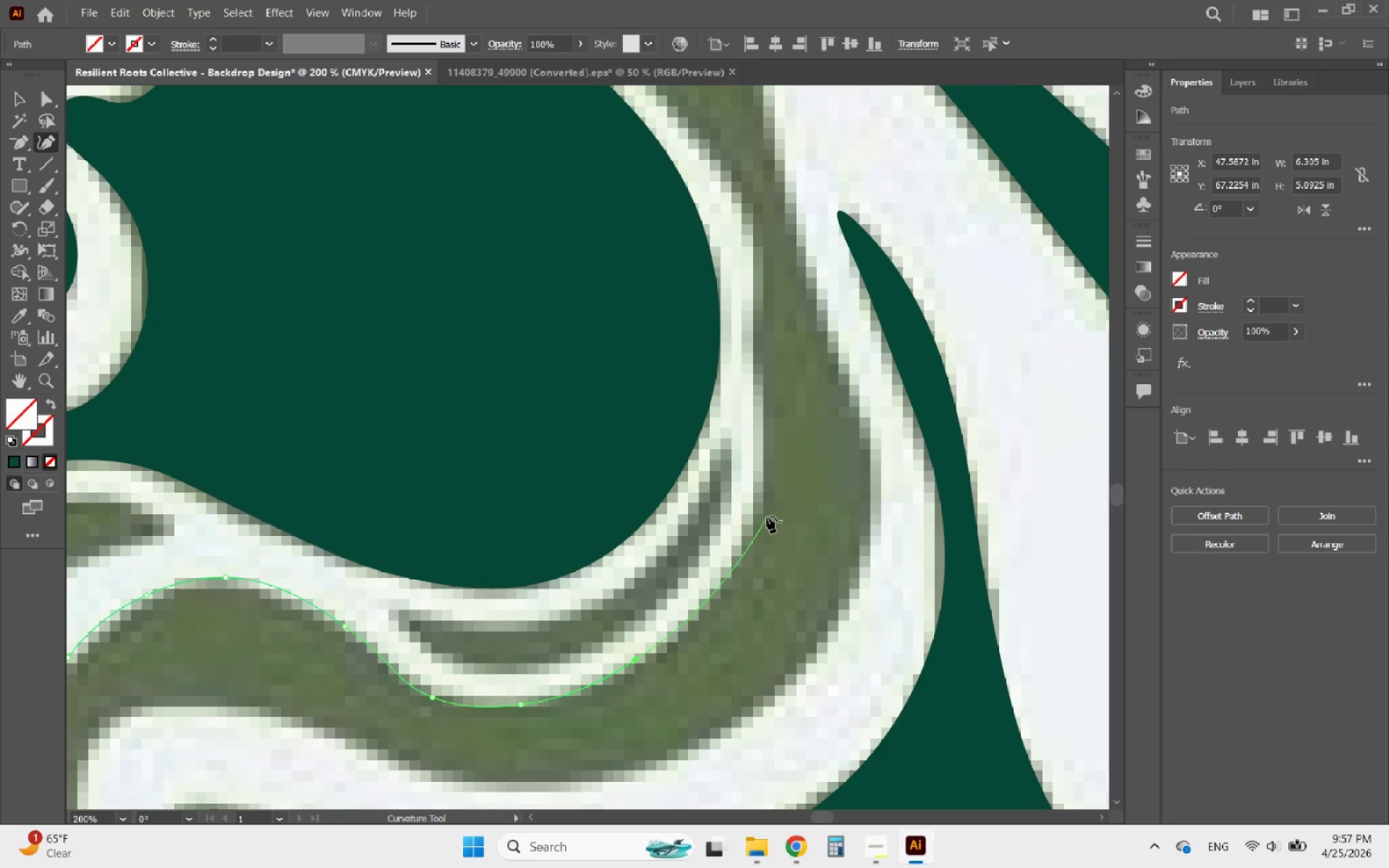 
left_click([747, 529])
 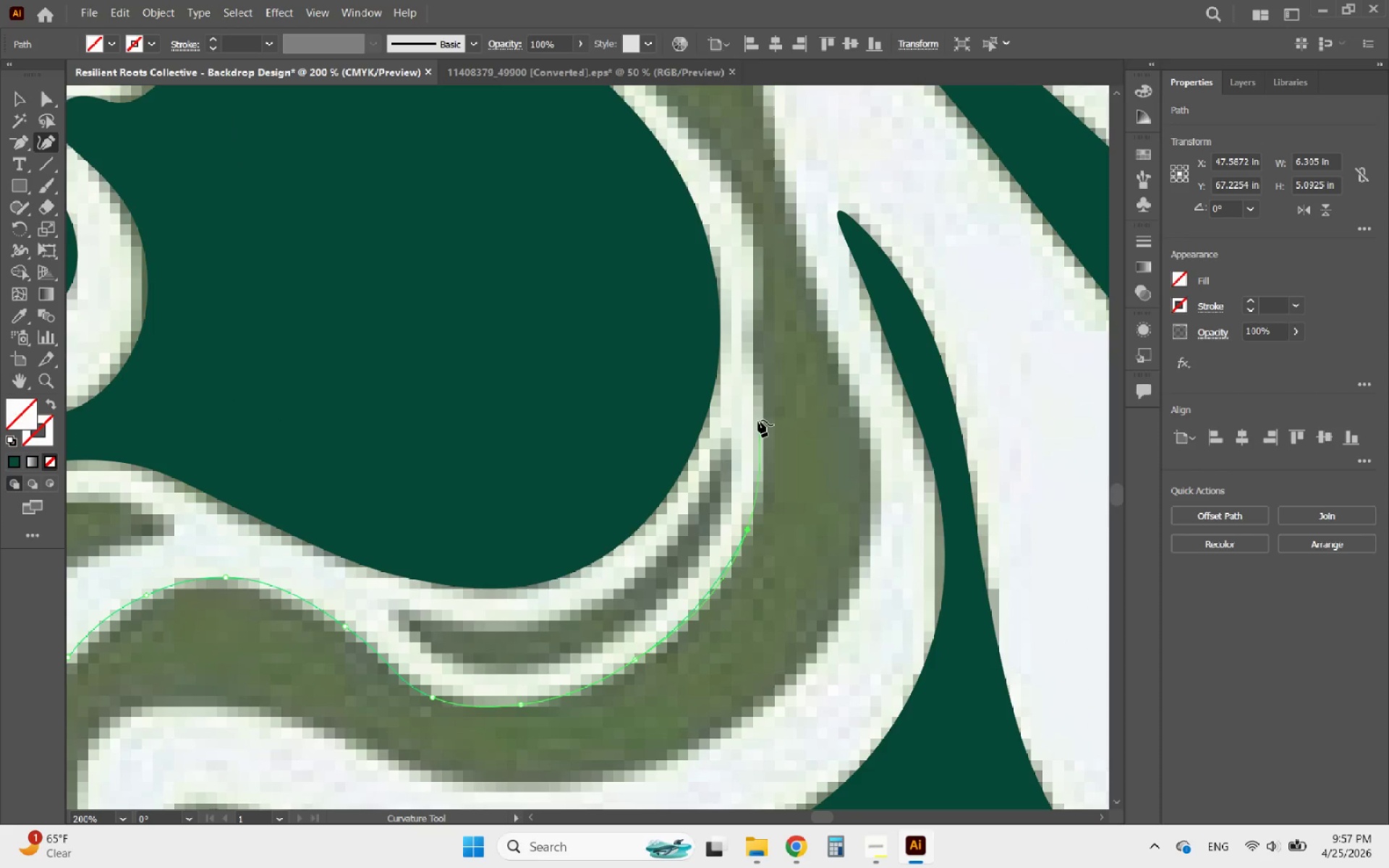 
left_click([757, 417])
 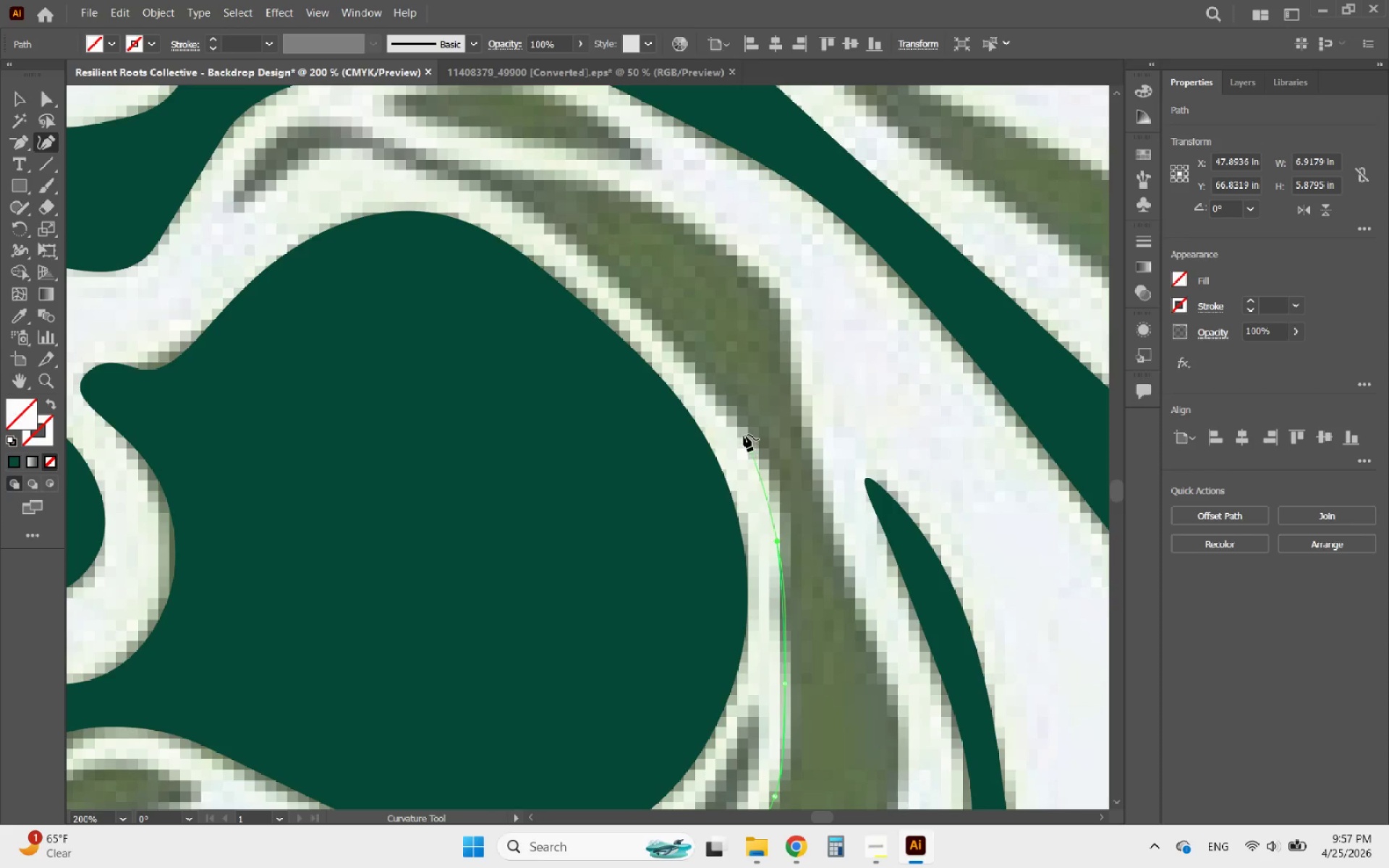 
left_click([744, 421])
 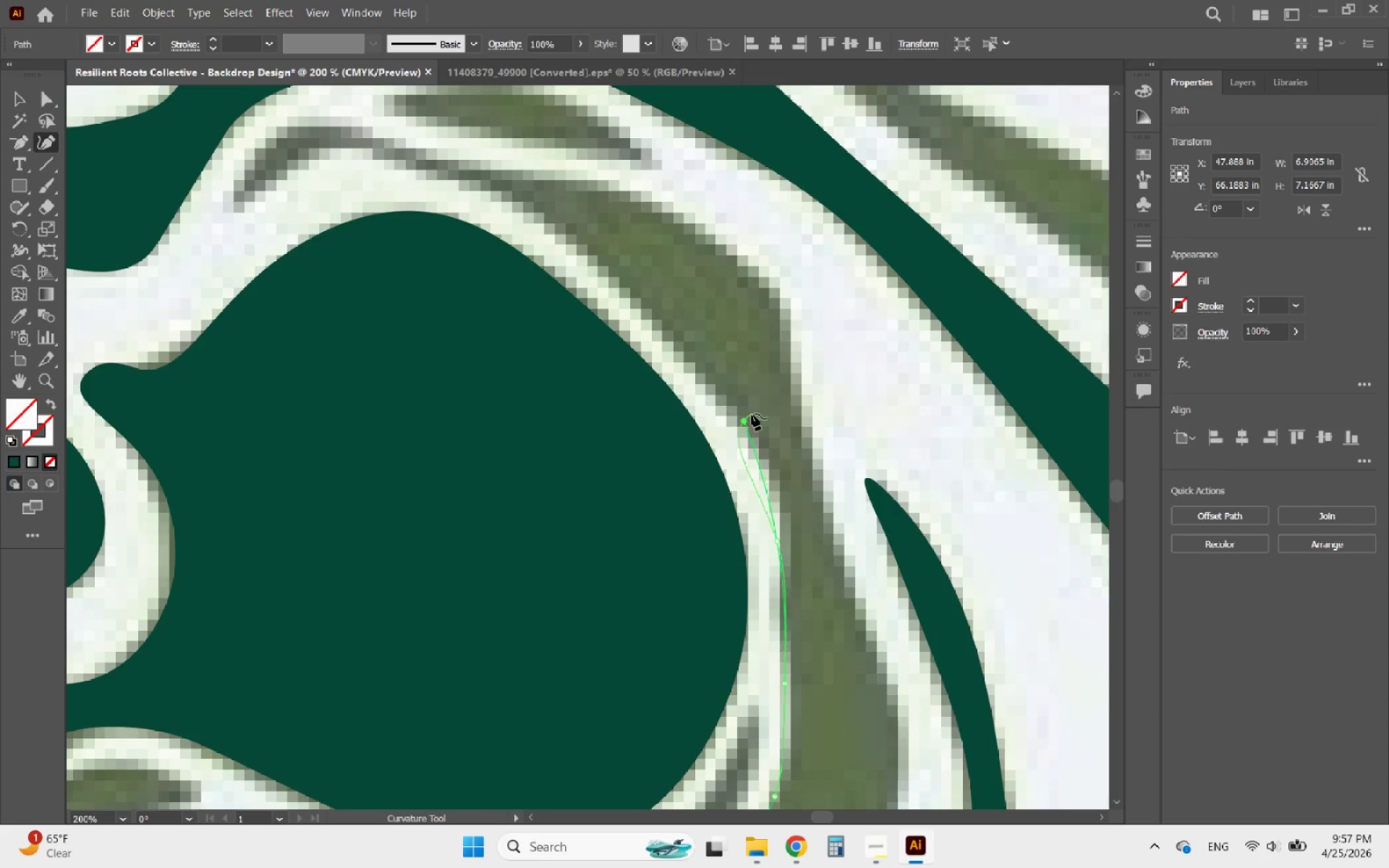 
left_click_drag(start_coordinate=[746, 418], to_coordinate=[768, 476])
 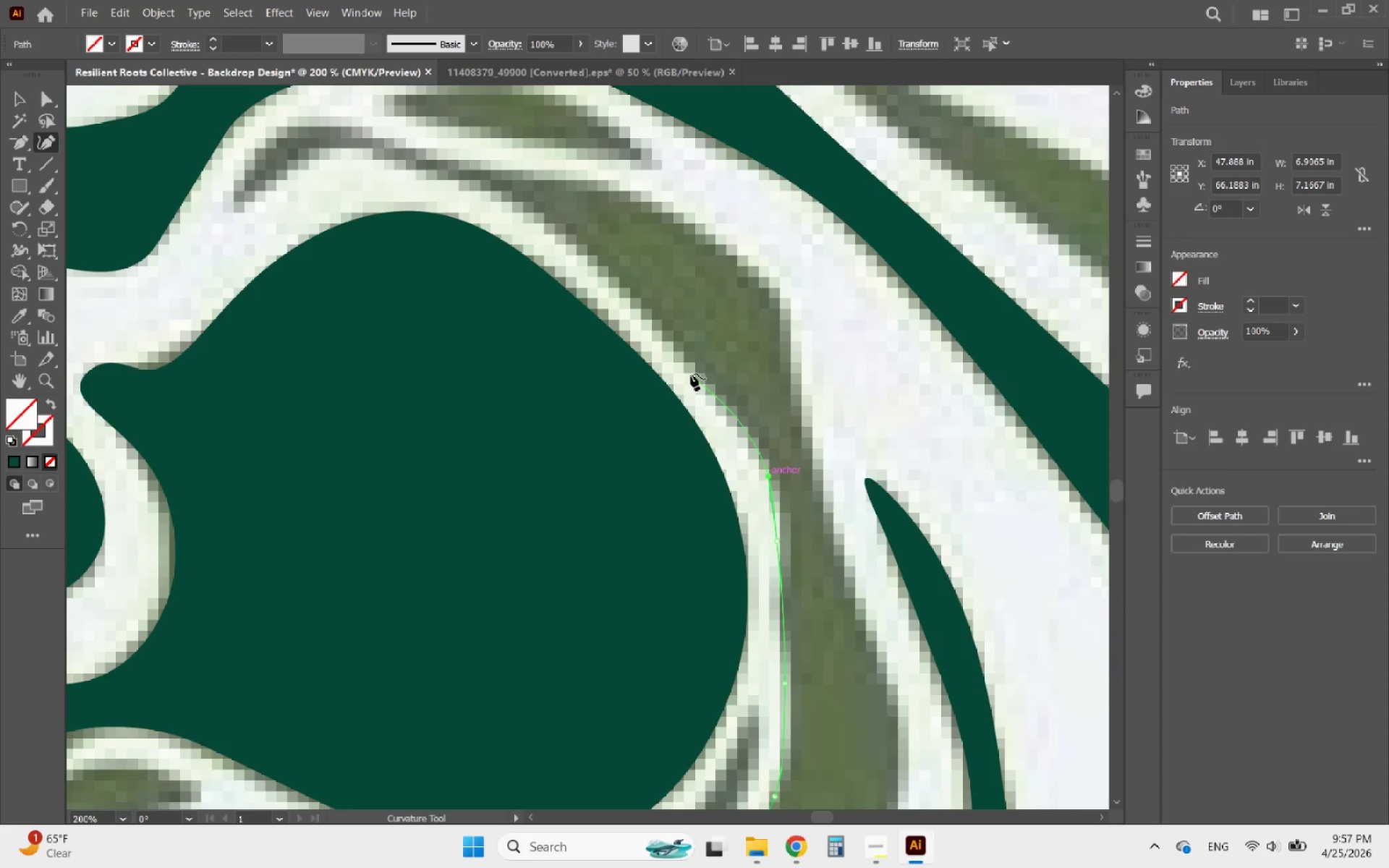 
left_click([691, 373])
 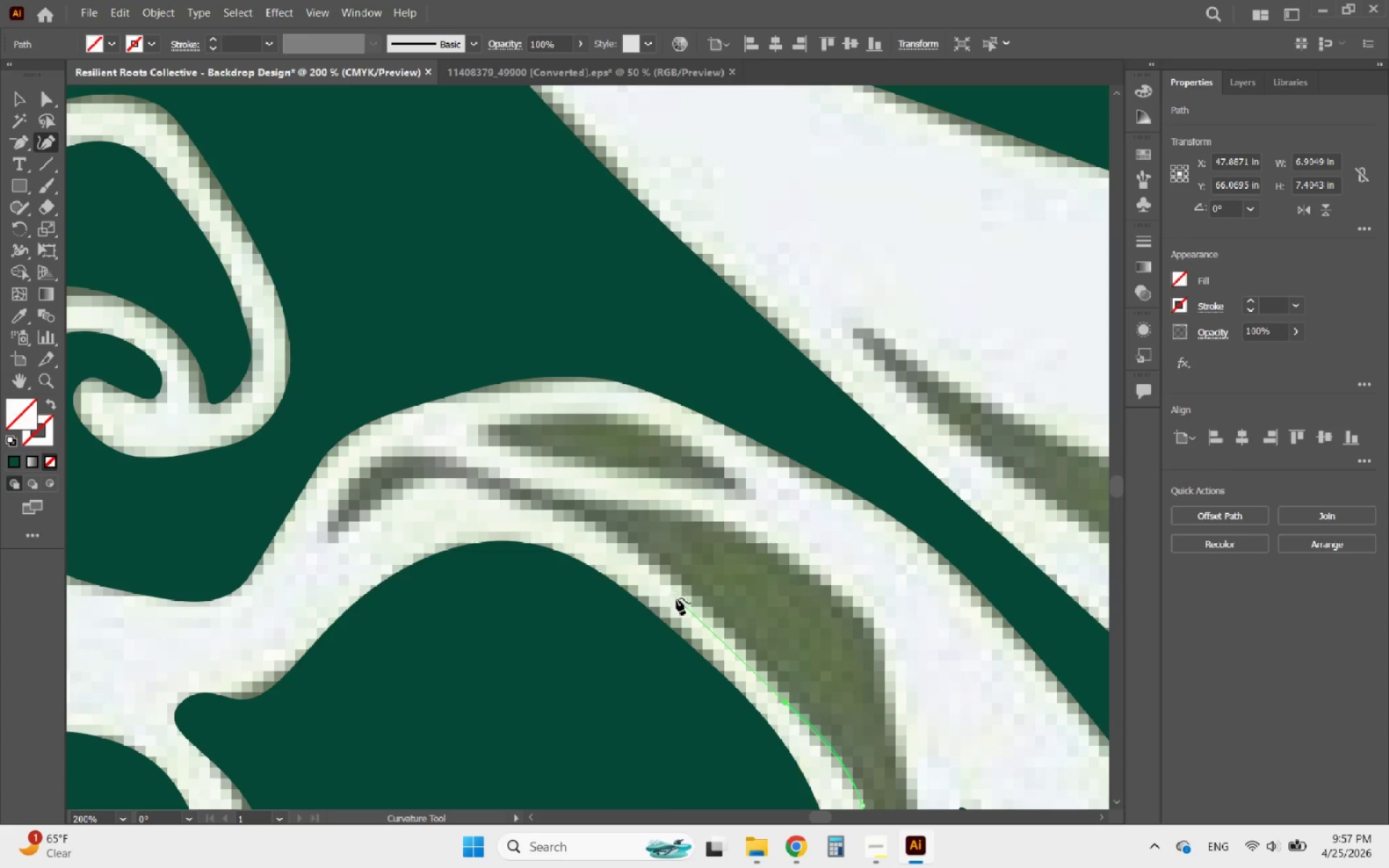 
left_click([693, 600])
 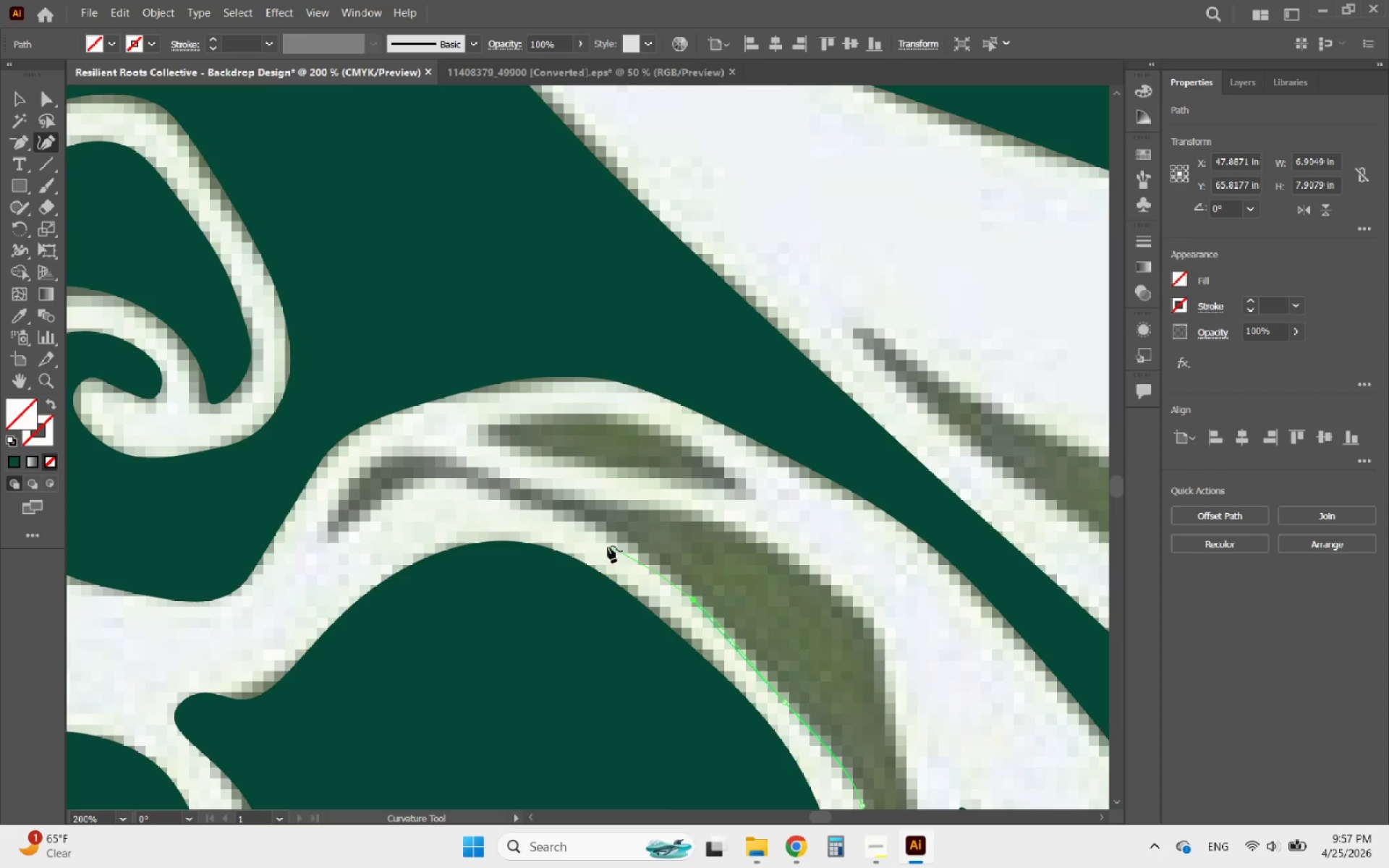 
left_click([603, 535])
 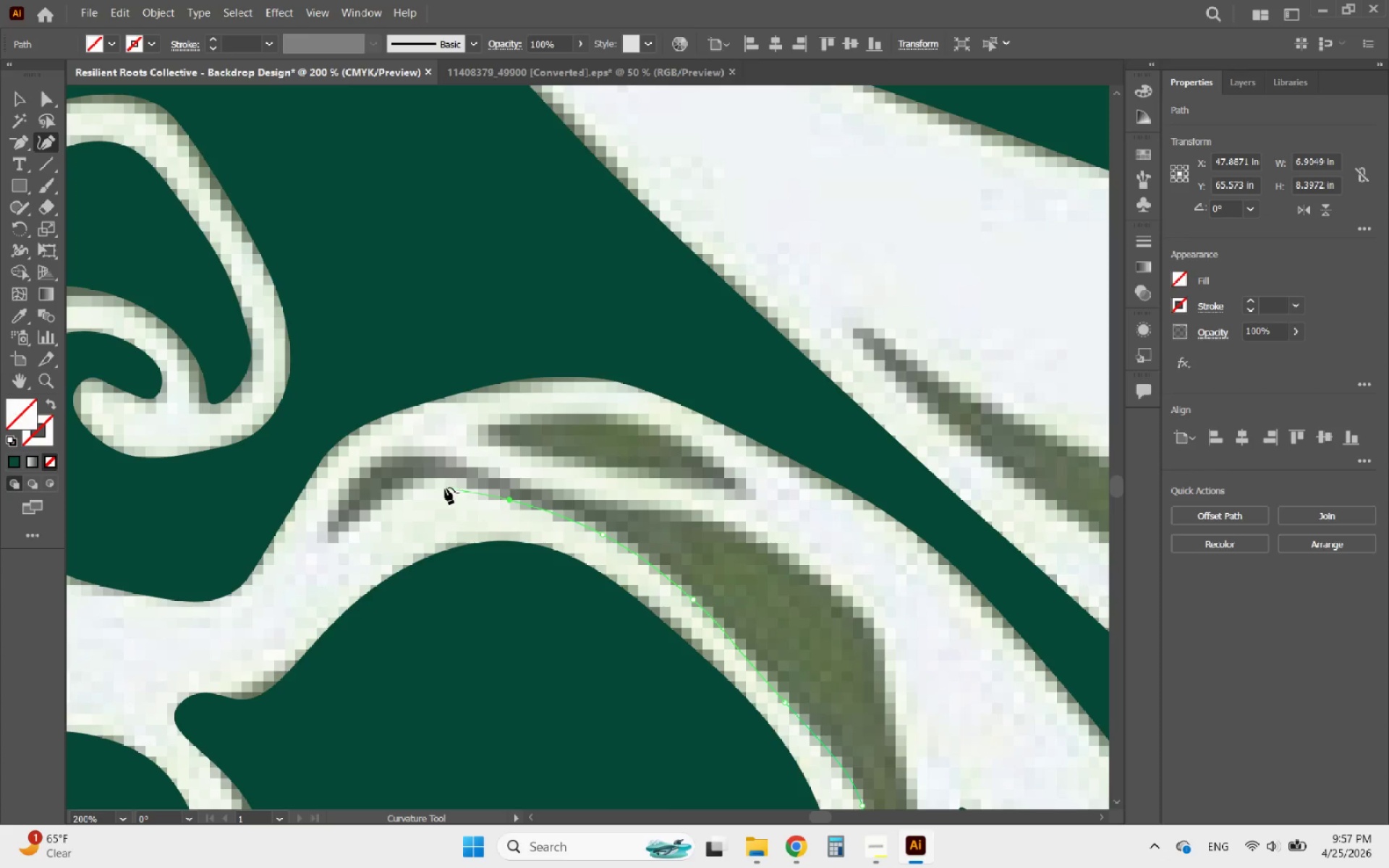 
left_click([422, 482])
 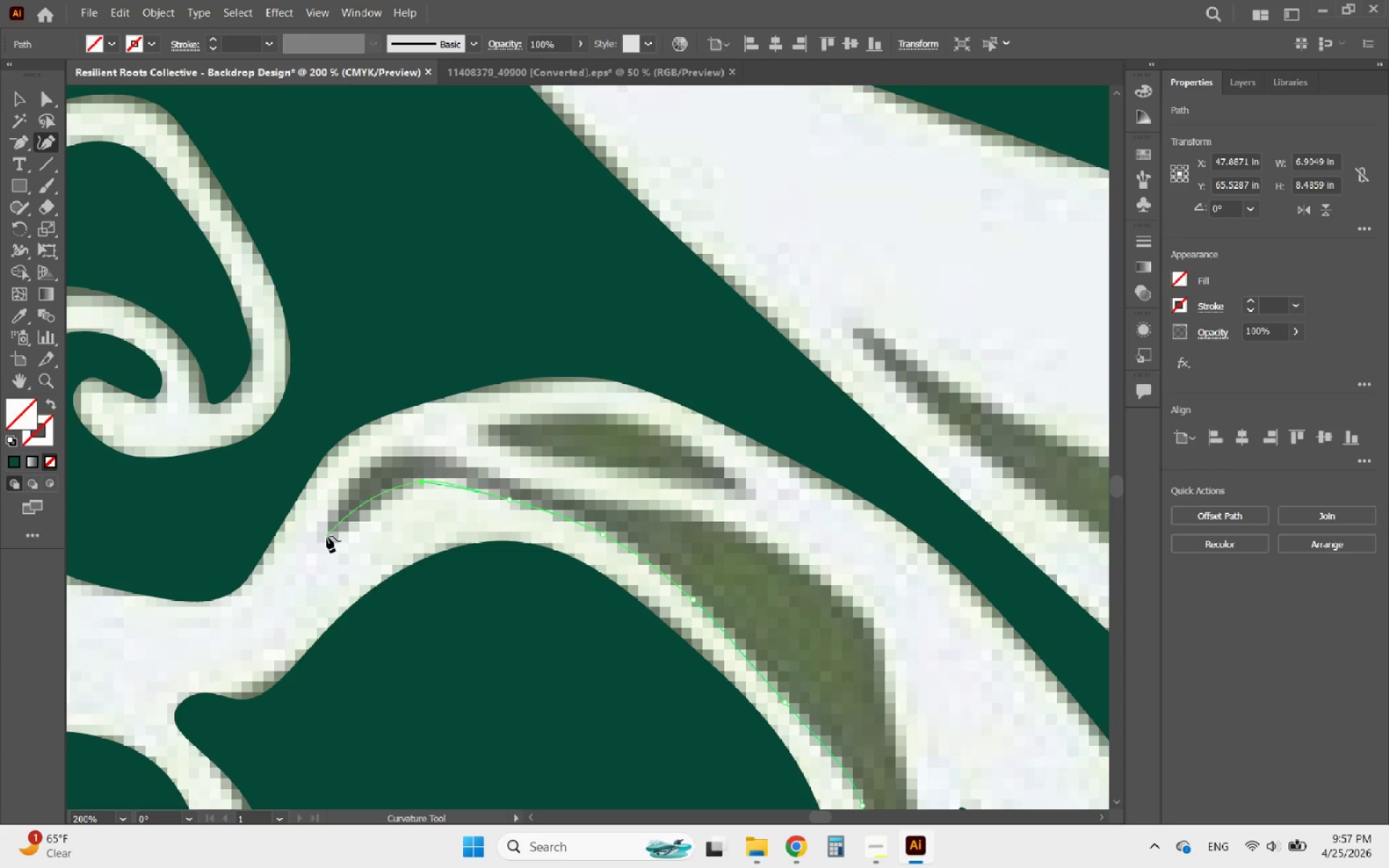 
left_click([335, 540])
 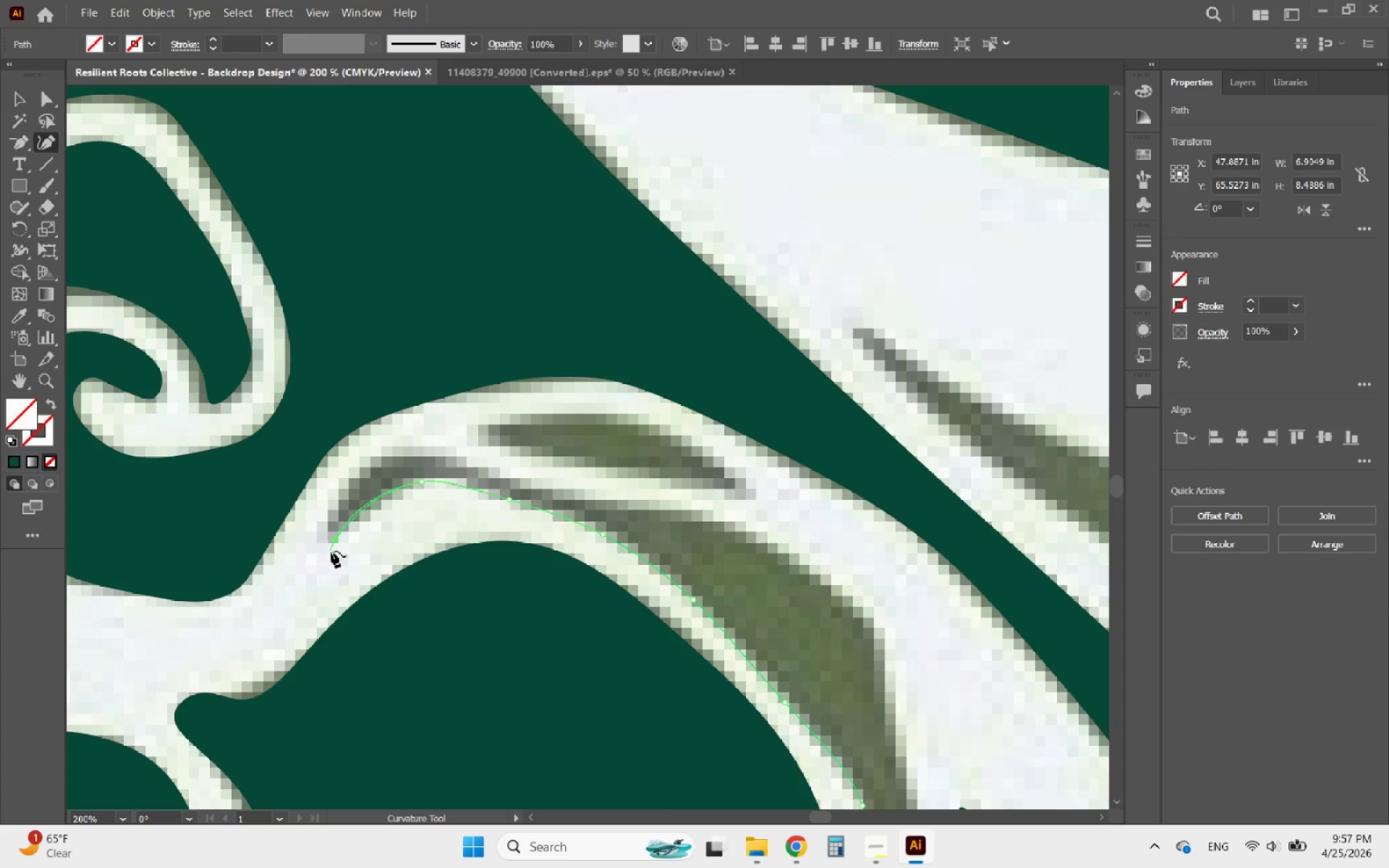 
left_click_drag(start_coordinate=[336, 540], to_coordinate=[360, 518])
 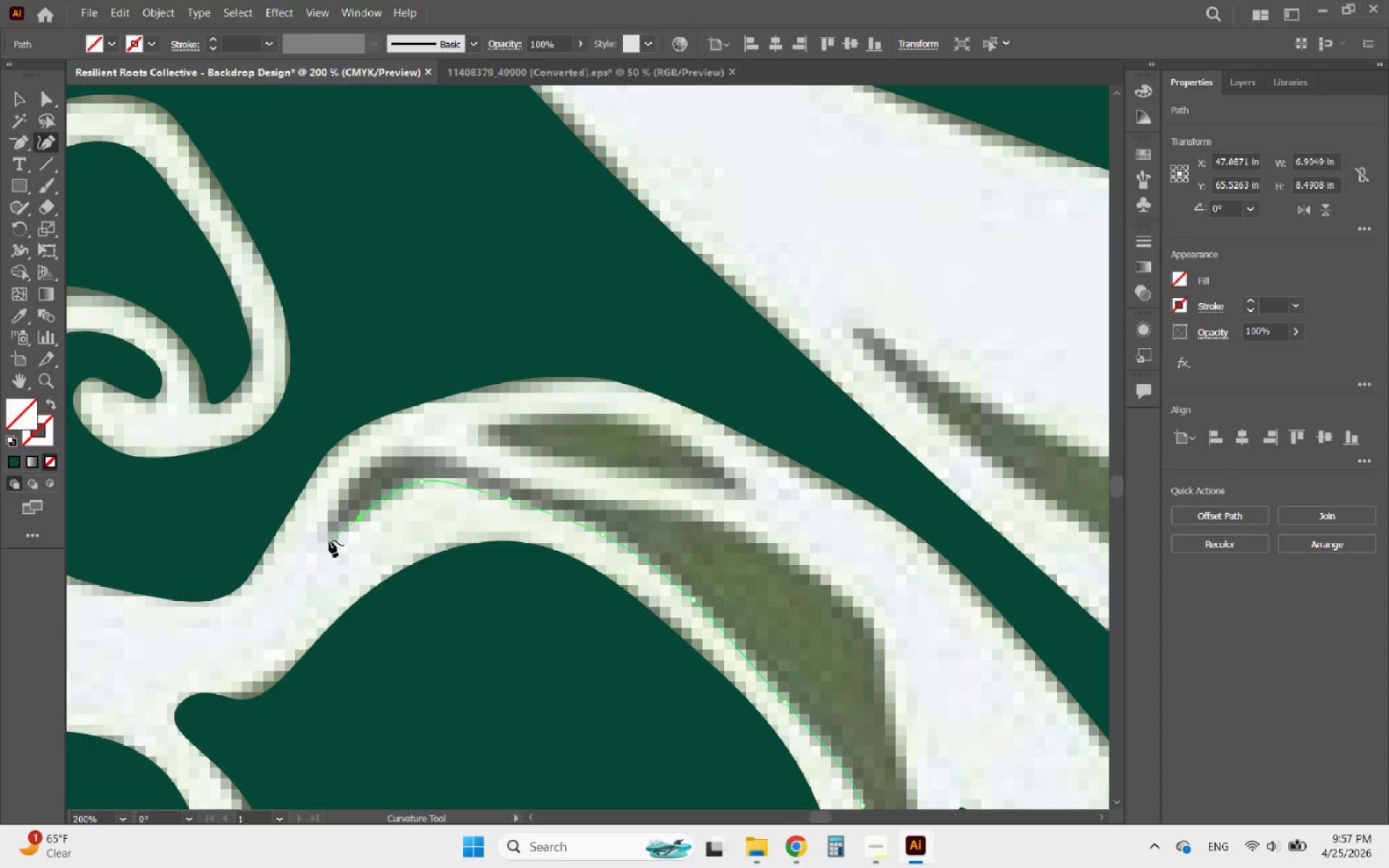 
left_click([329, 540])
 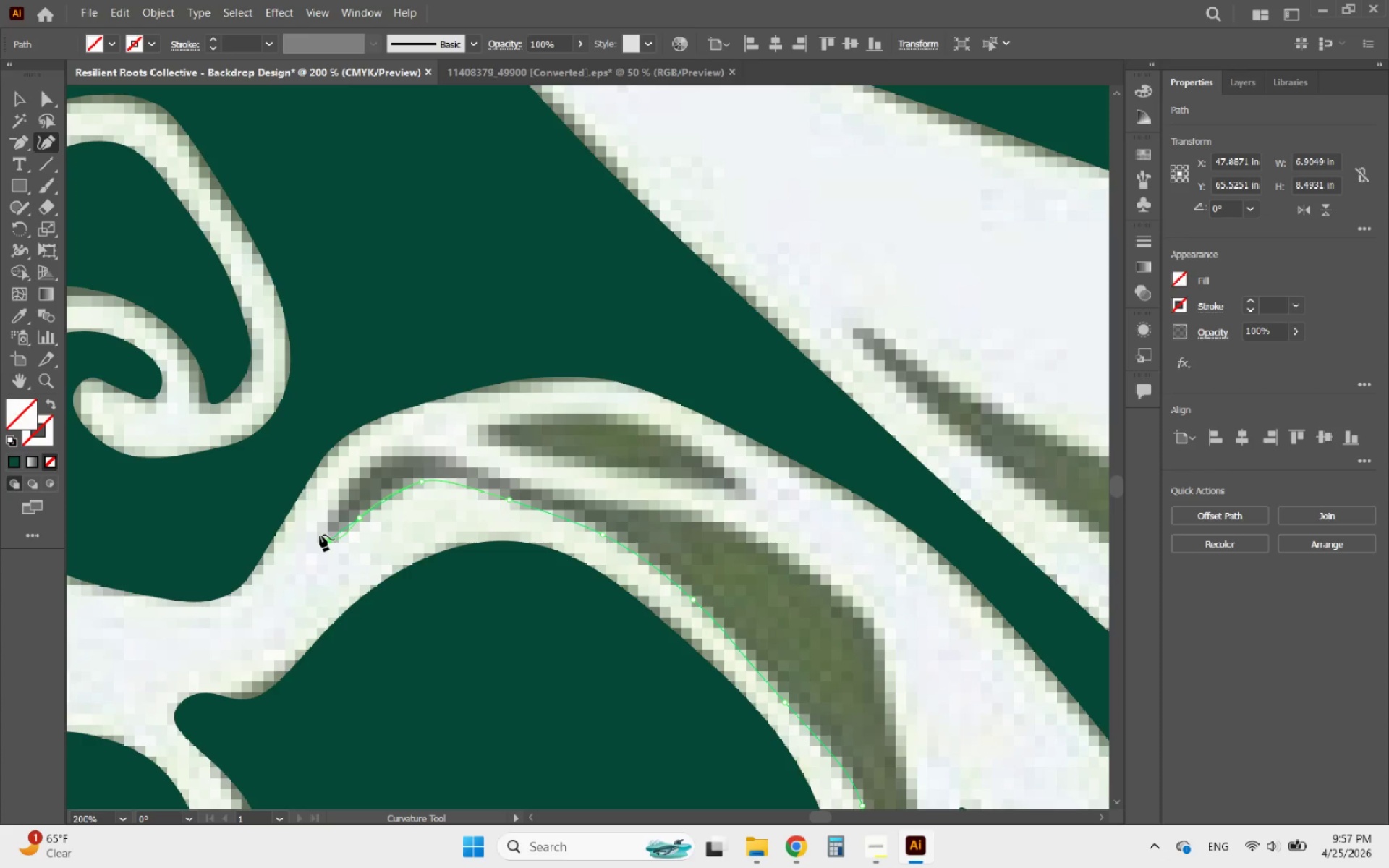 
left_click([318, 534])
 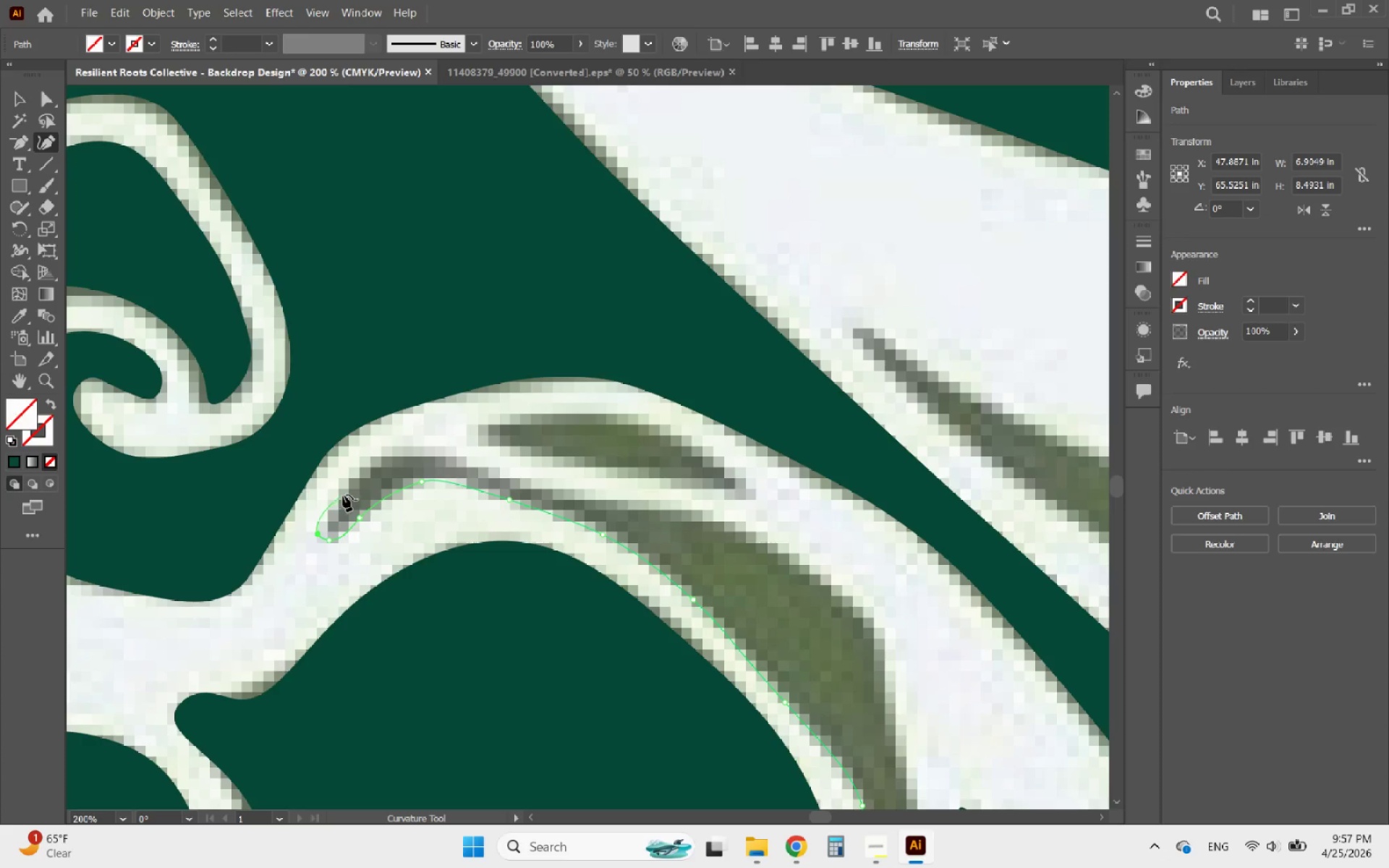 
left_click([350, 489])
 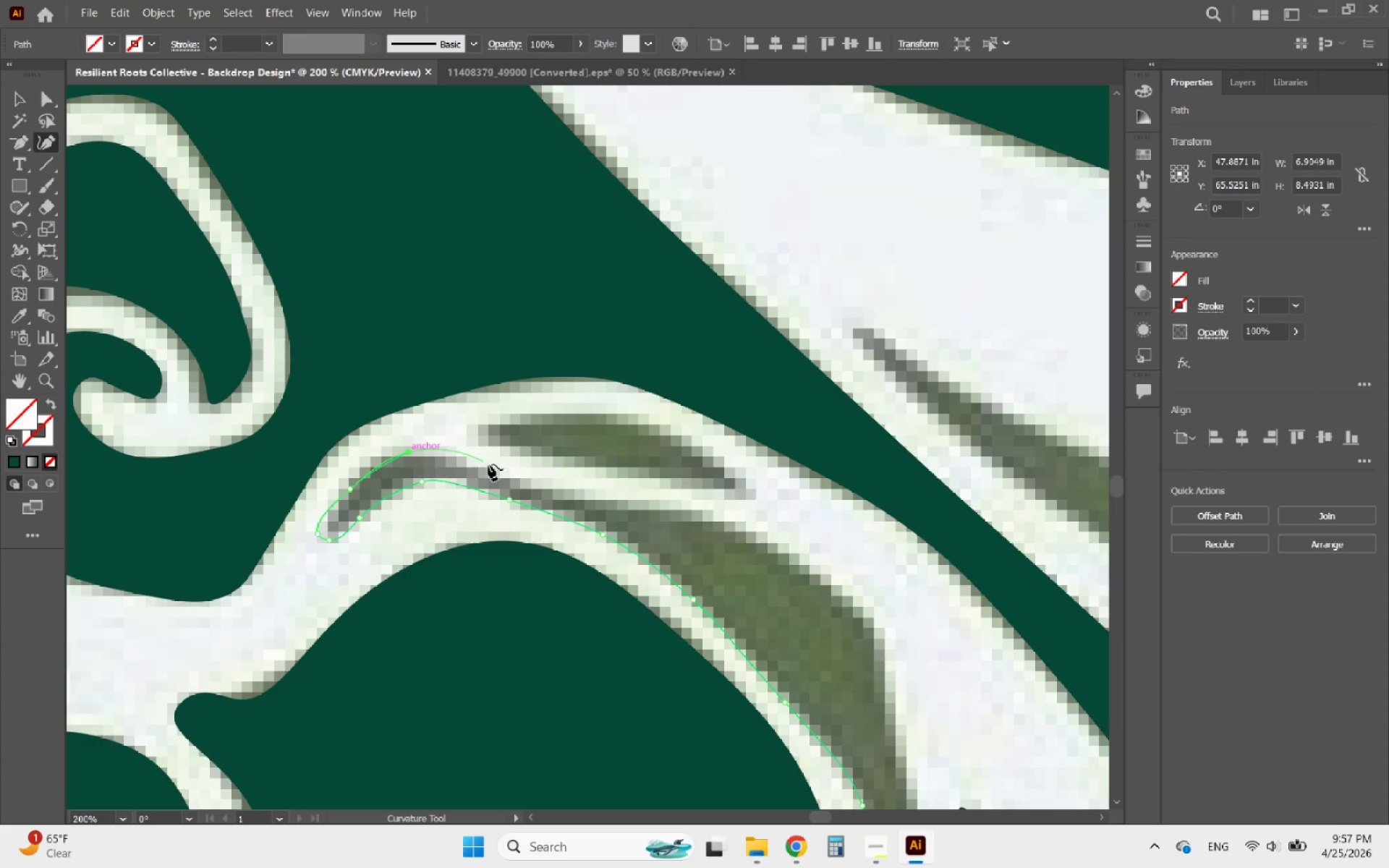 
left_click([492, 472])
 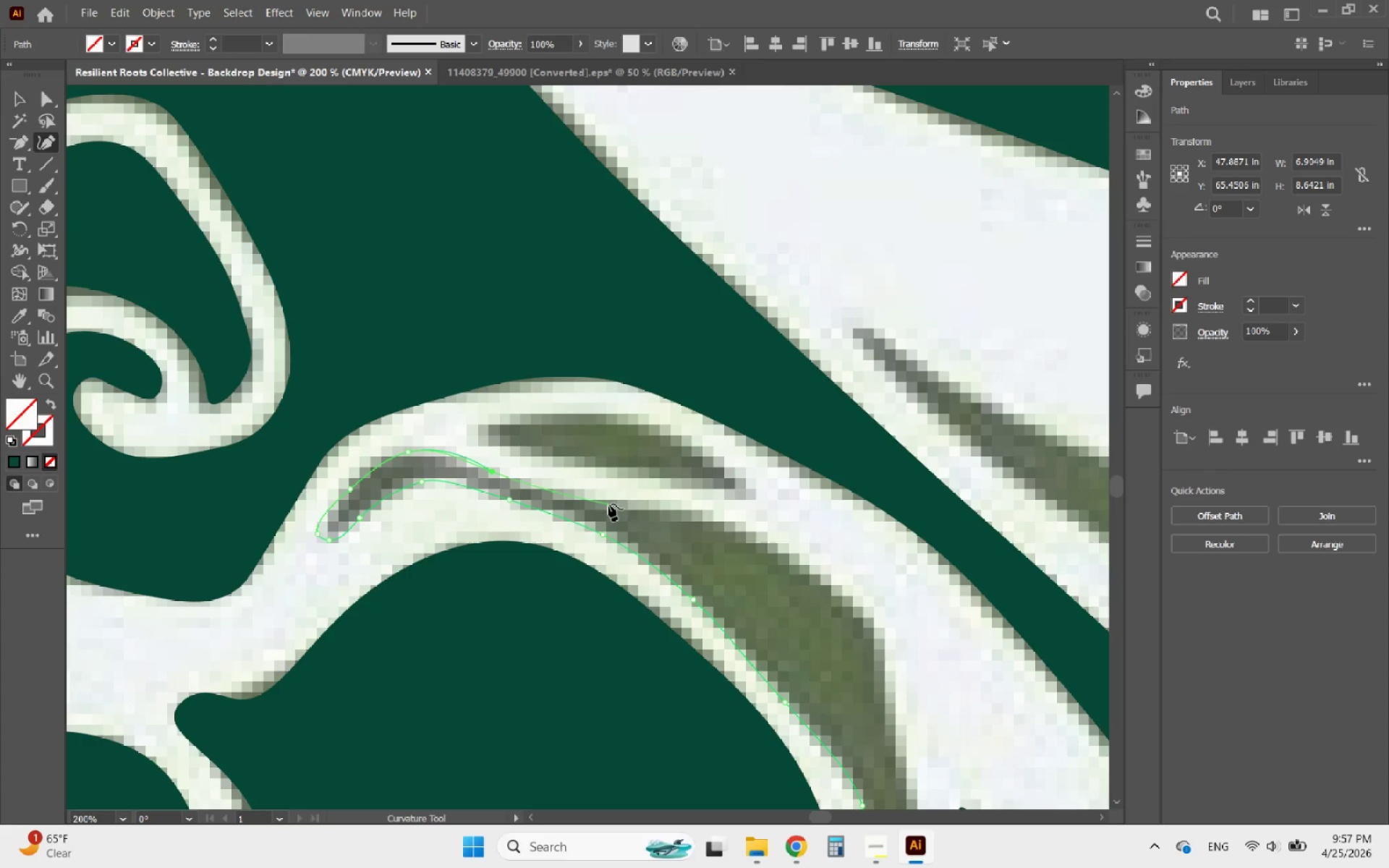 
left_click([606, 504])
 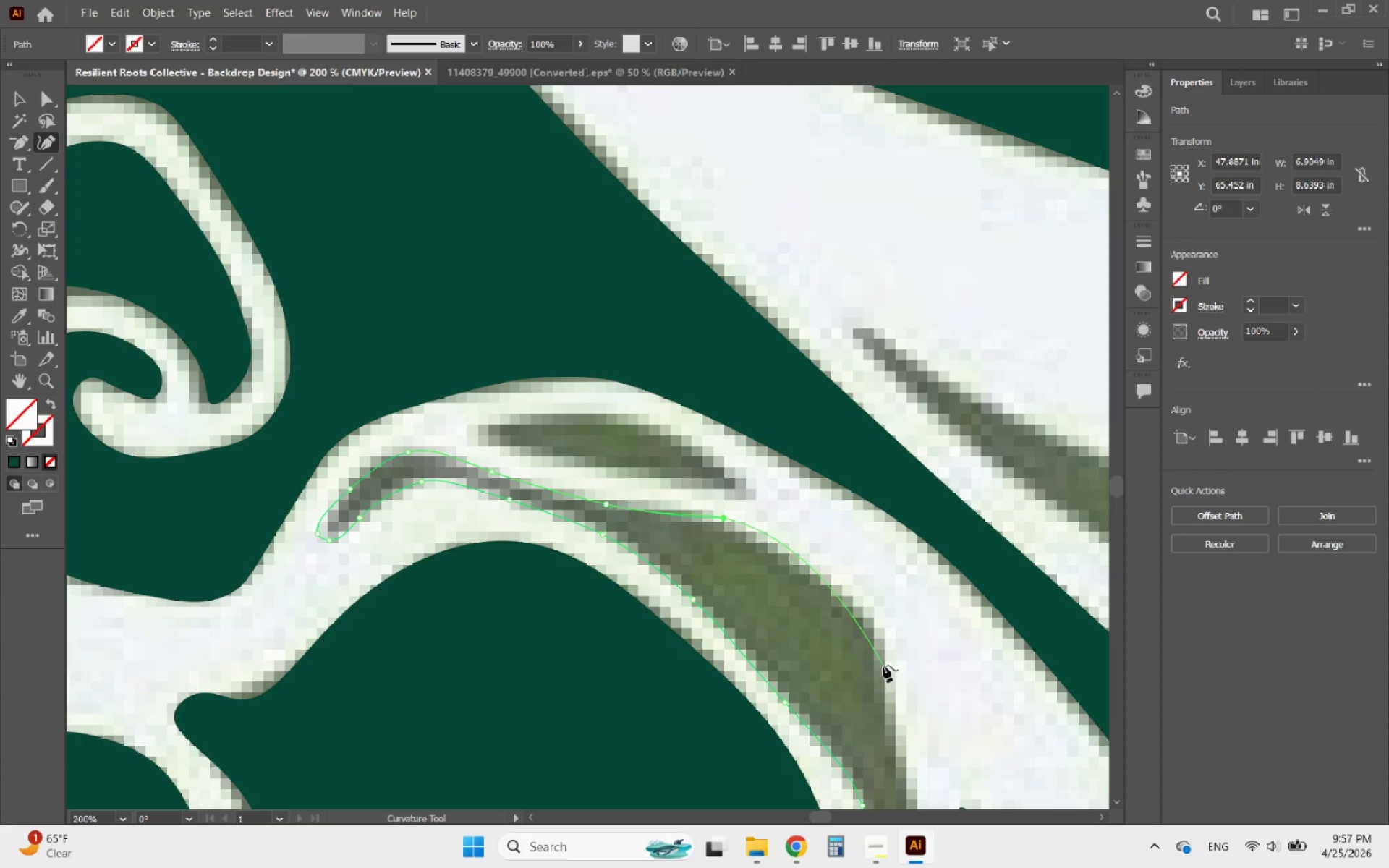 
left_click([897, 664])
 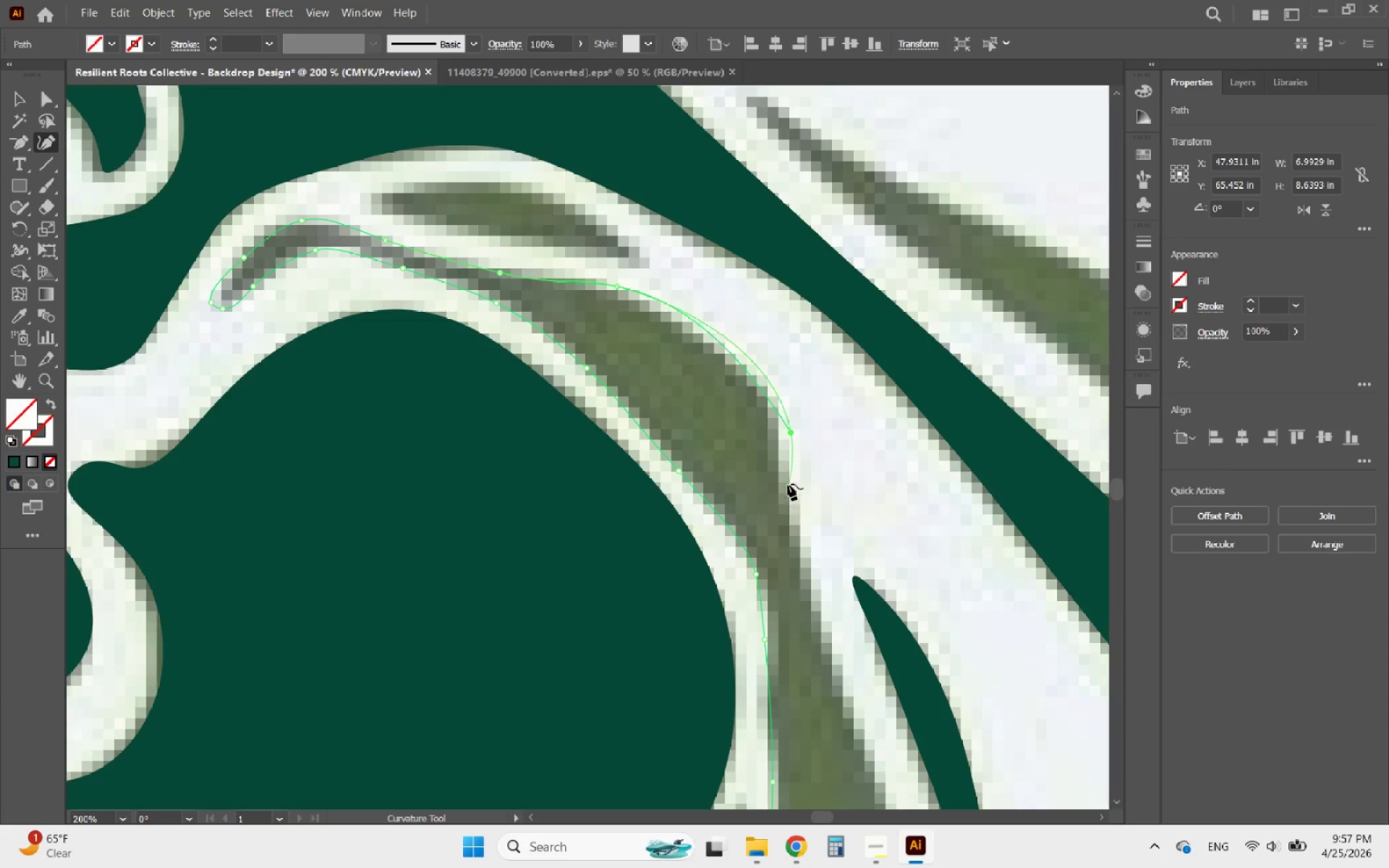 
left_click_drag(start_coordinate=[791, 435], to_coordinate=[772, 402])
 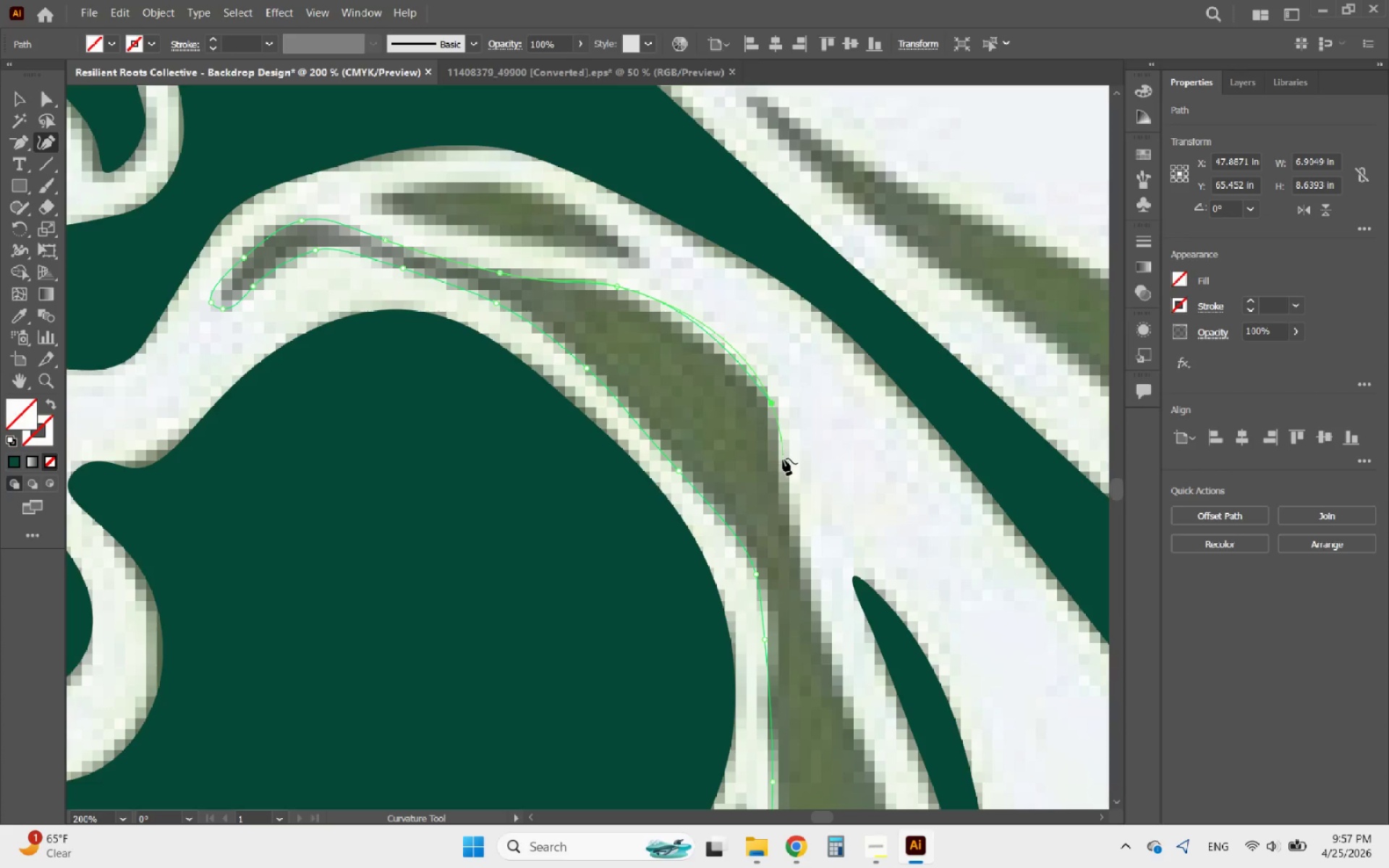 
left_click([783, 461])
 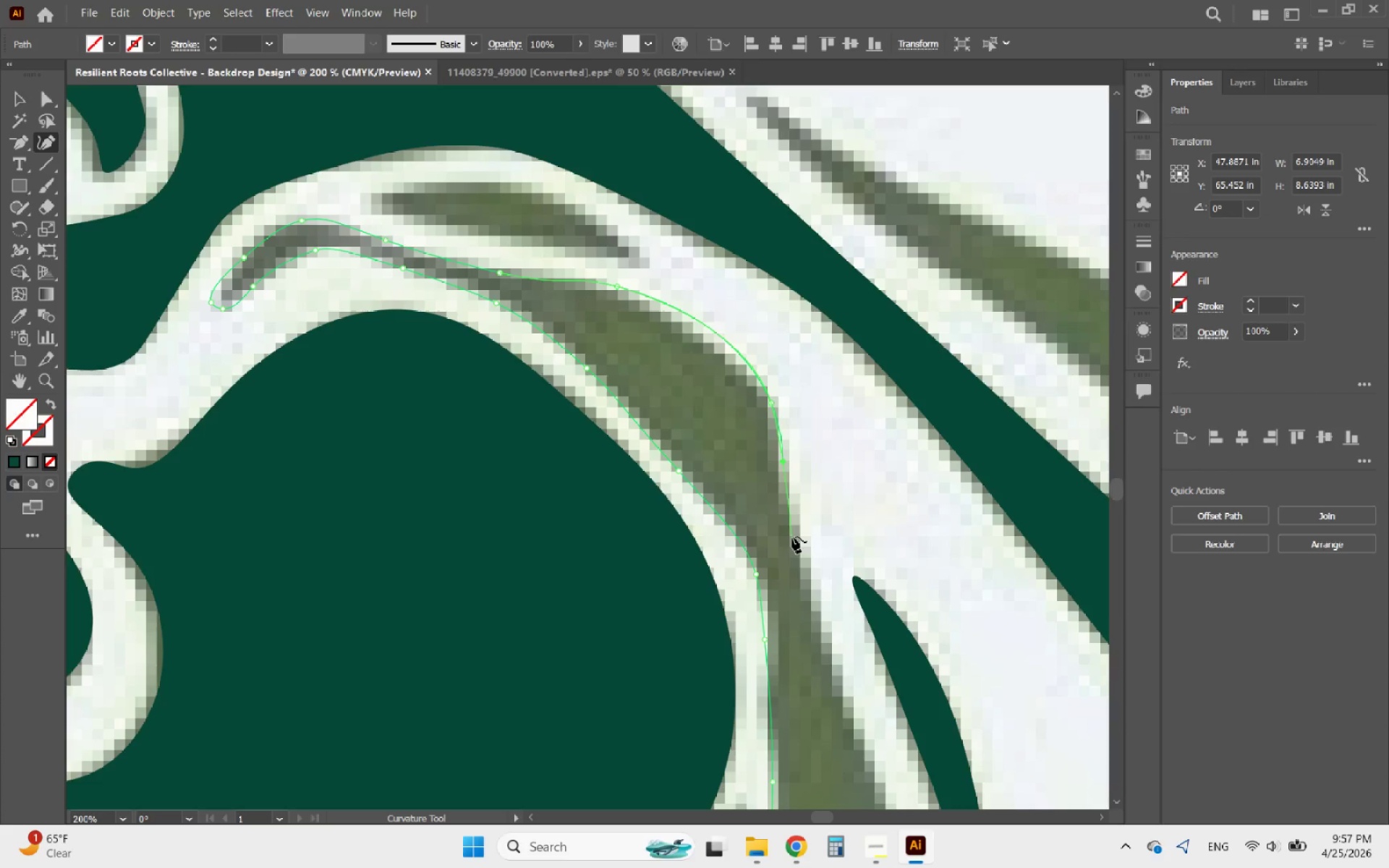 
left_click([797, 544])
 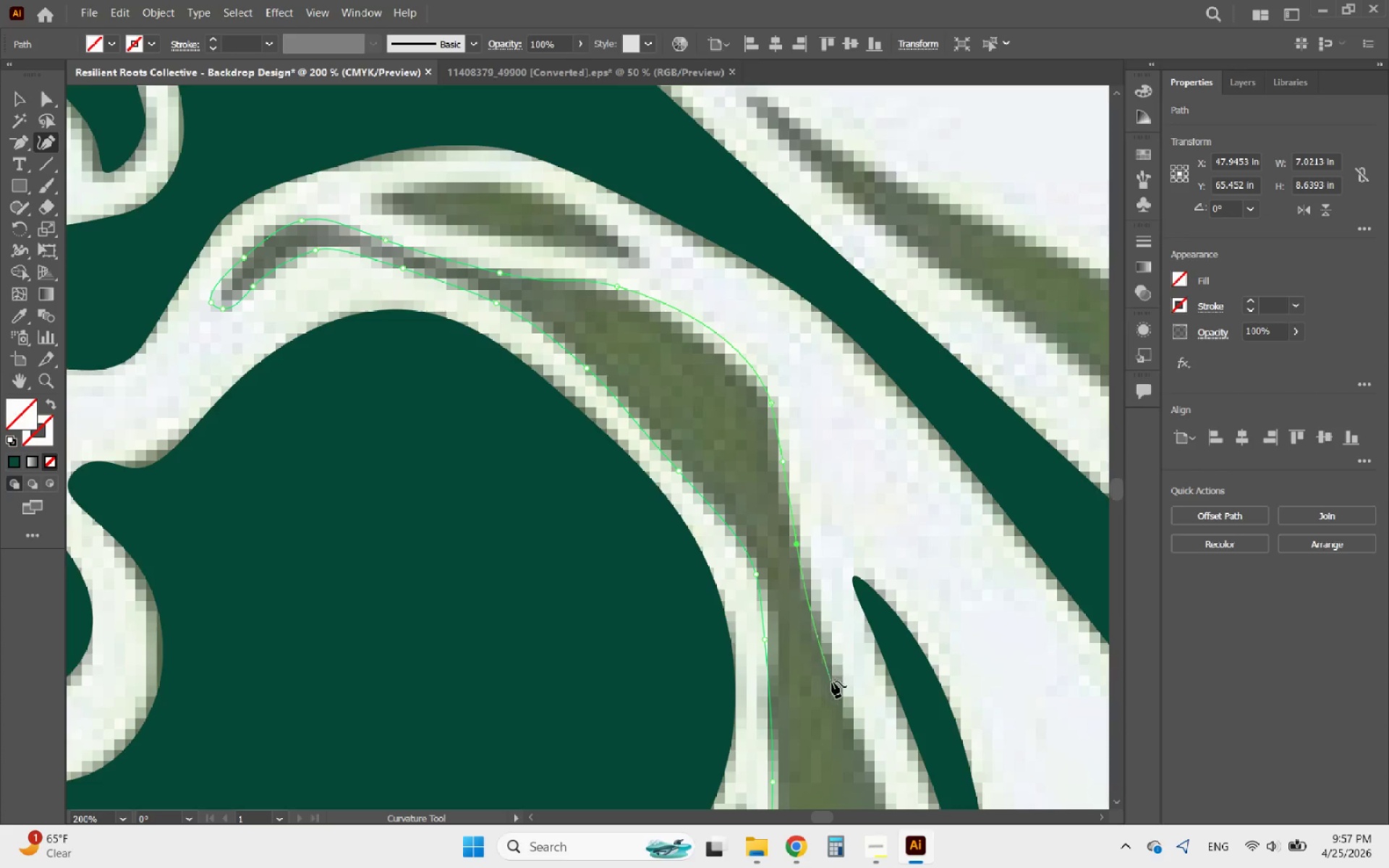 
left_click([841, 685])
 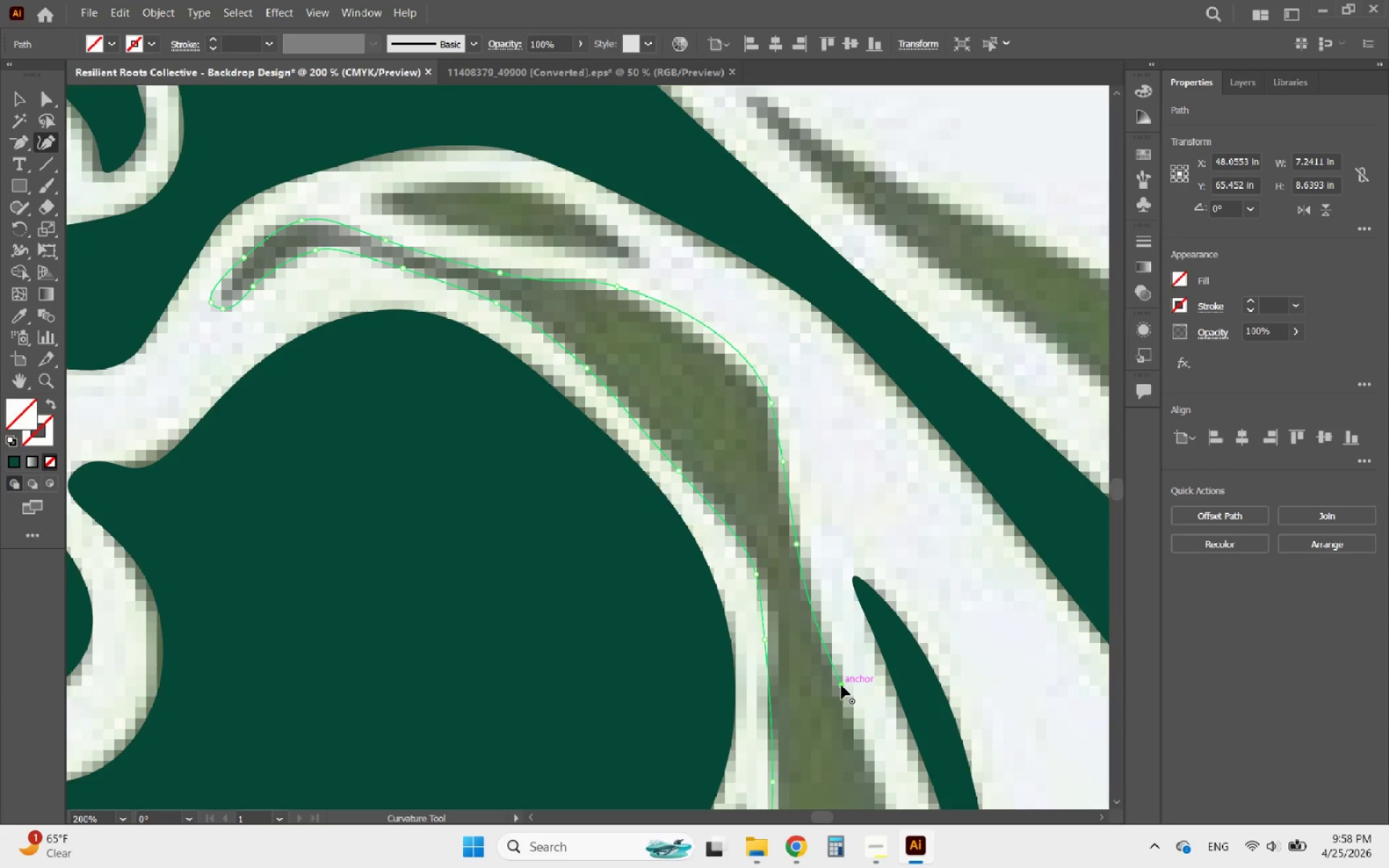 
wait(8.76)
 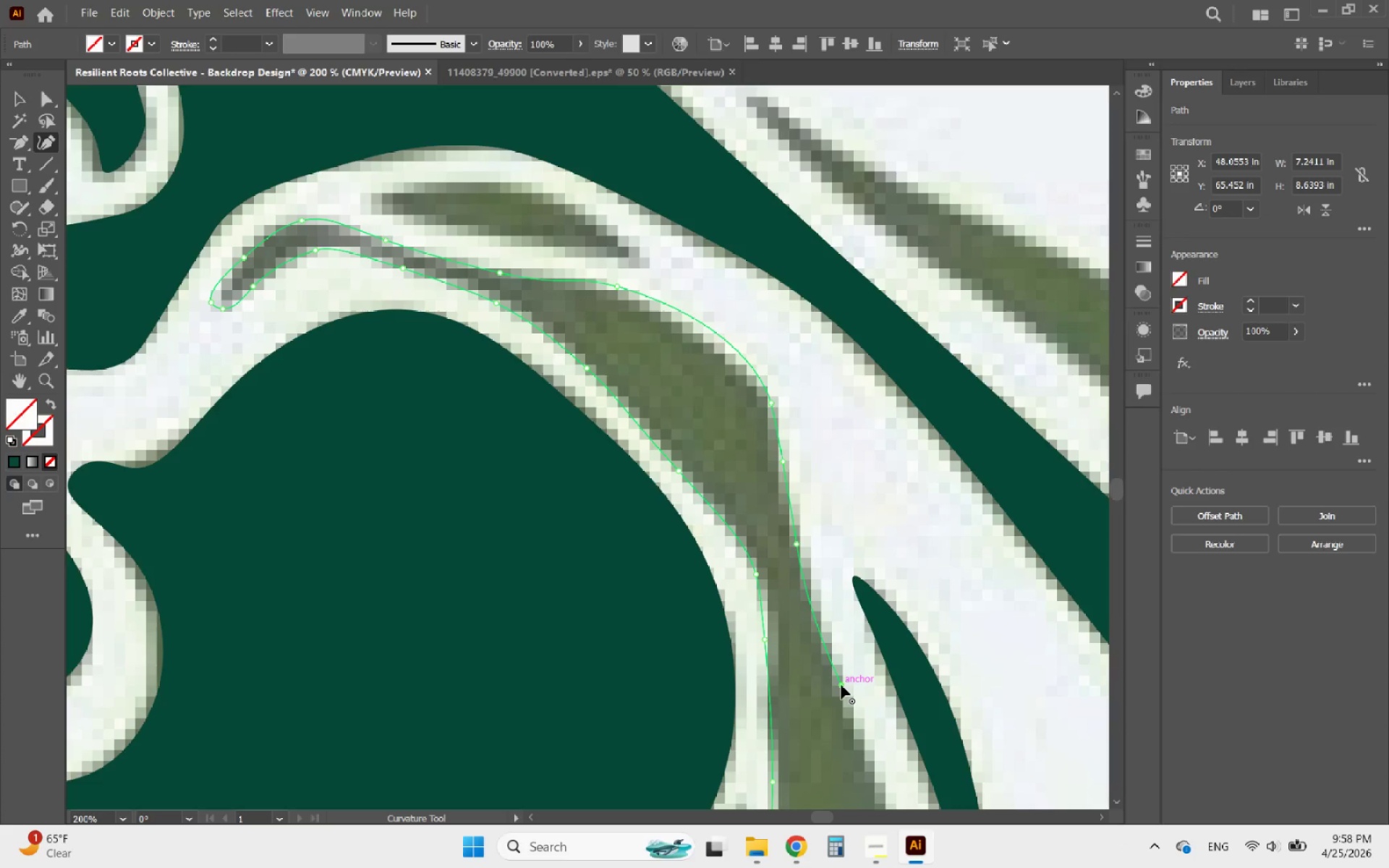 
left_click([743, 524])
 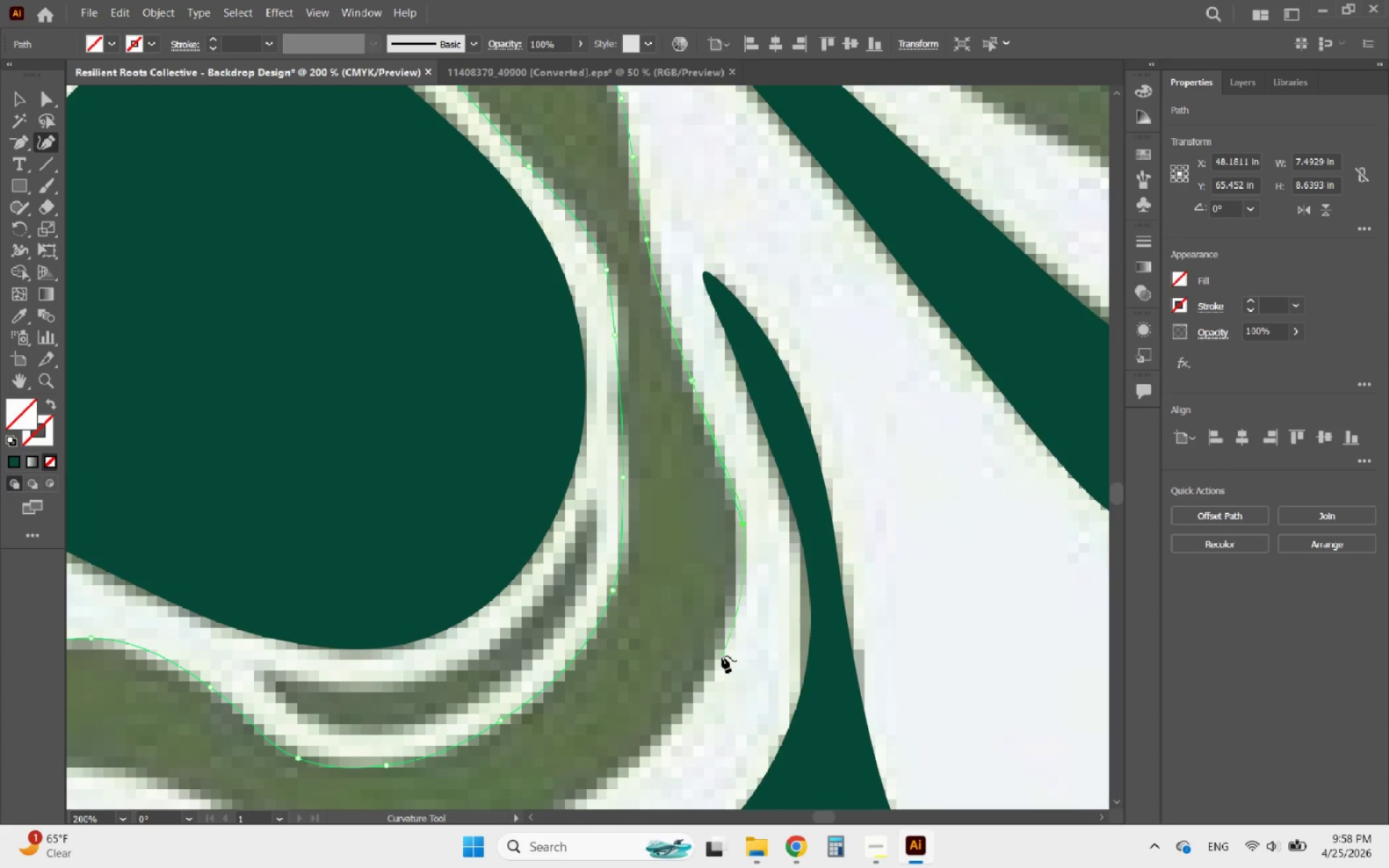 
left_click([718, 658])
 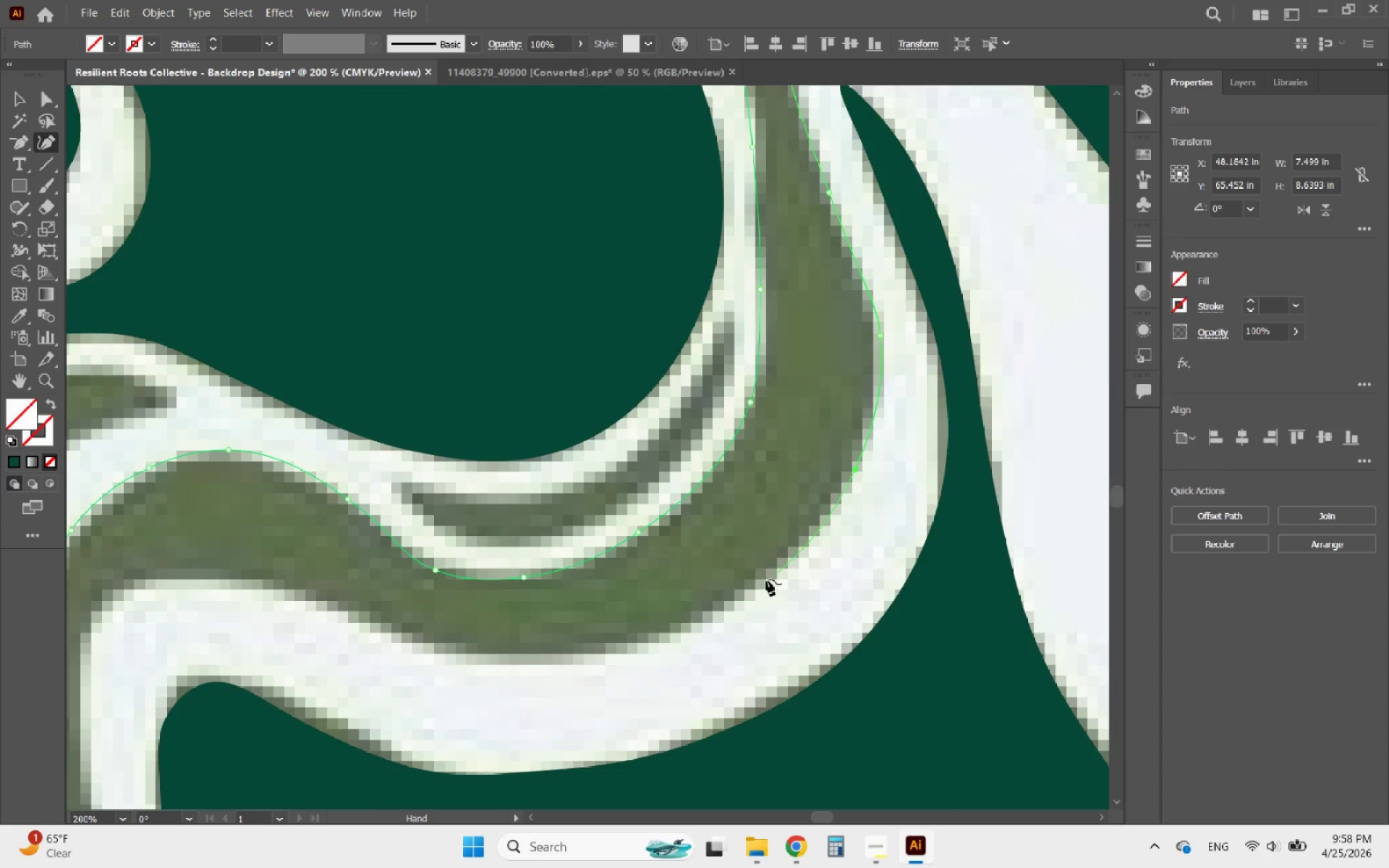 
left_click([736, 598])
 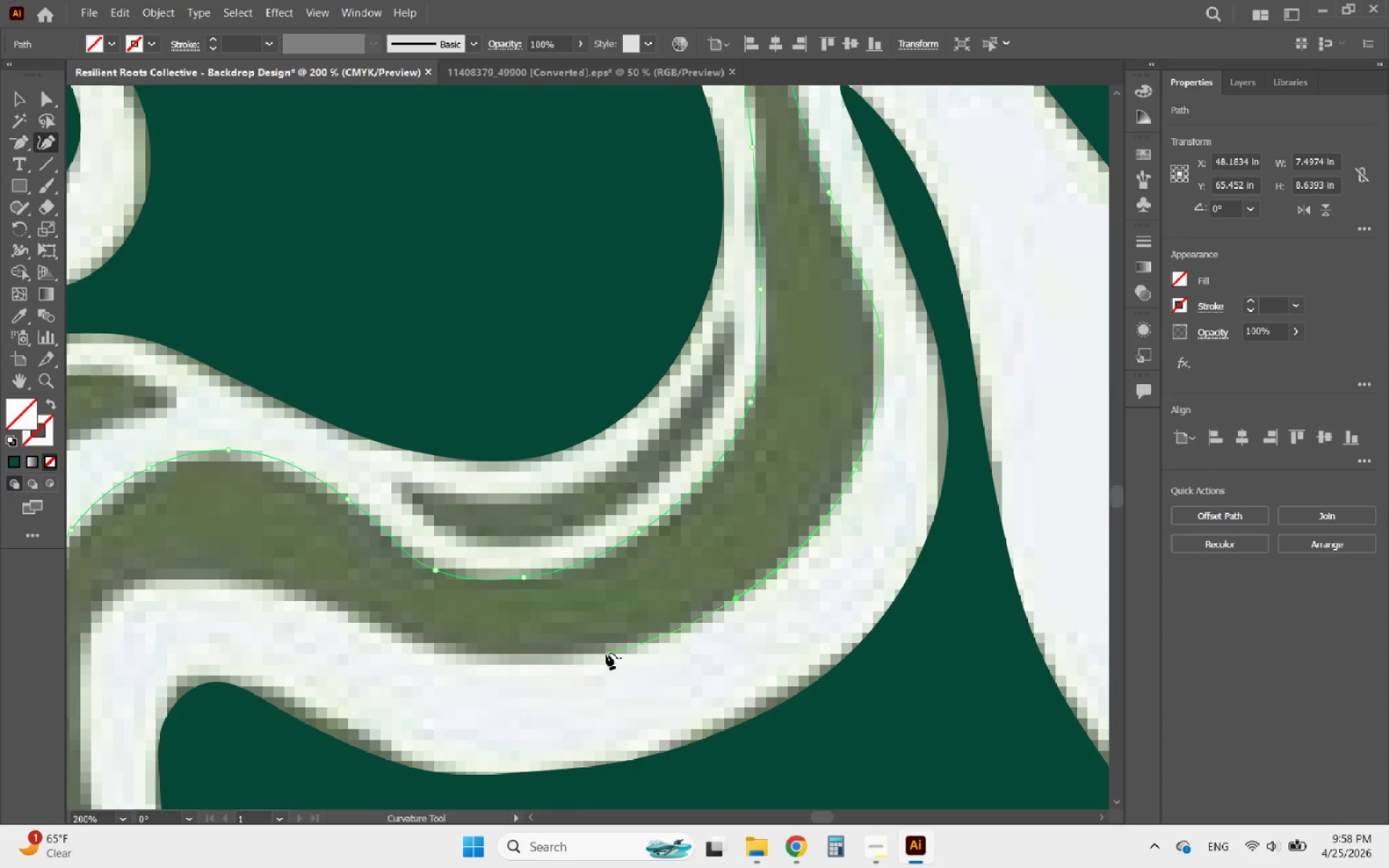 
left_click([600, 653])
 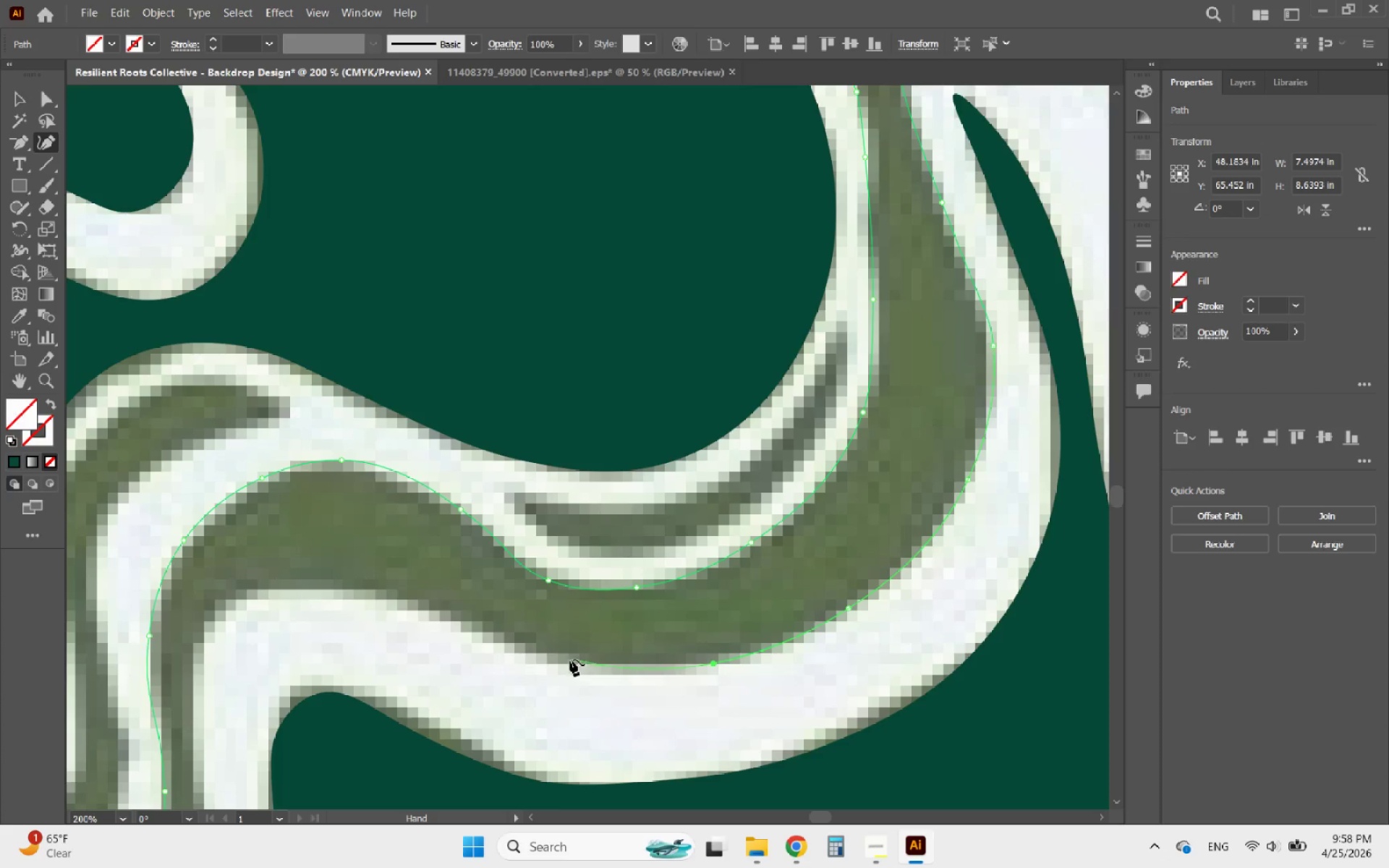 
left_click([551, 664])
 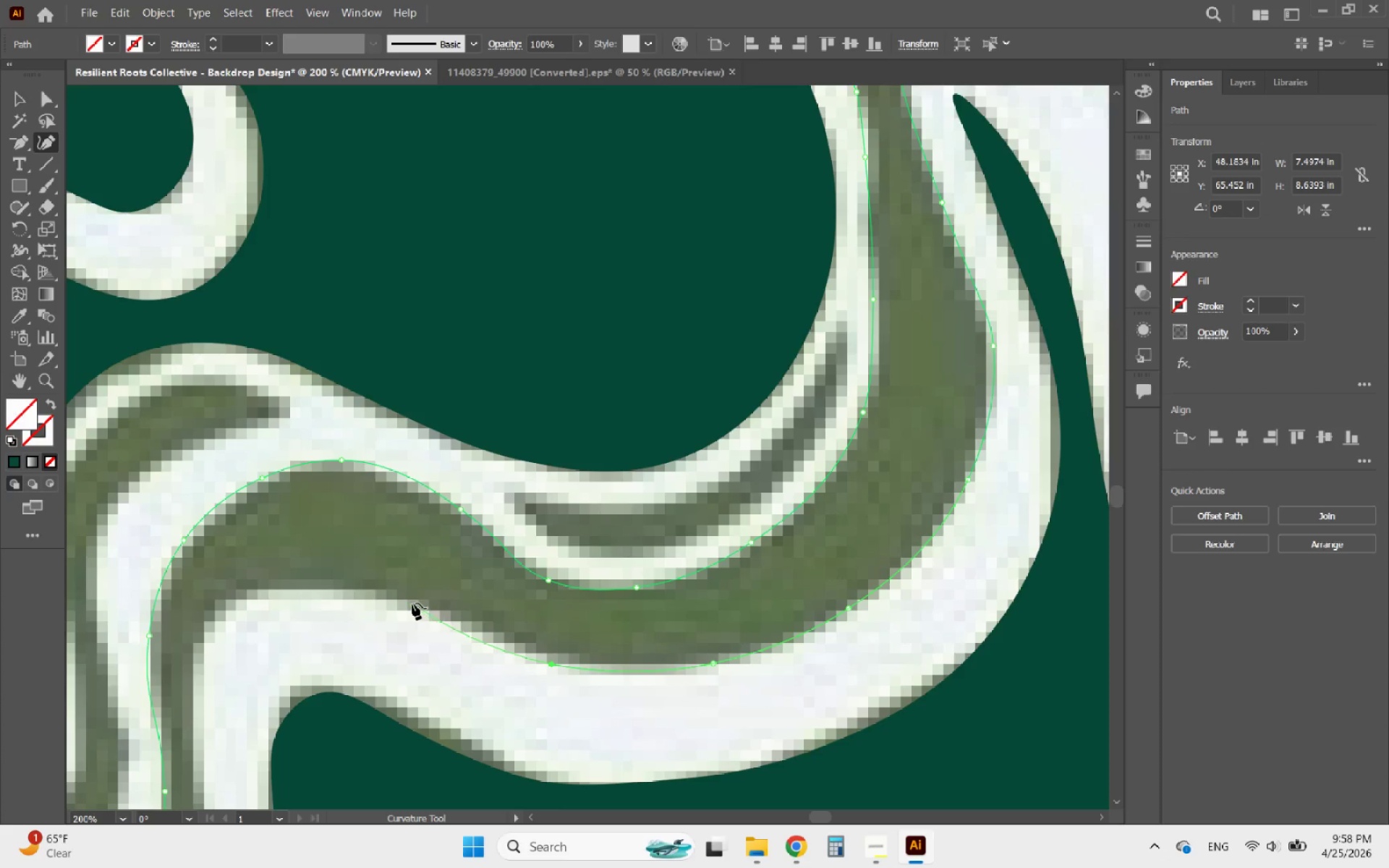 
left_click([426, 603])
 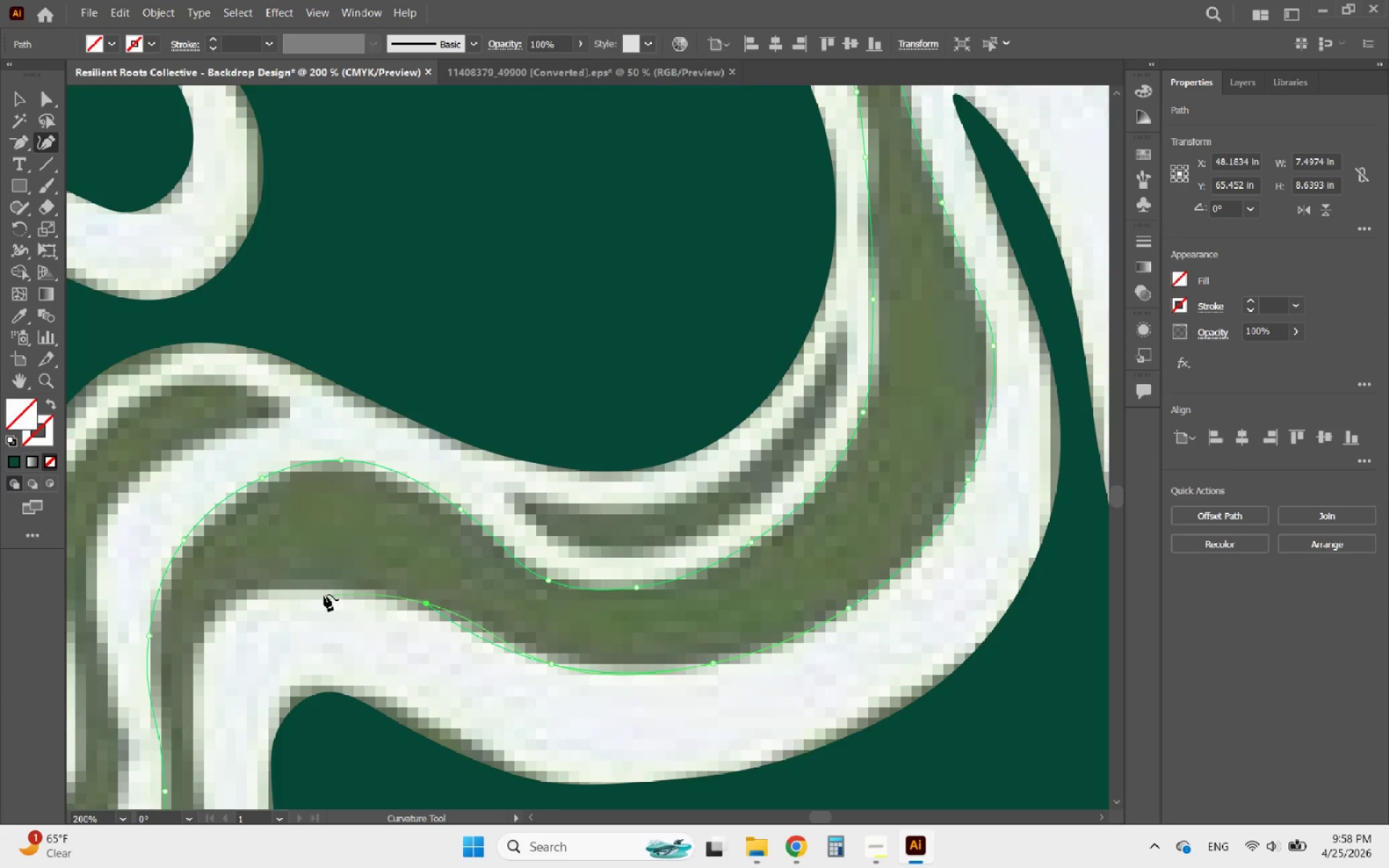 
left_click([305, 589])
 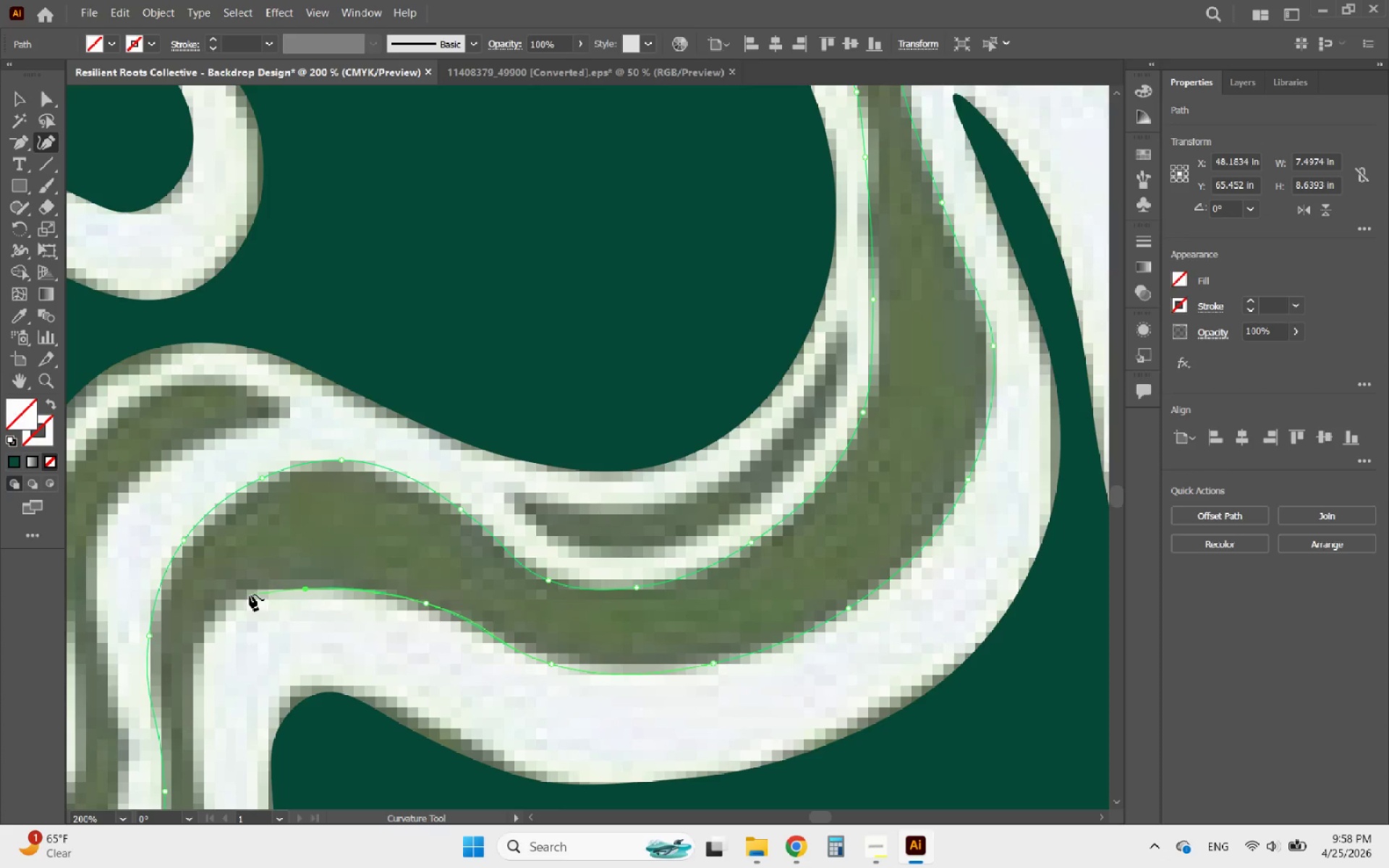 
left_click([239, 597])
 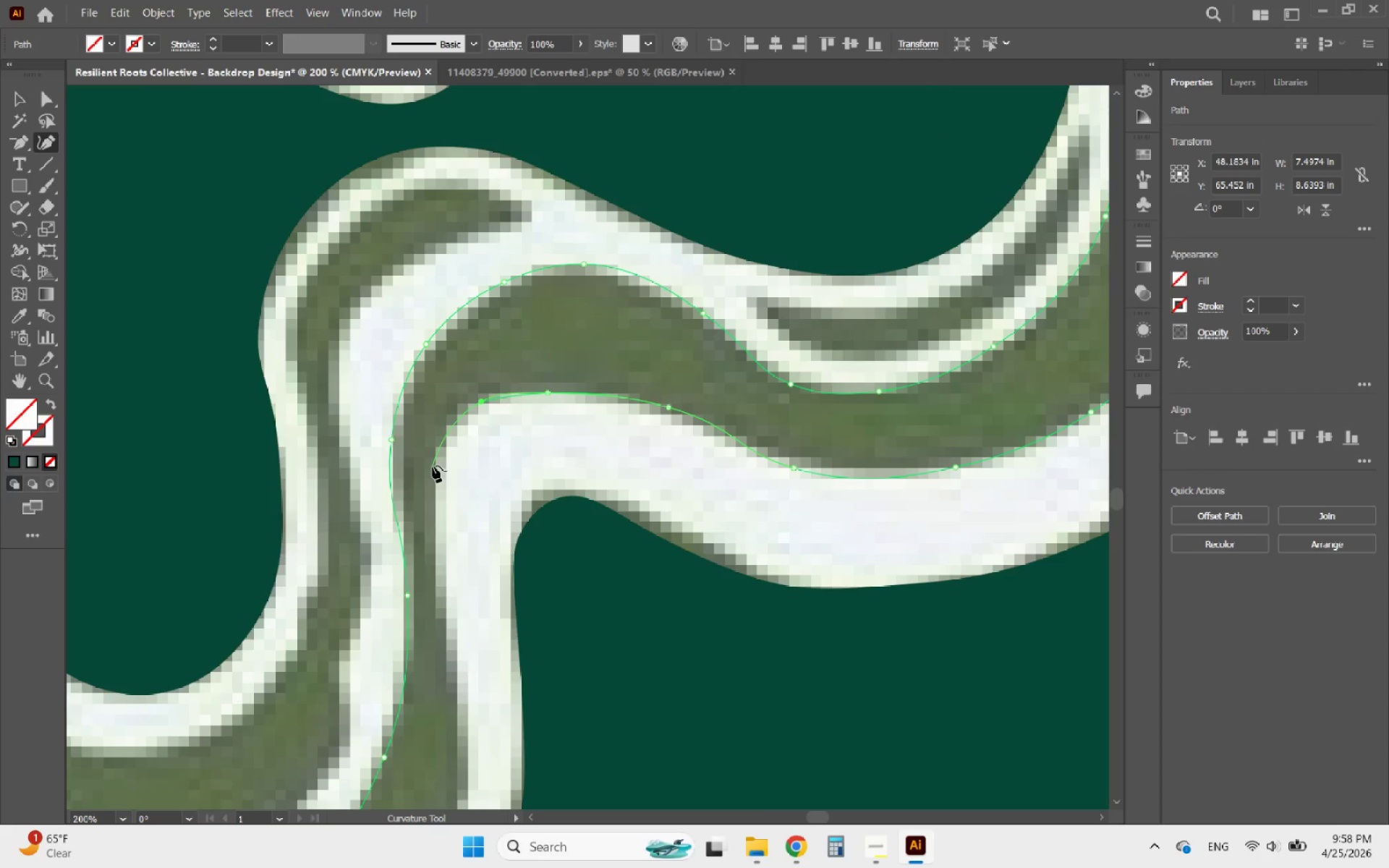 
left_click([438, 467])
 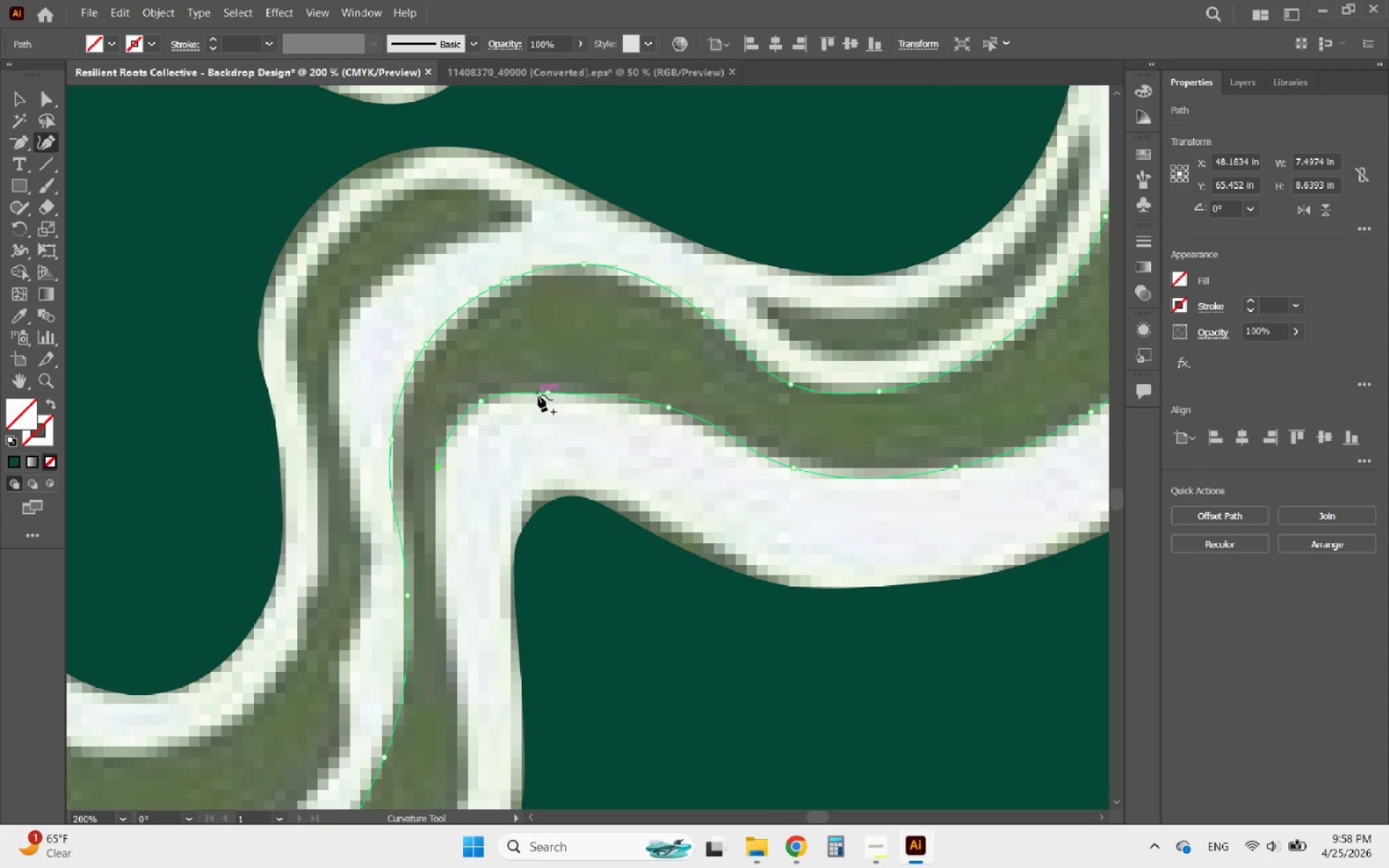 
left_click_drag(start_coordinate=[548, 391], to_coordinate=[558, 388])
 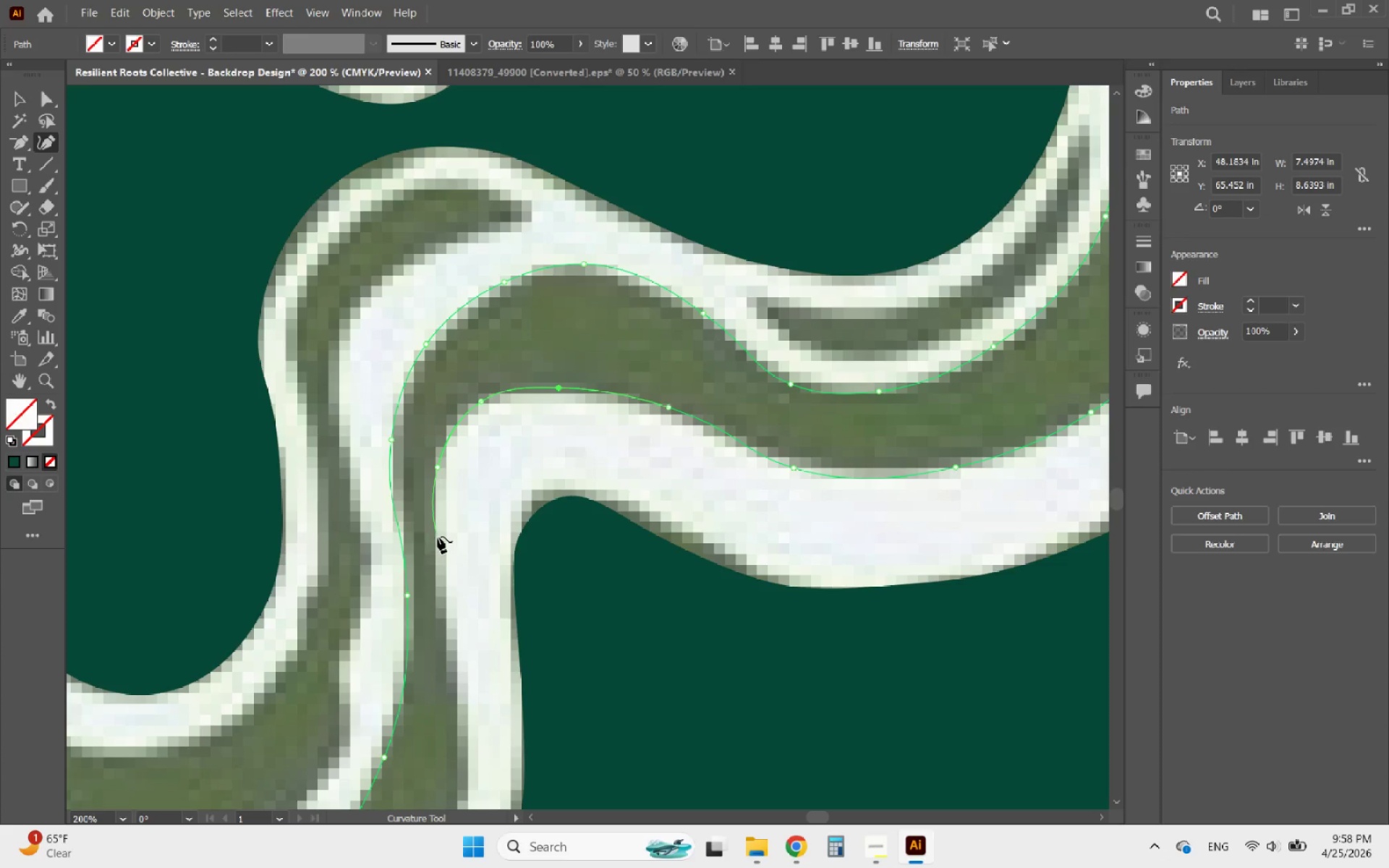 
left_click([438, 532])
 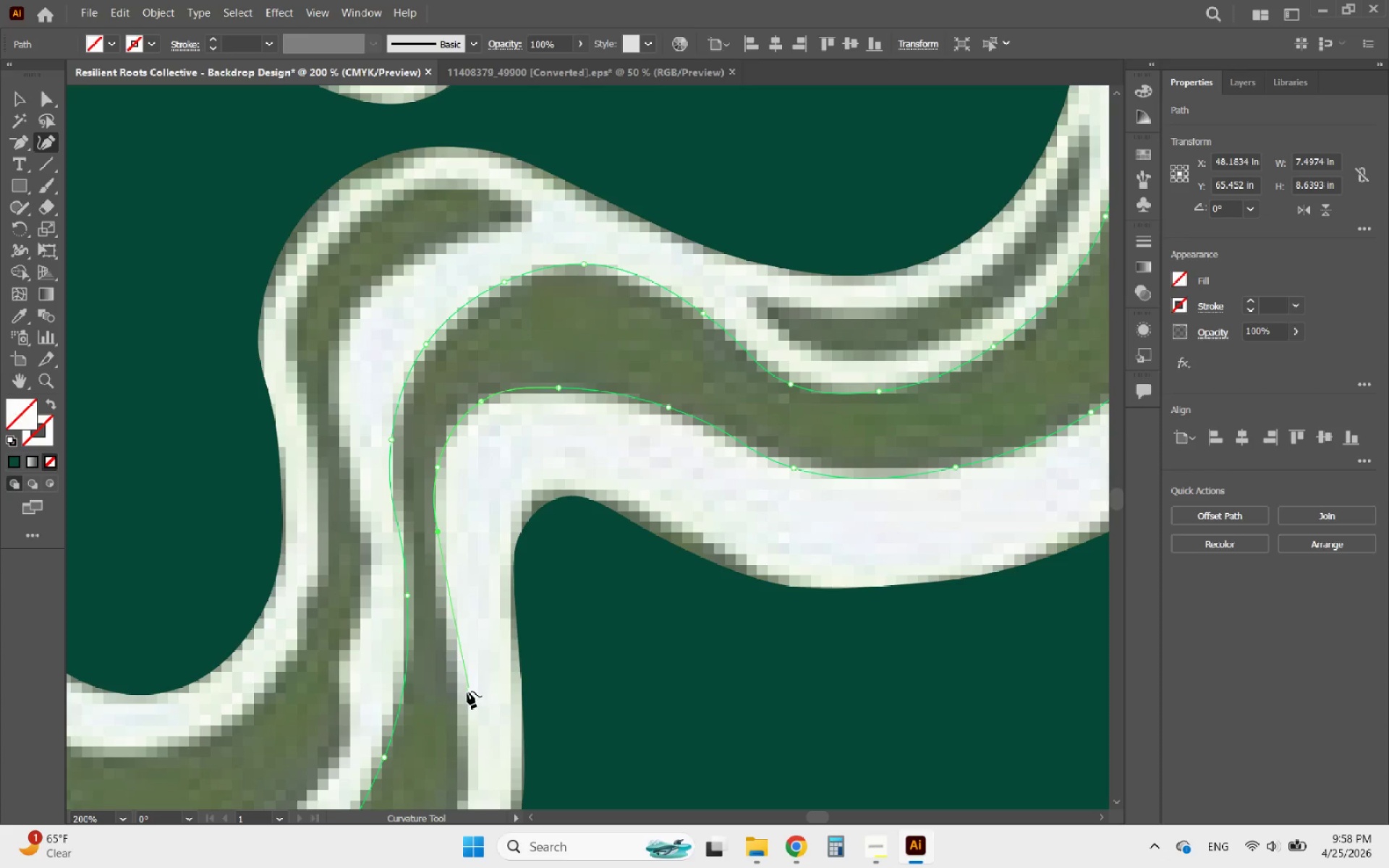 
left_click([463, 708])
 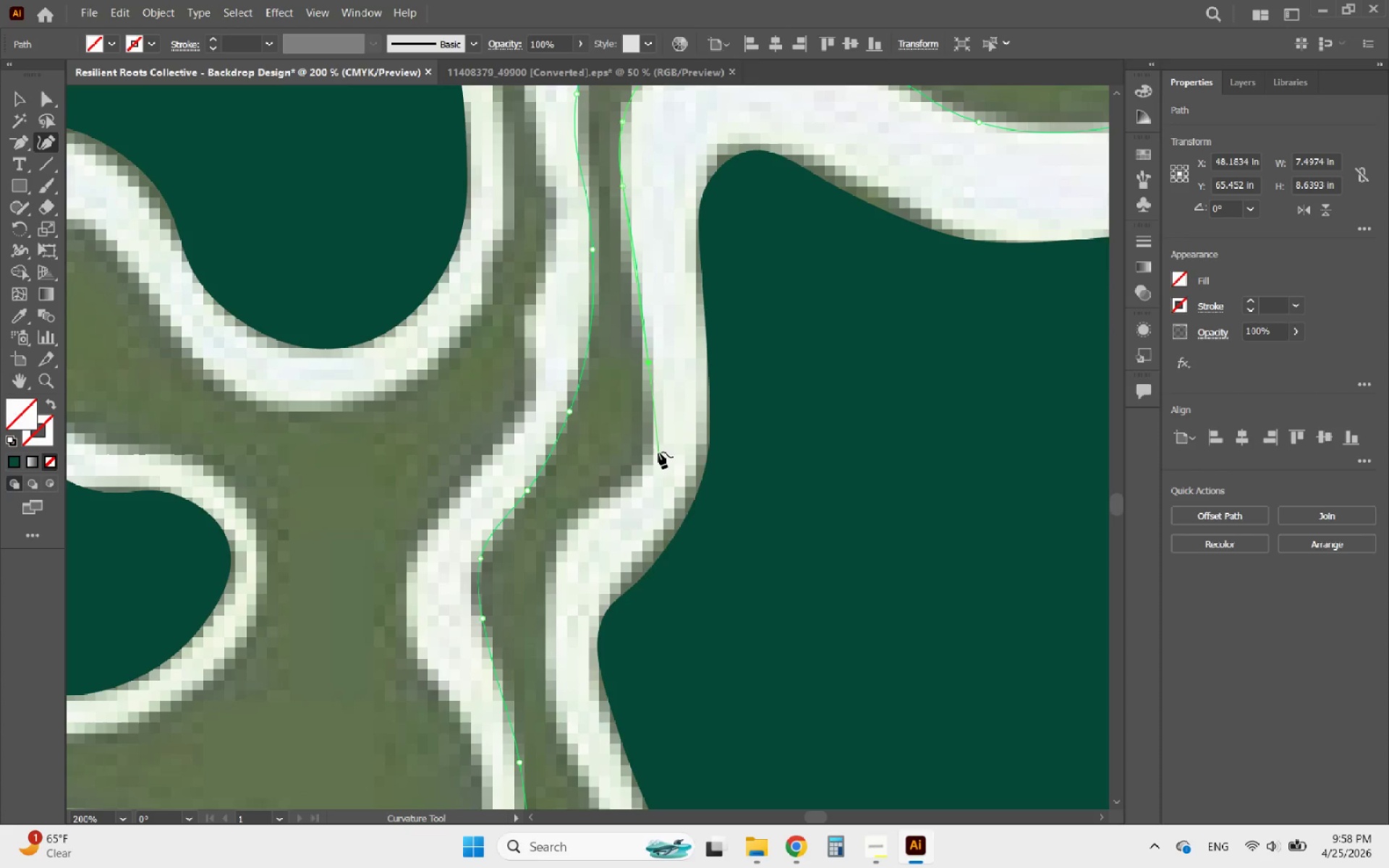 
left_click([658, 452])
 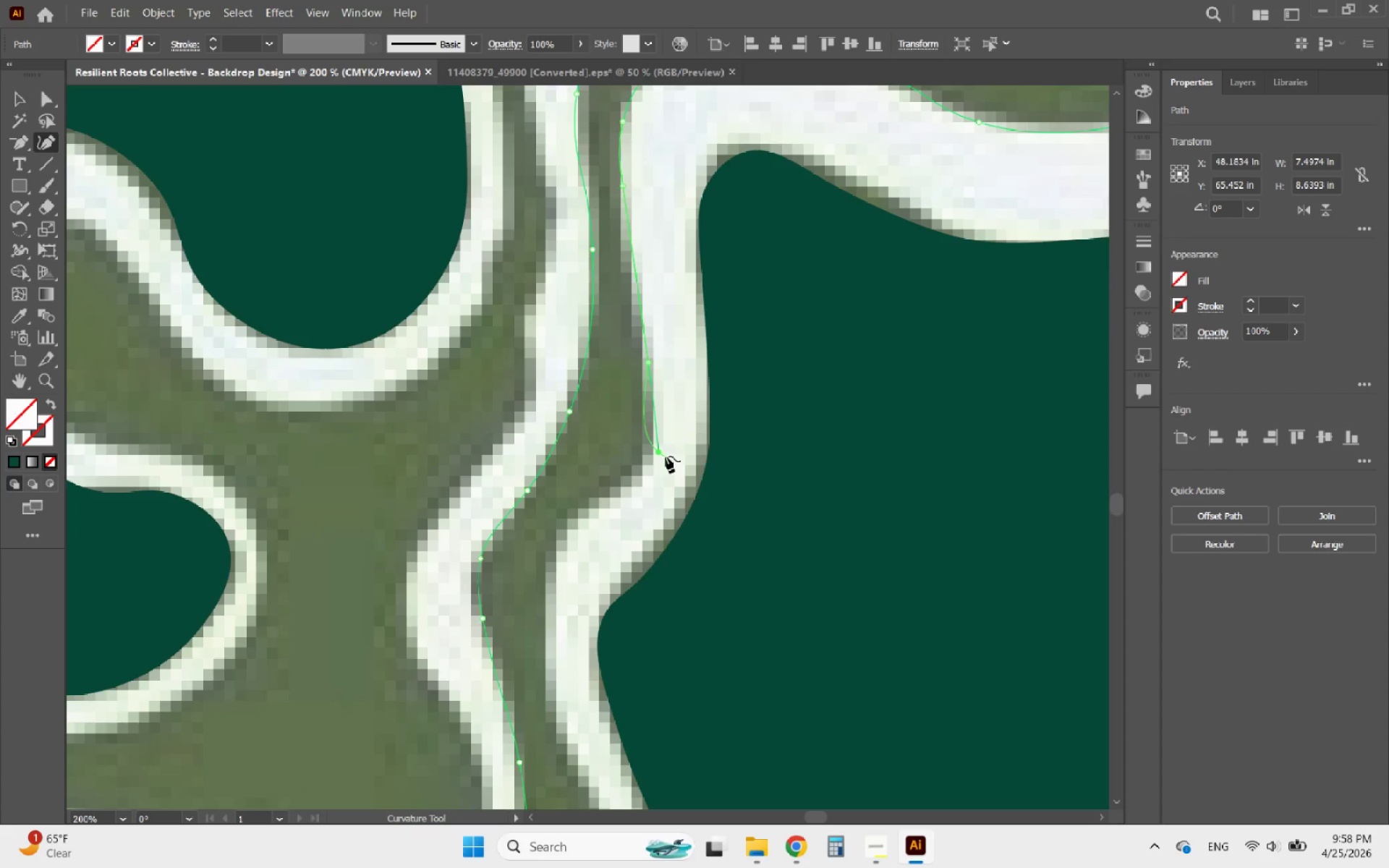 
left_click_drag(start_coordinate=[656, 449], to_coordinate=[647, 454])
 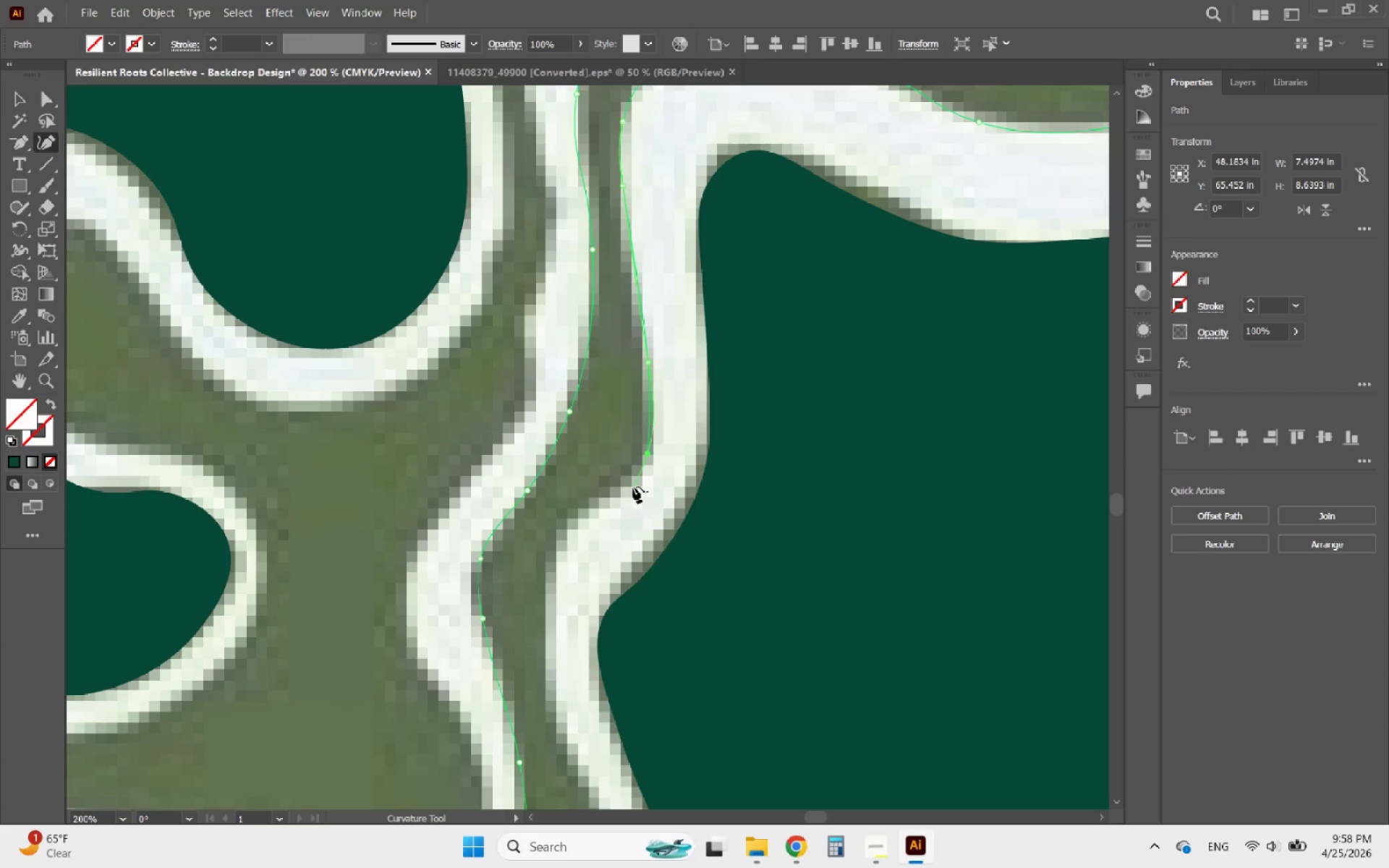 
left_click([633, 487])
 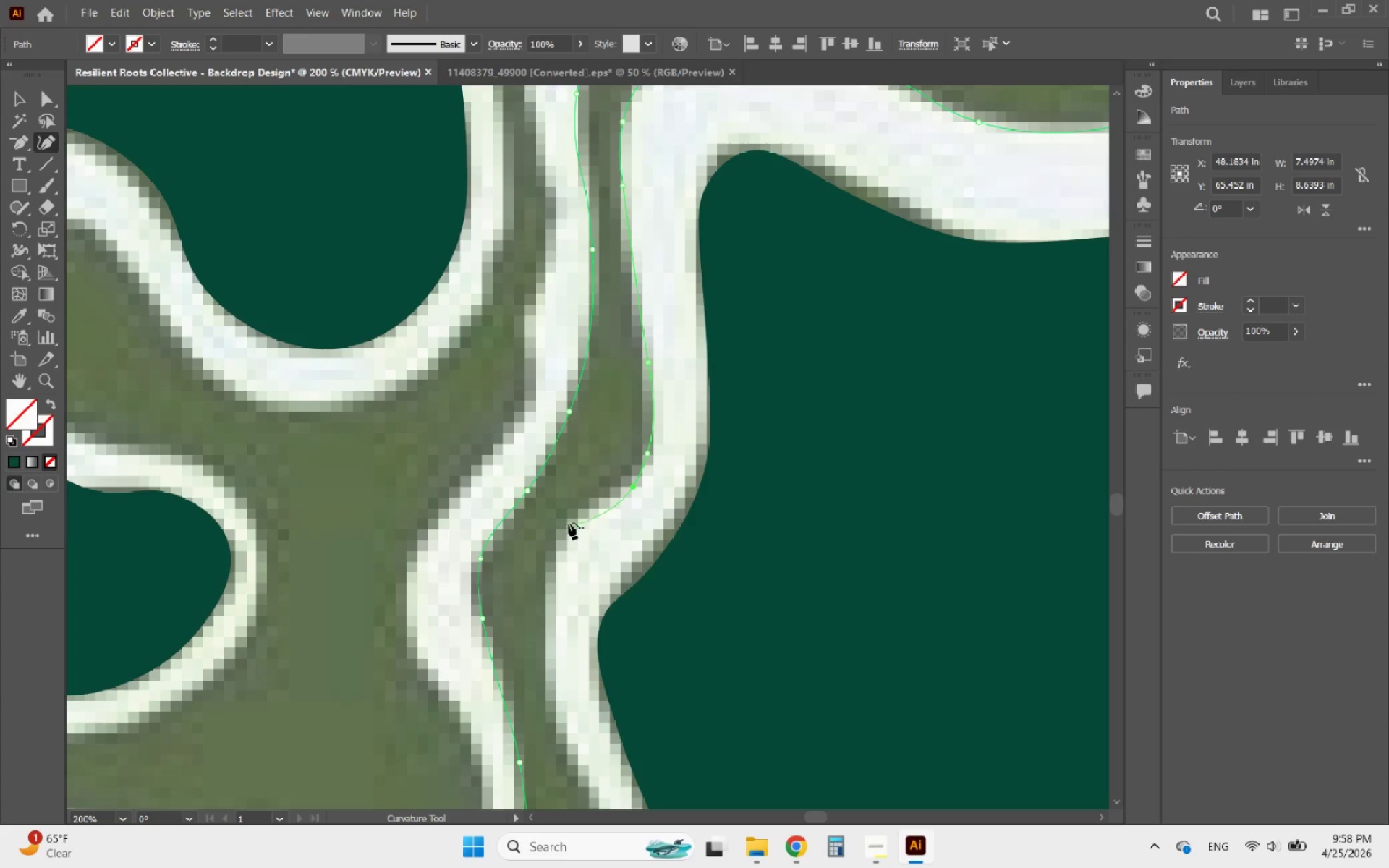 
left_click_drag(start_coordinate=[572, 518], to_coordinate=[571, 523])
 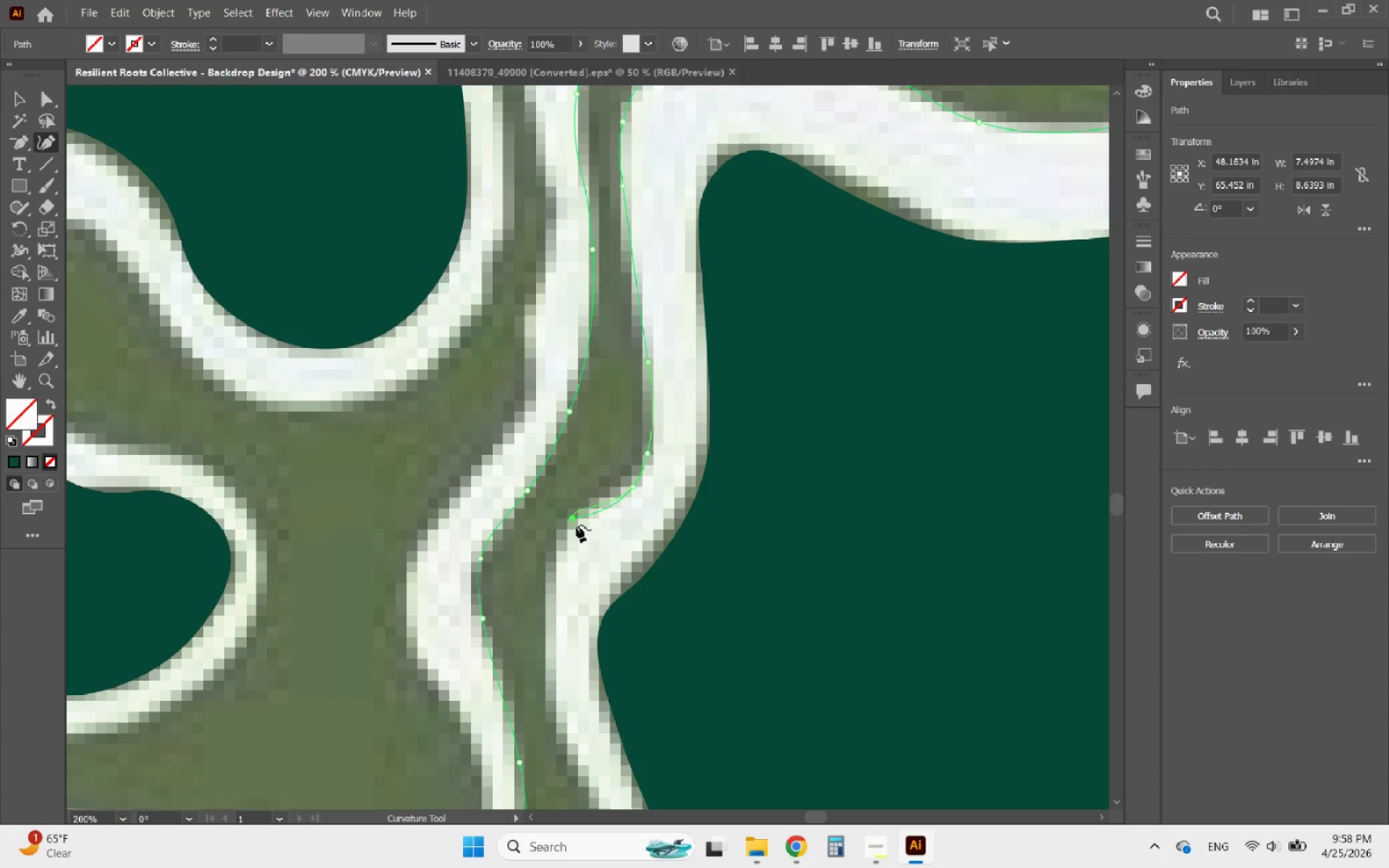 
left_click_drag(start_coordinate=[574, 519], to_coordinate=[571, 529])
 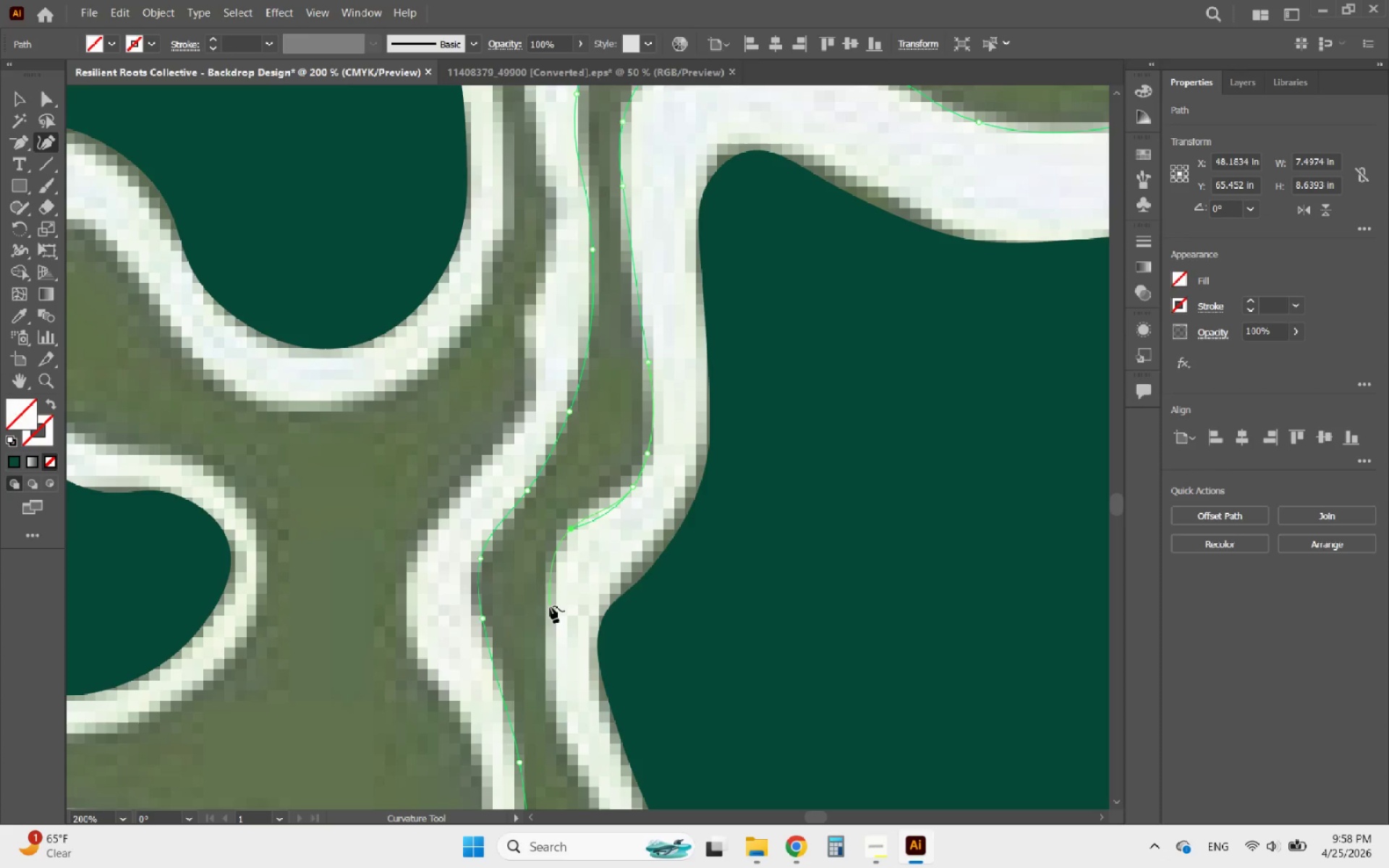 
left_click([550, 606])
 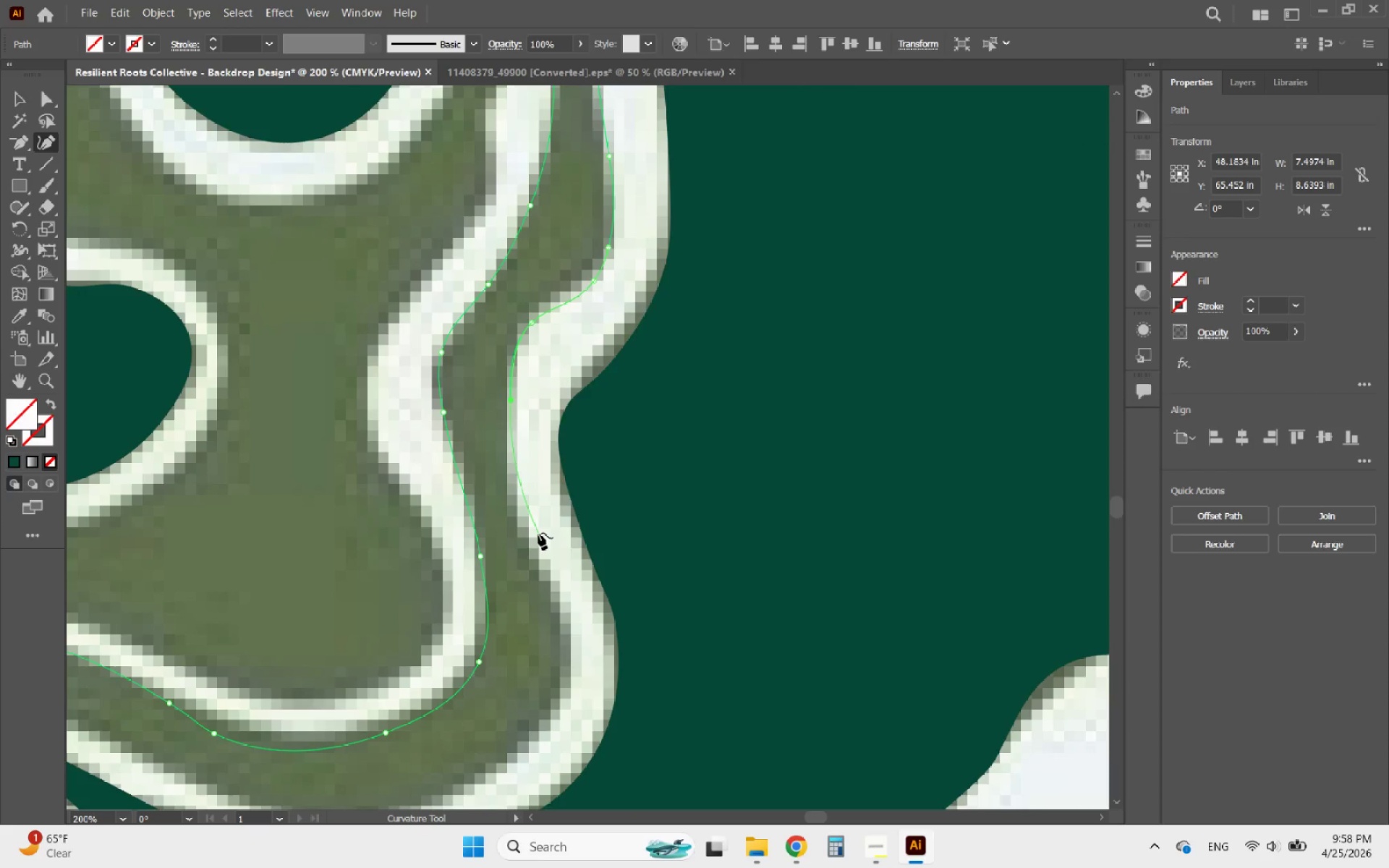 
wait(5.33)
 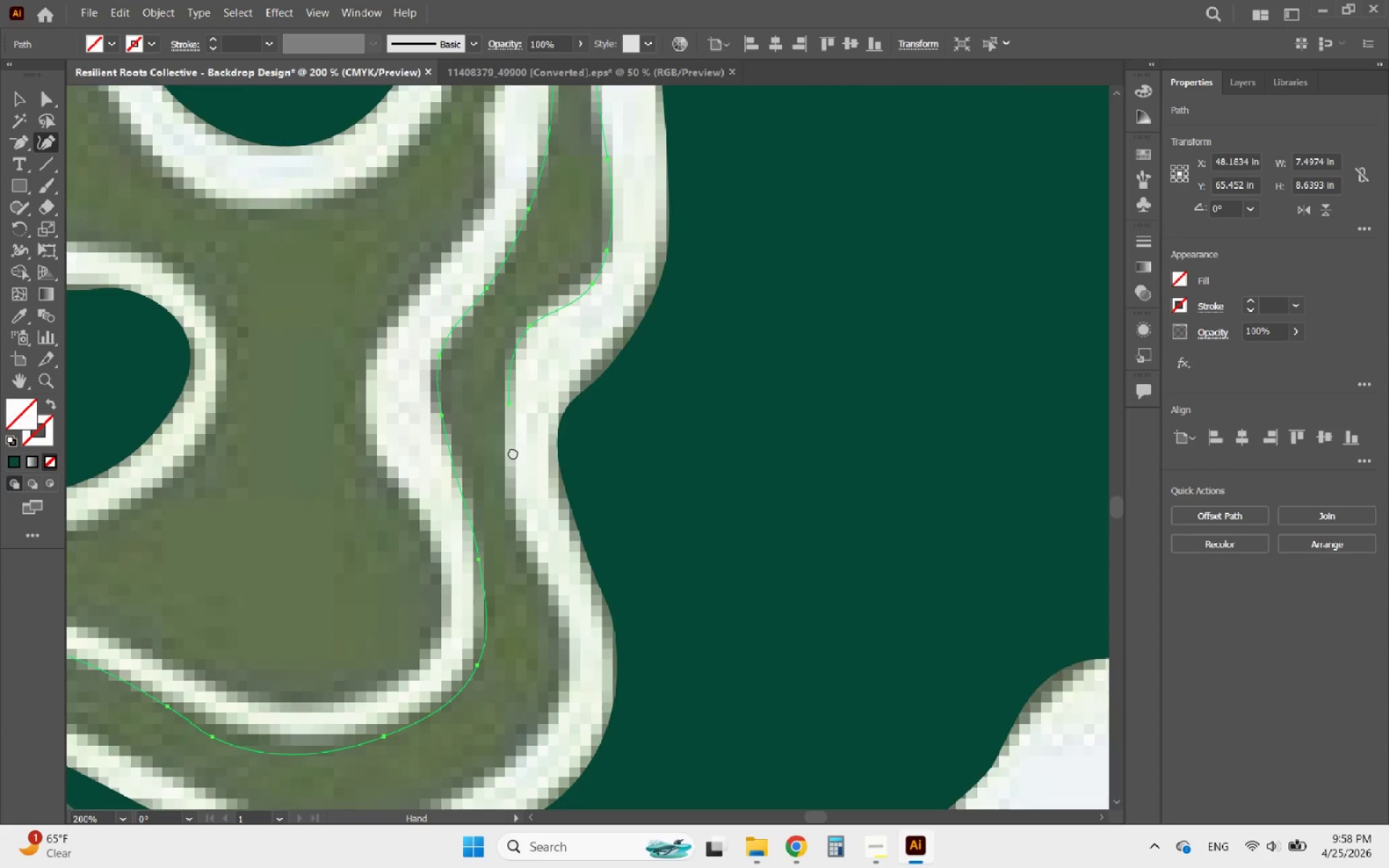 
scroll: coordinate [535, 548], scroll_direction: down, amount: 1.0
 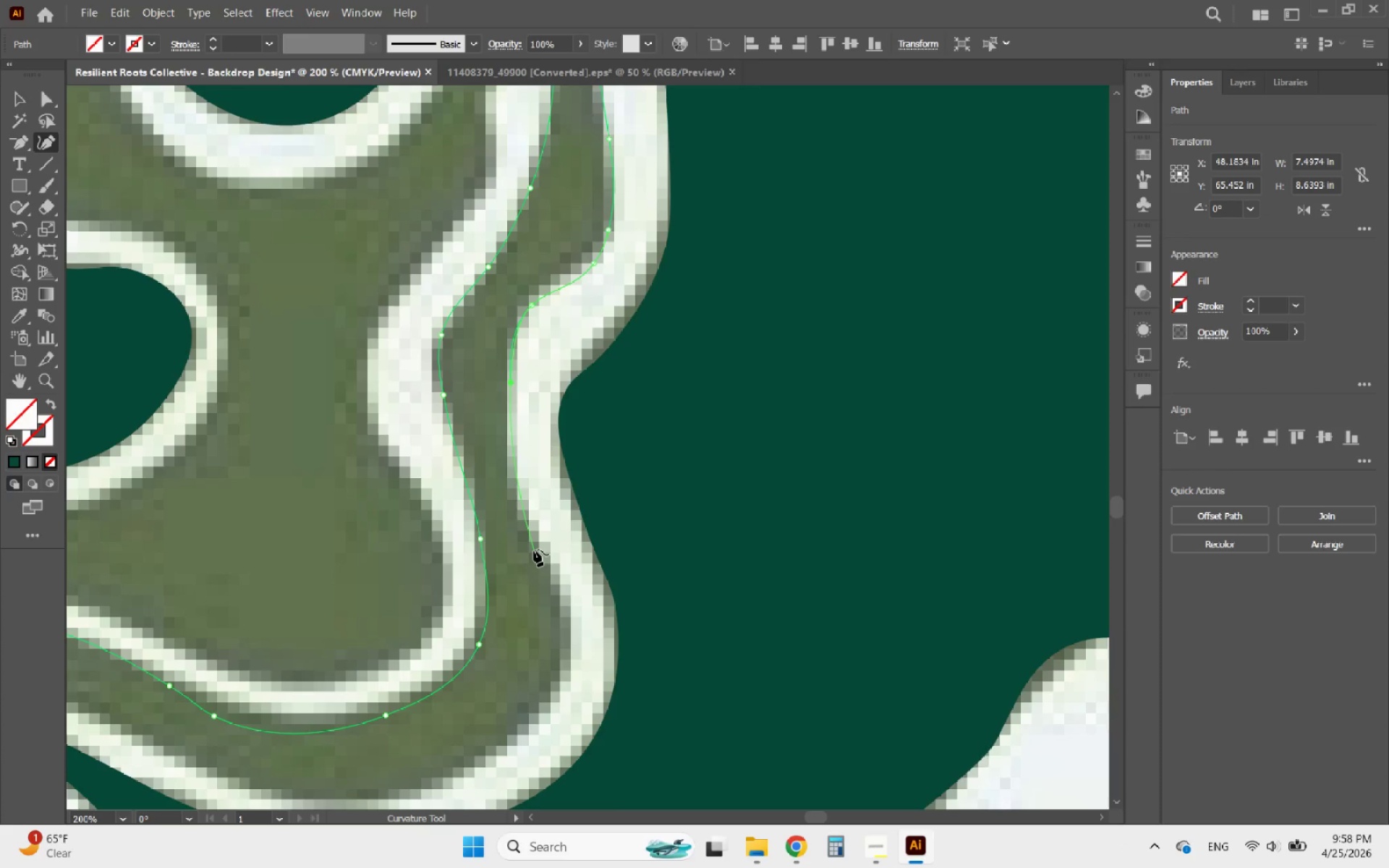 
wait(12.87)
 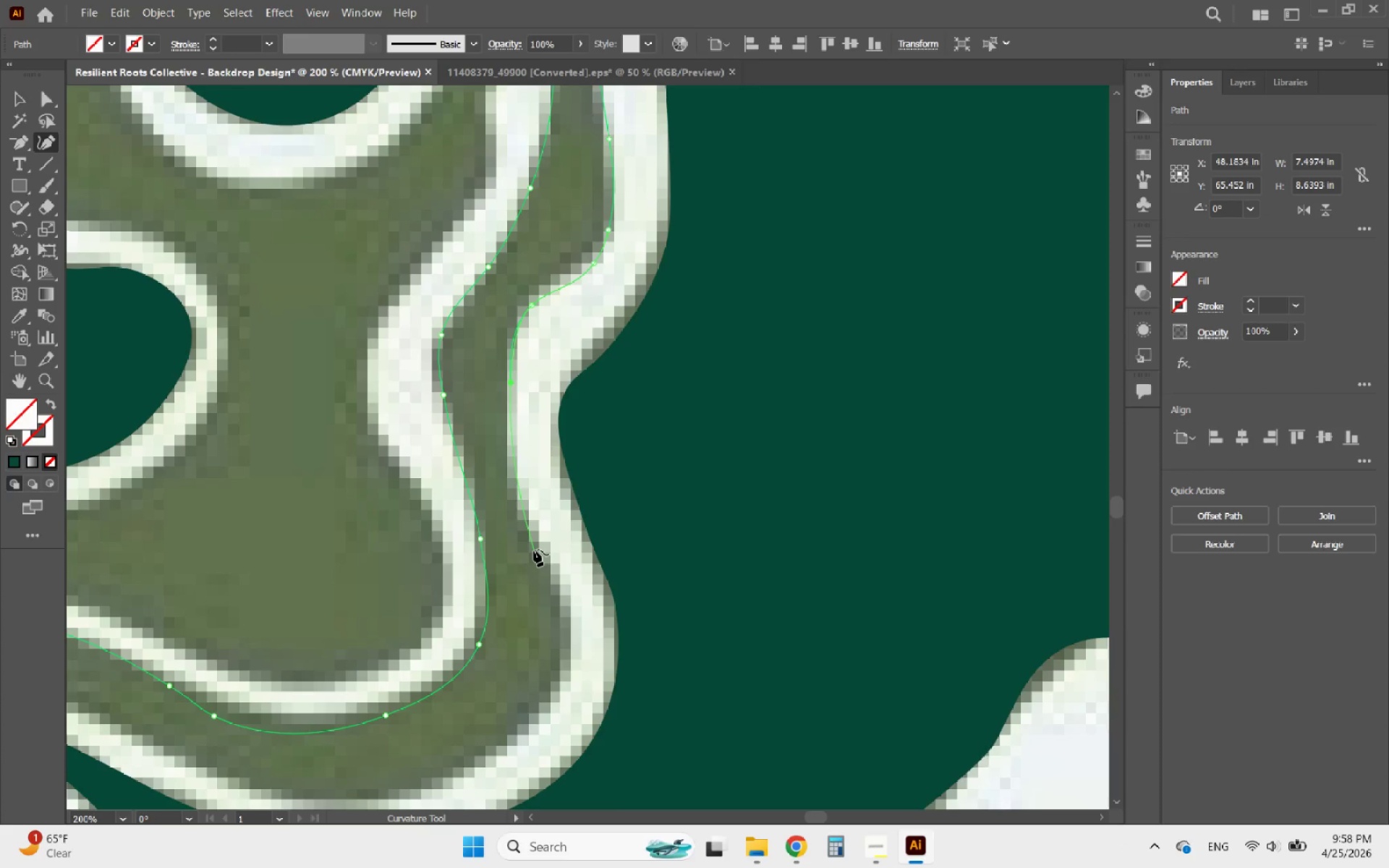 
scroll: coordinate [522, 591], scroll_direction: down, amount: 1.0
 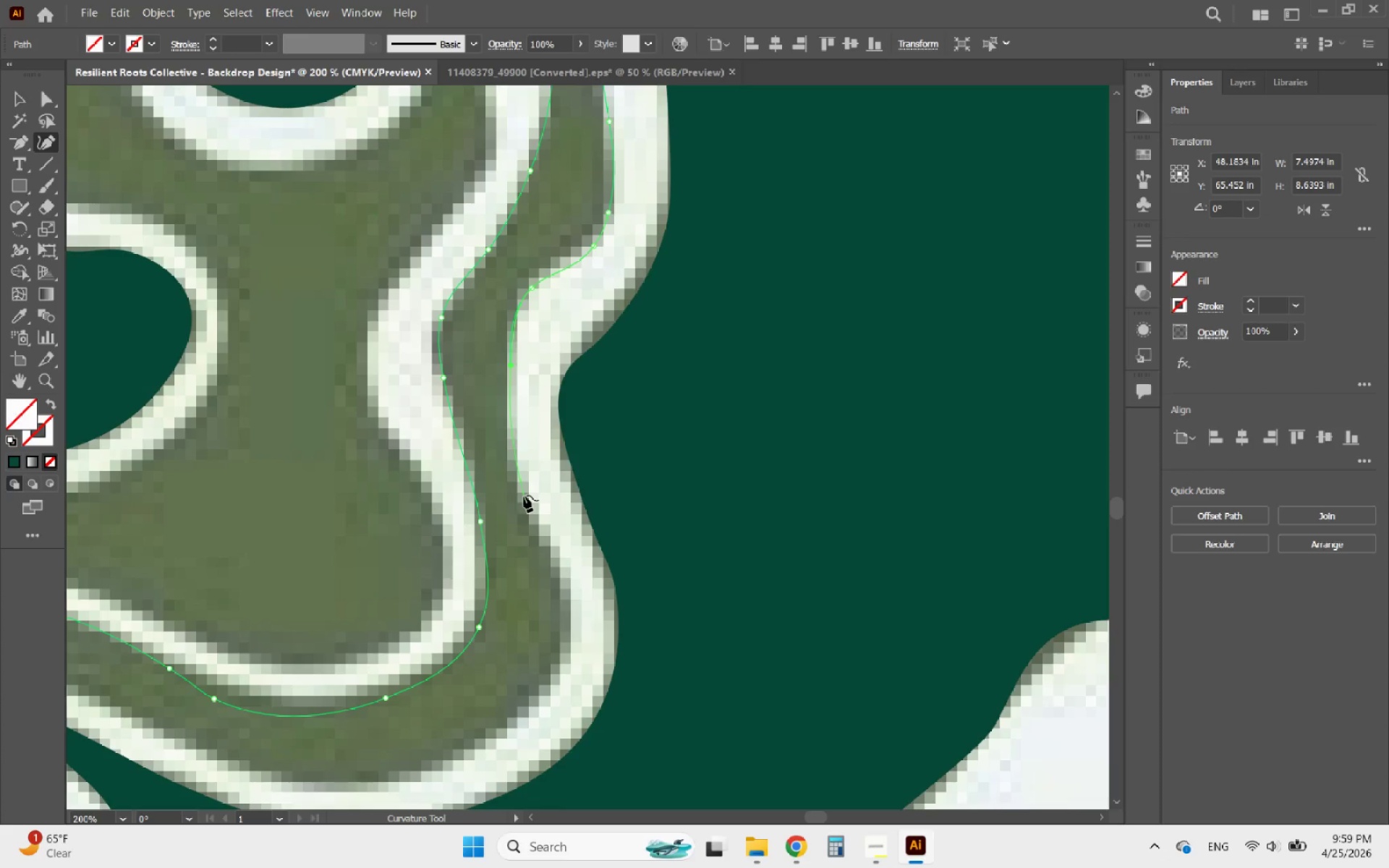 
wait(5.54)
 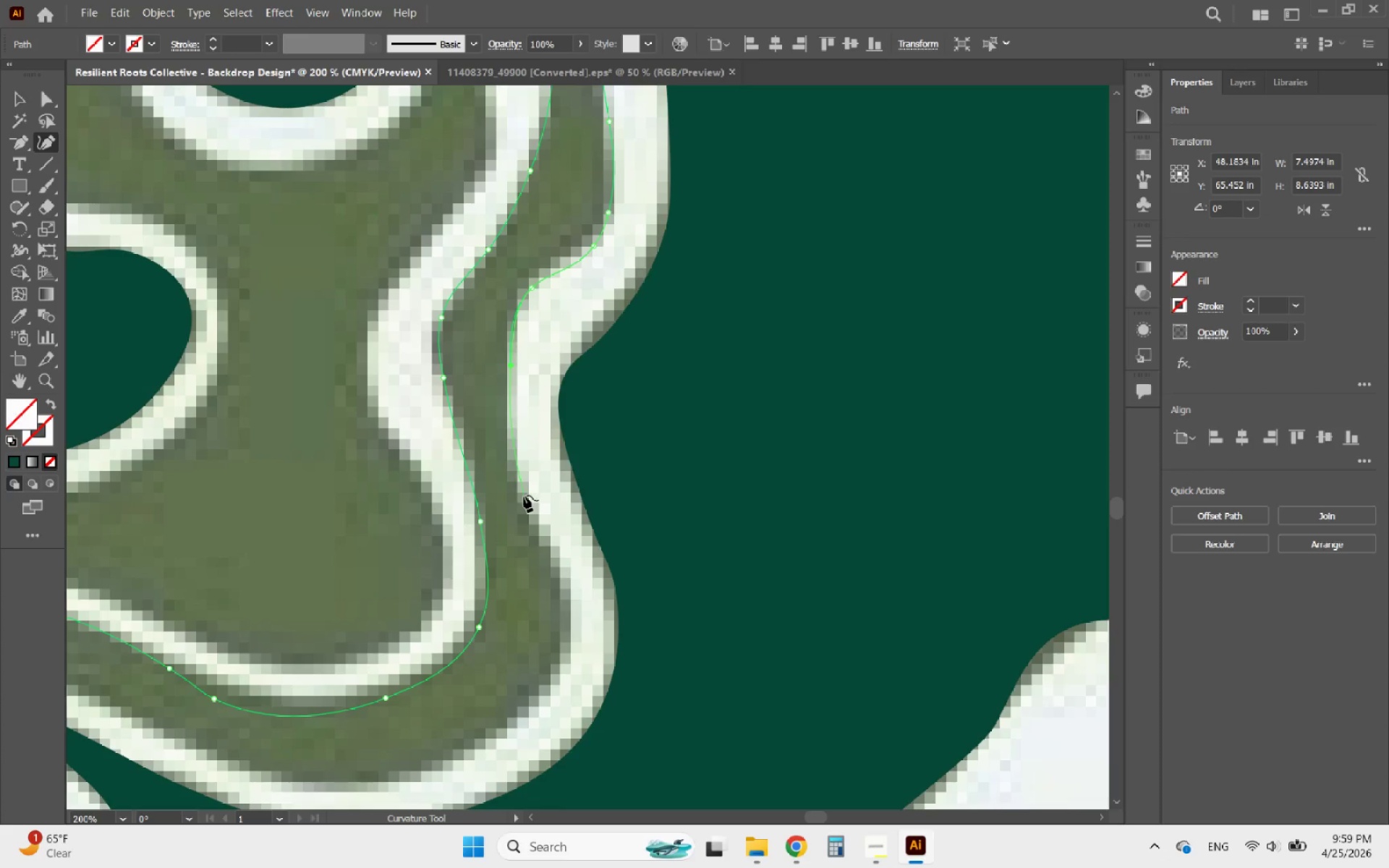 
left_click([524, 504])
 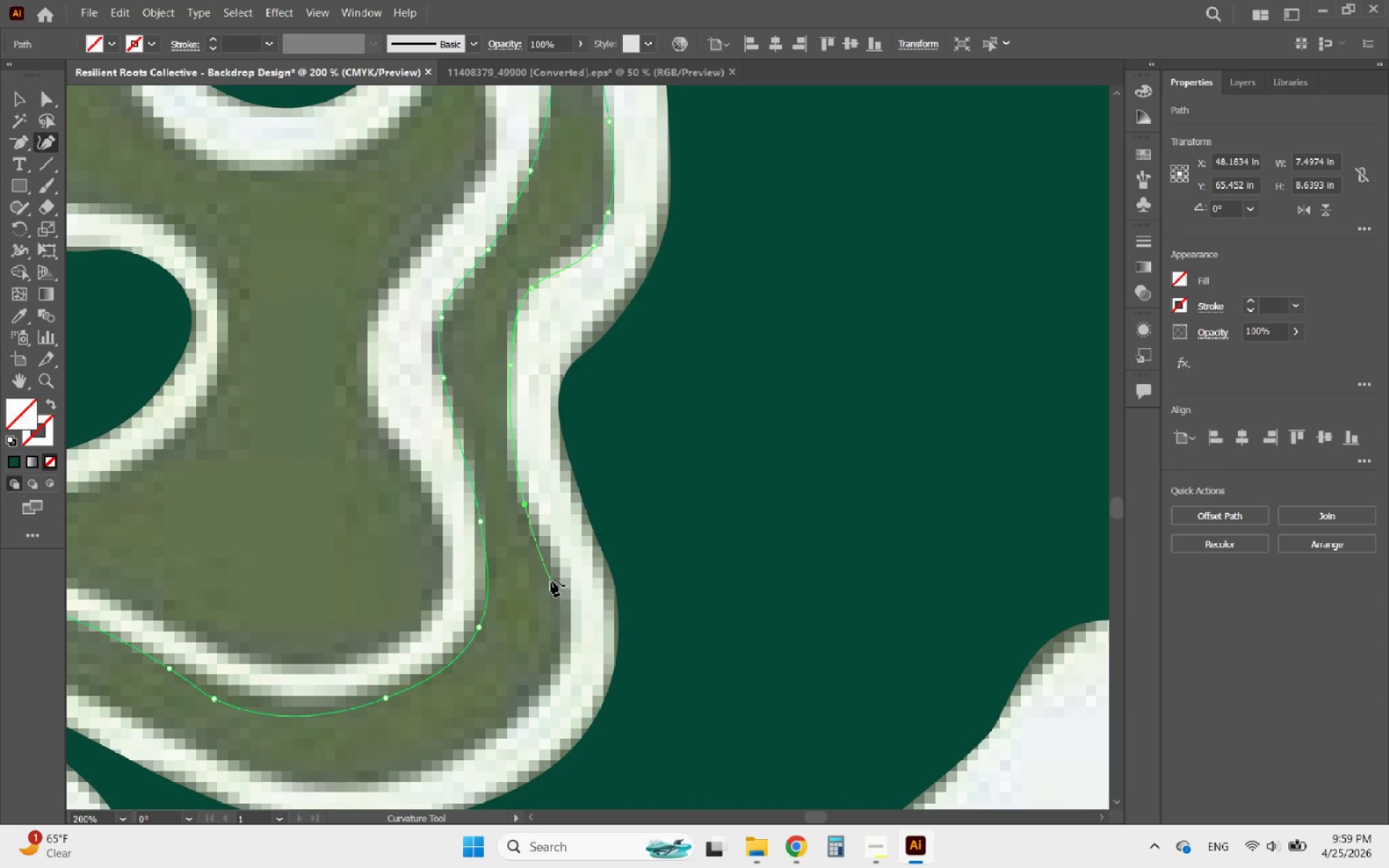 
wait(7.3)
 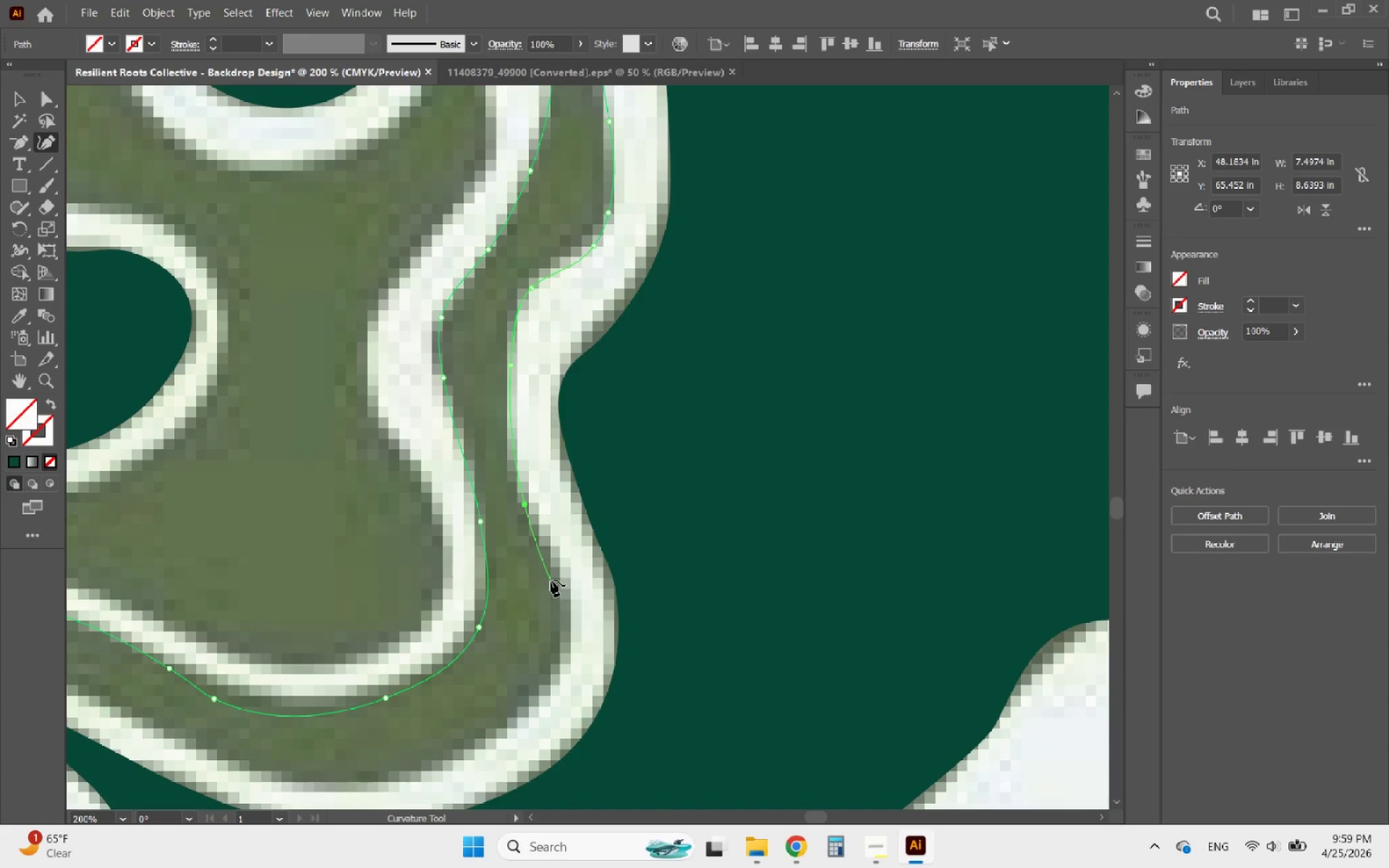 
left_click([562, 585])
 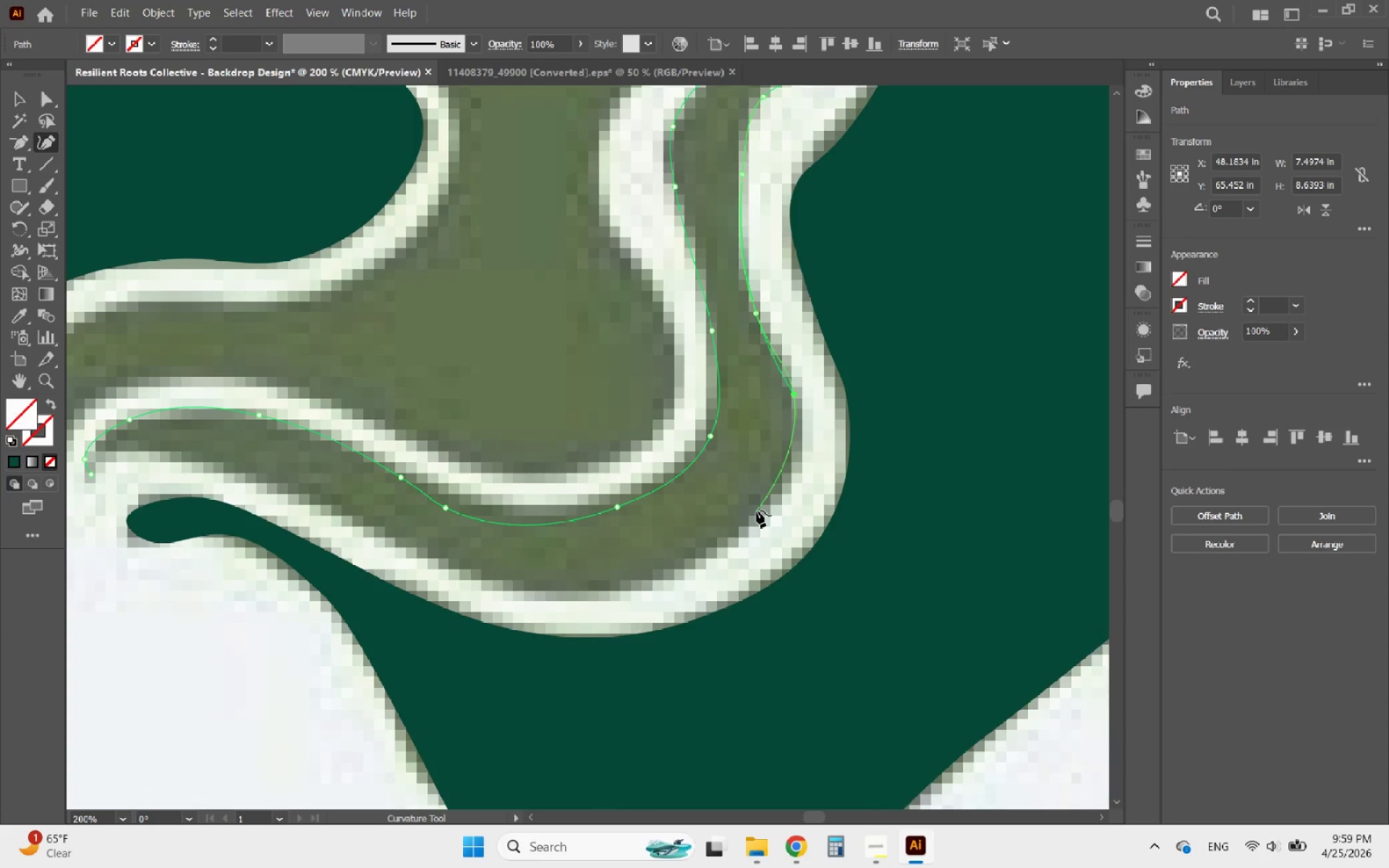 
left_click([757, 513])
 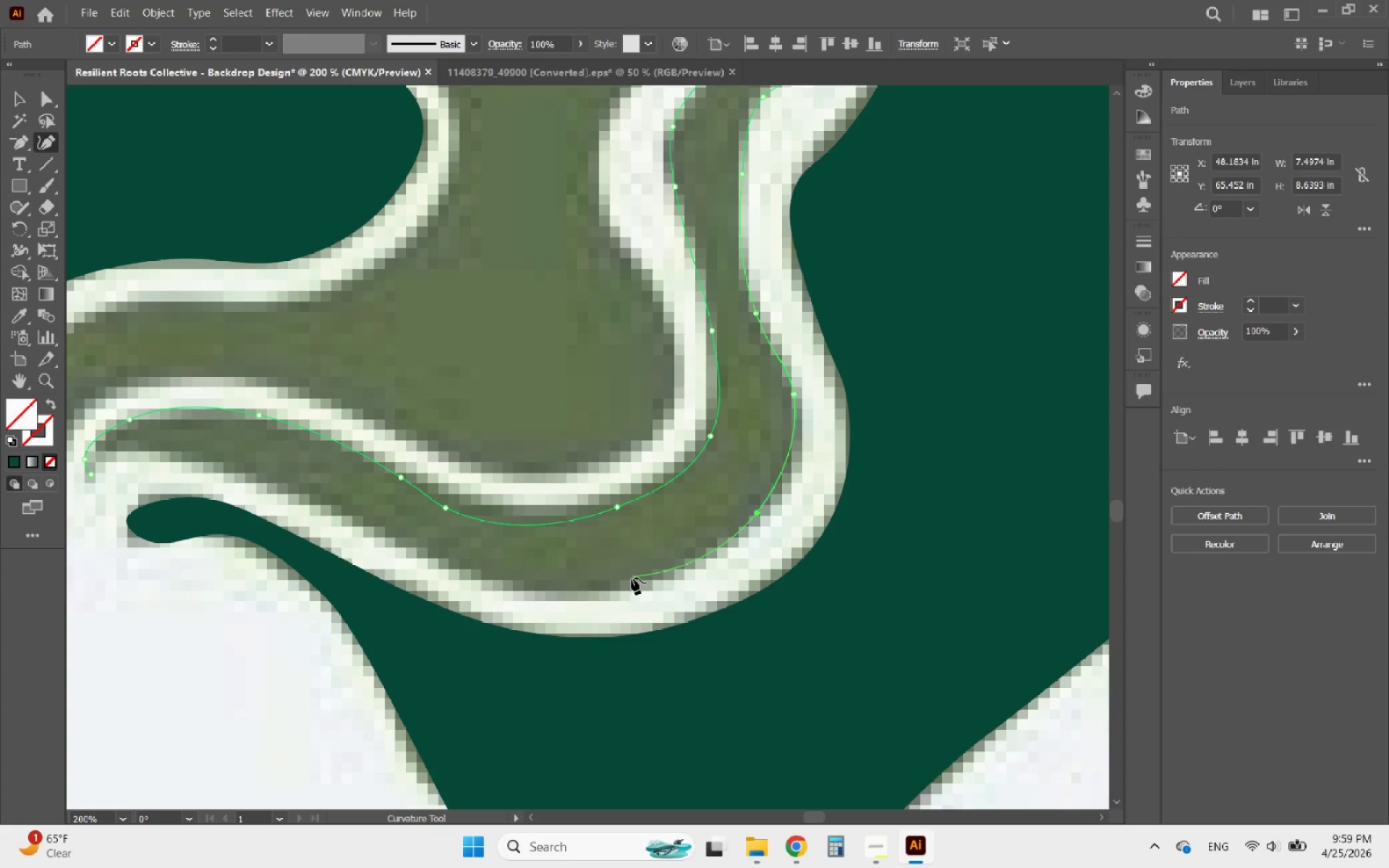 
left_click([618, 582])
 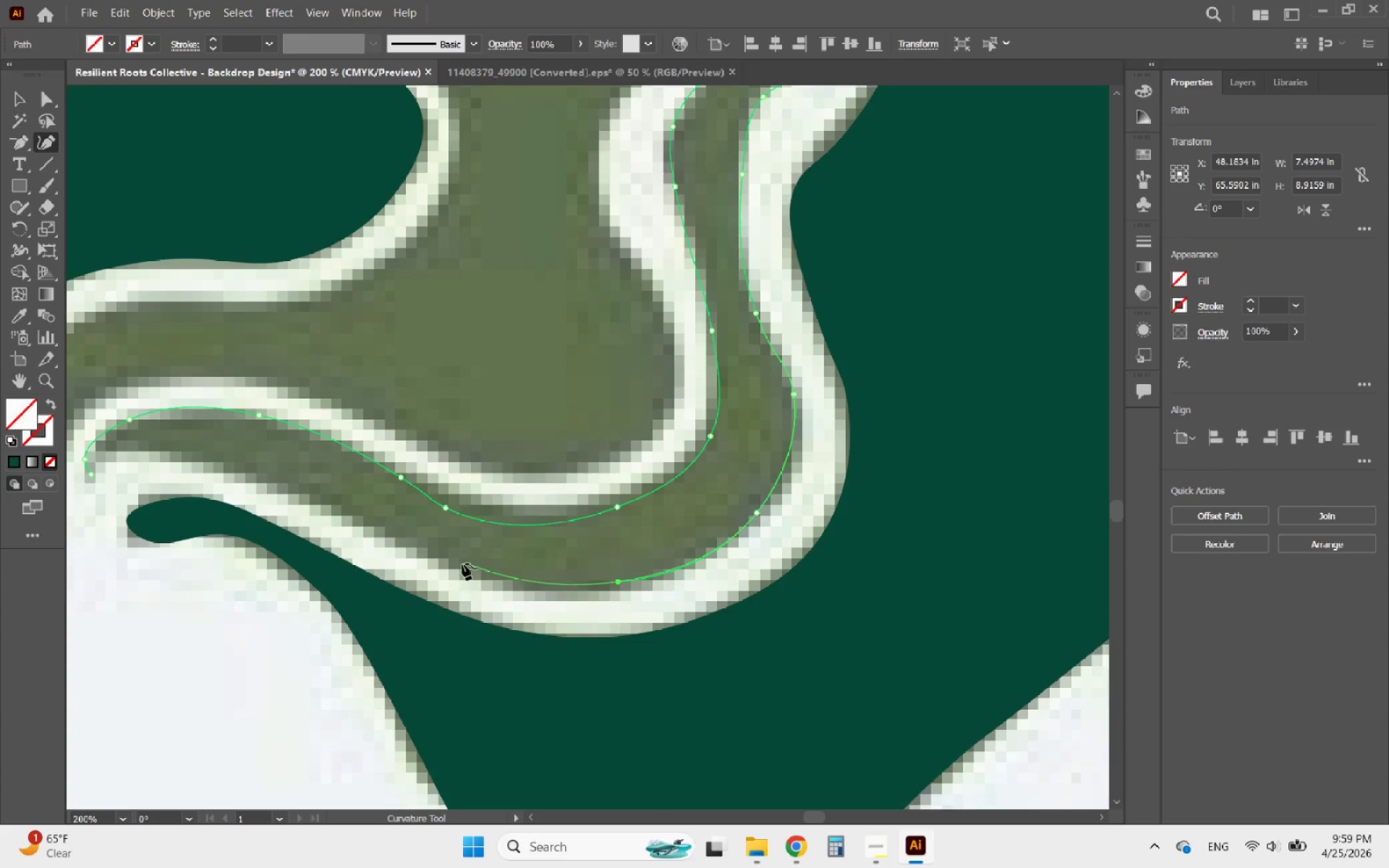 
left_click([440, 561])
 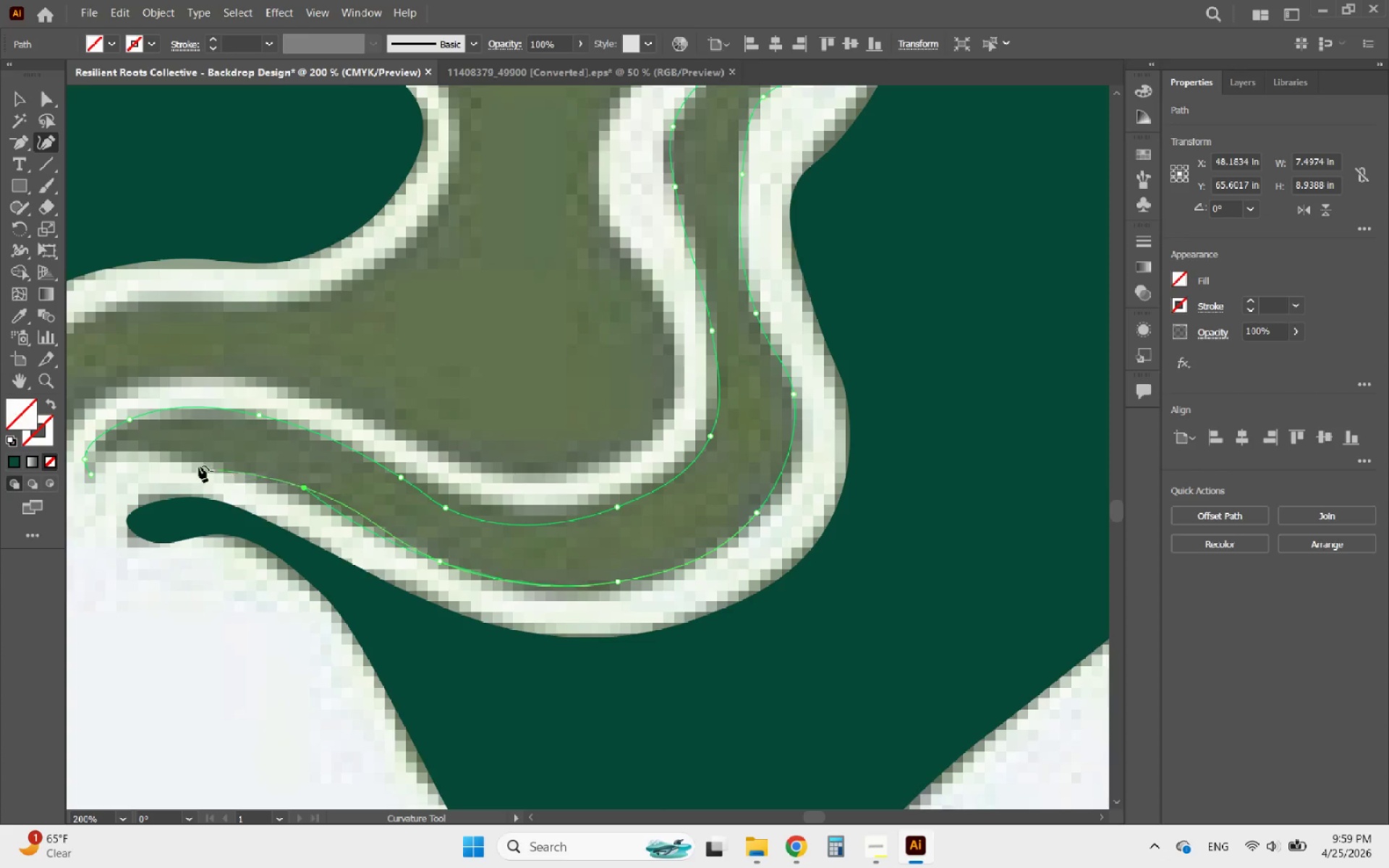 
left_click([143, 448])
 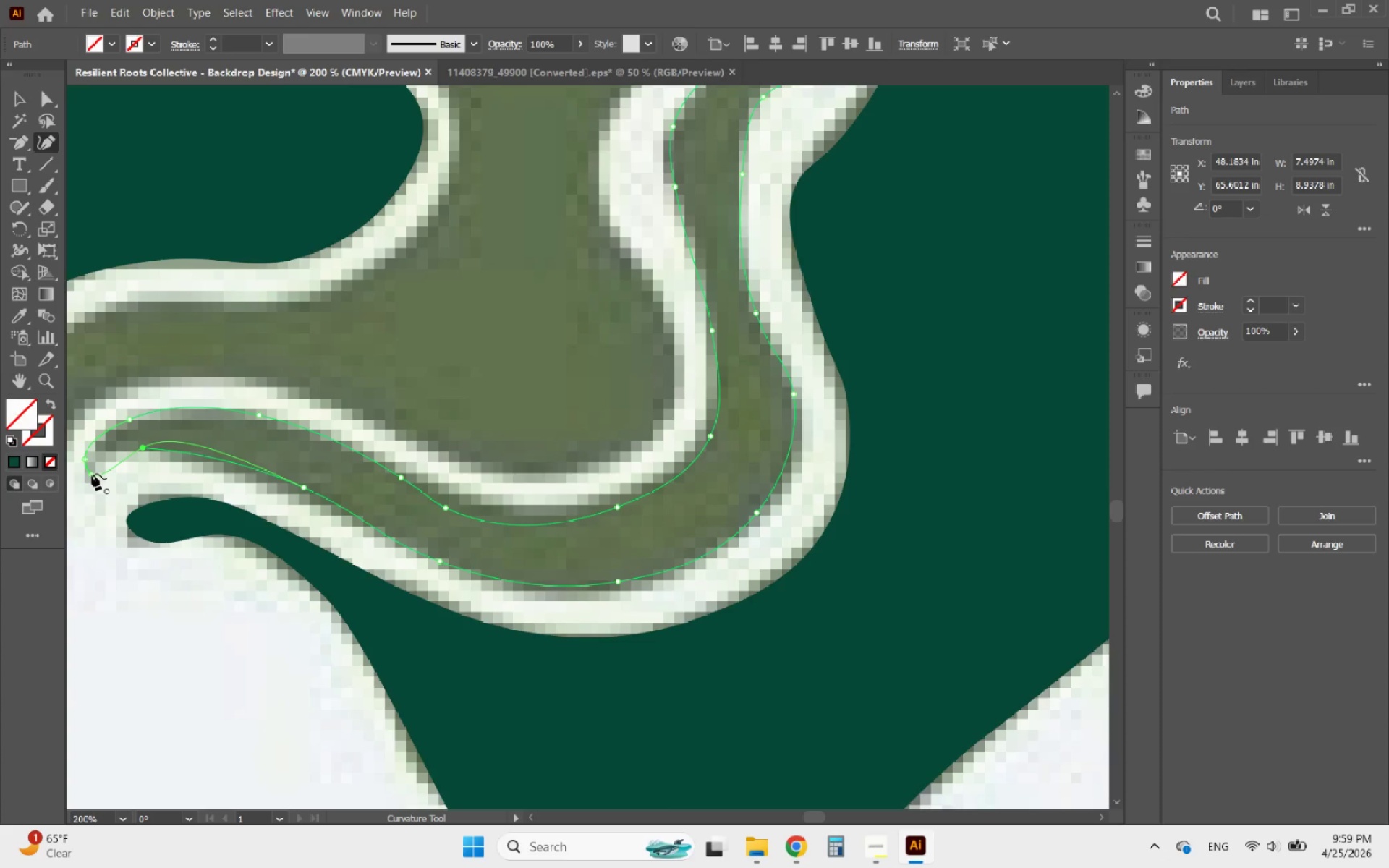 
left_click([90, 474])
 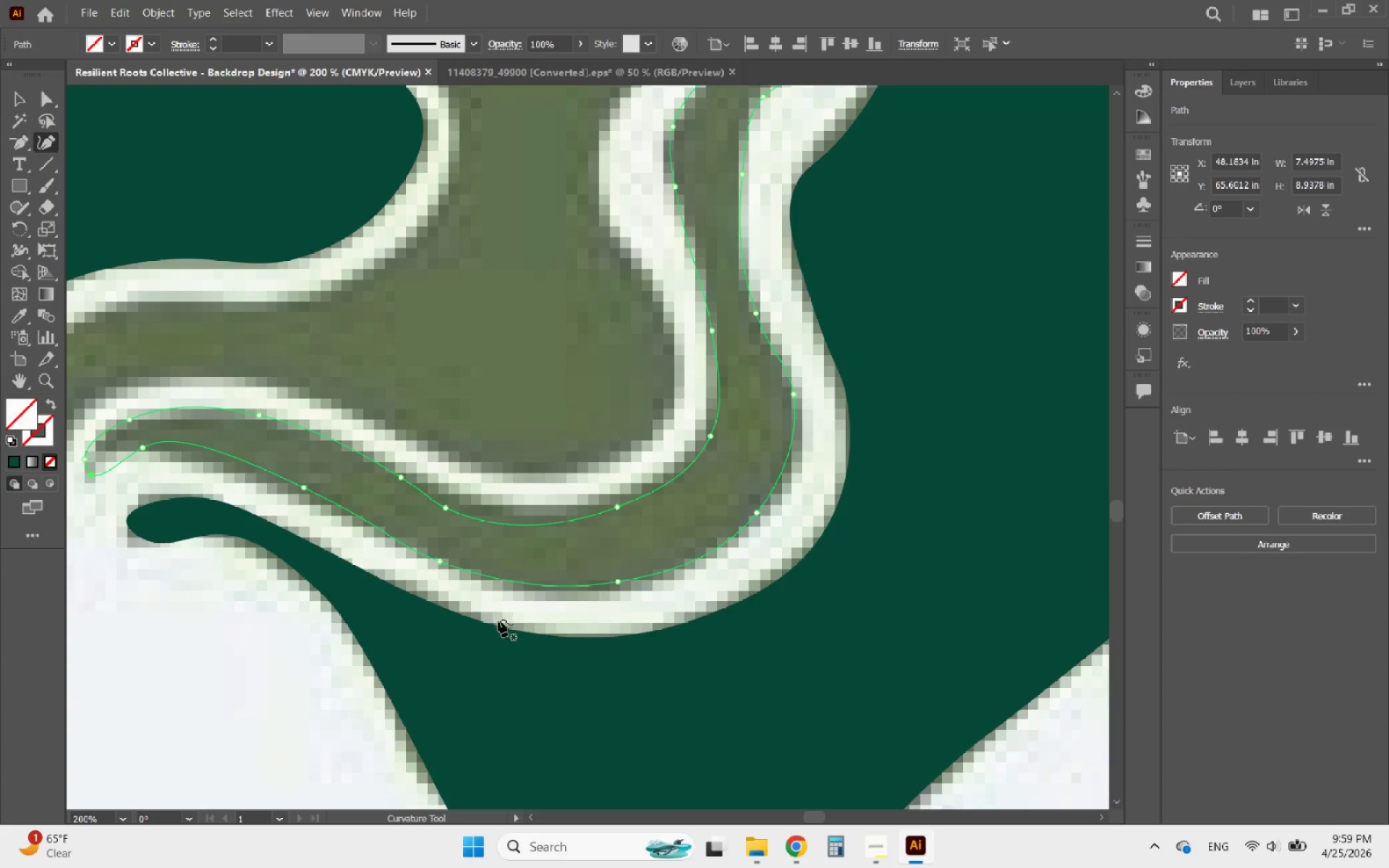 
hold_key(key=AltLeft, duration=0.39)
scroll: coordinate [517, 640], scroll_direction: down, amount: 2.0
 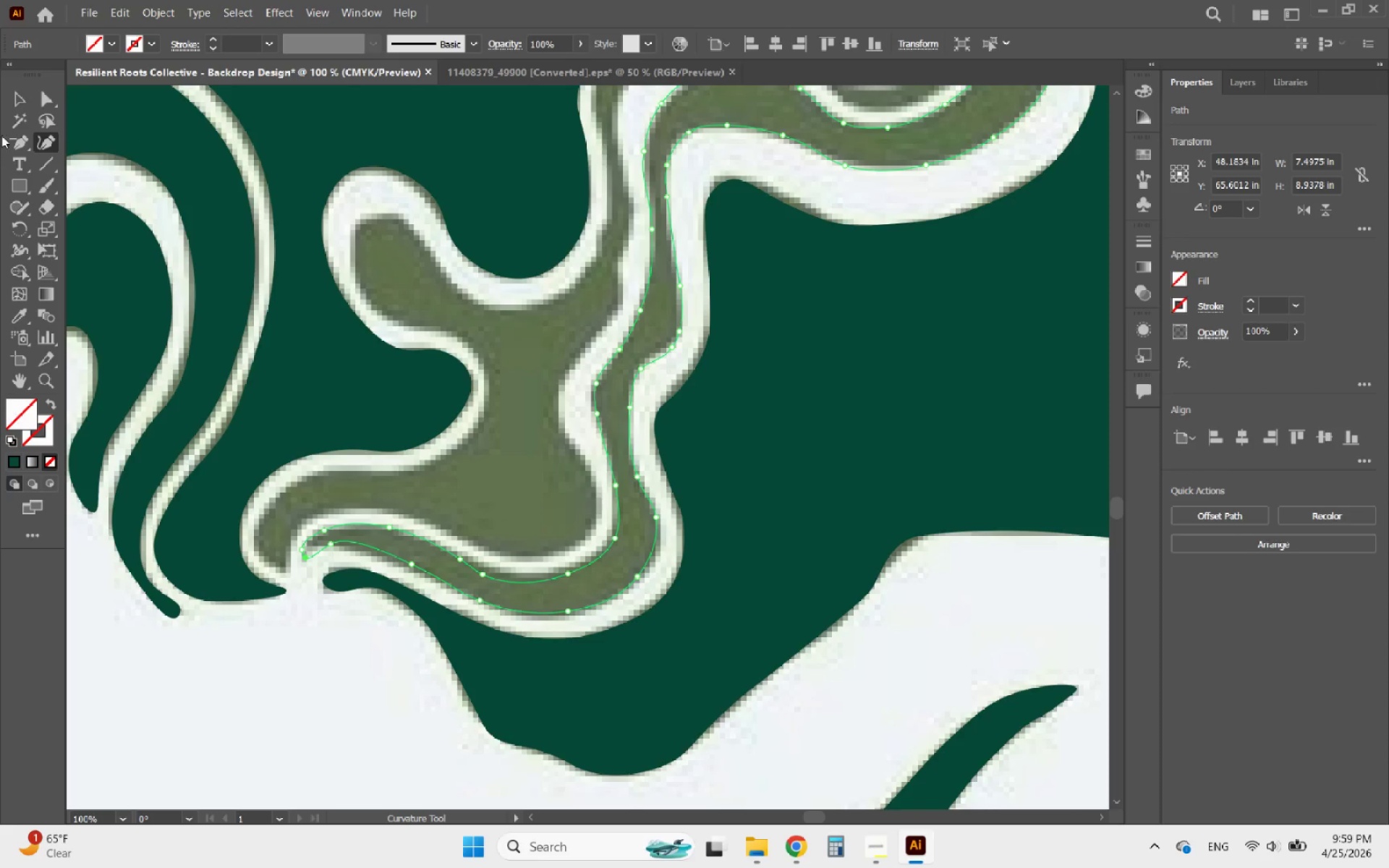 
left_click([16, 98])
 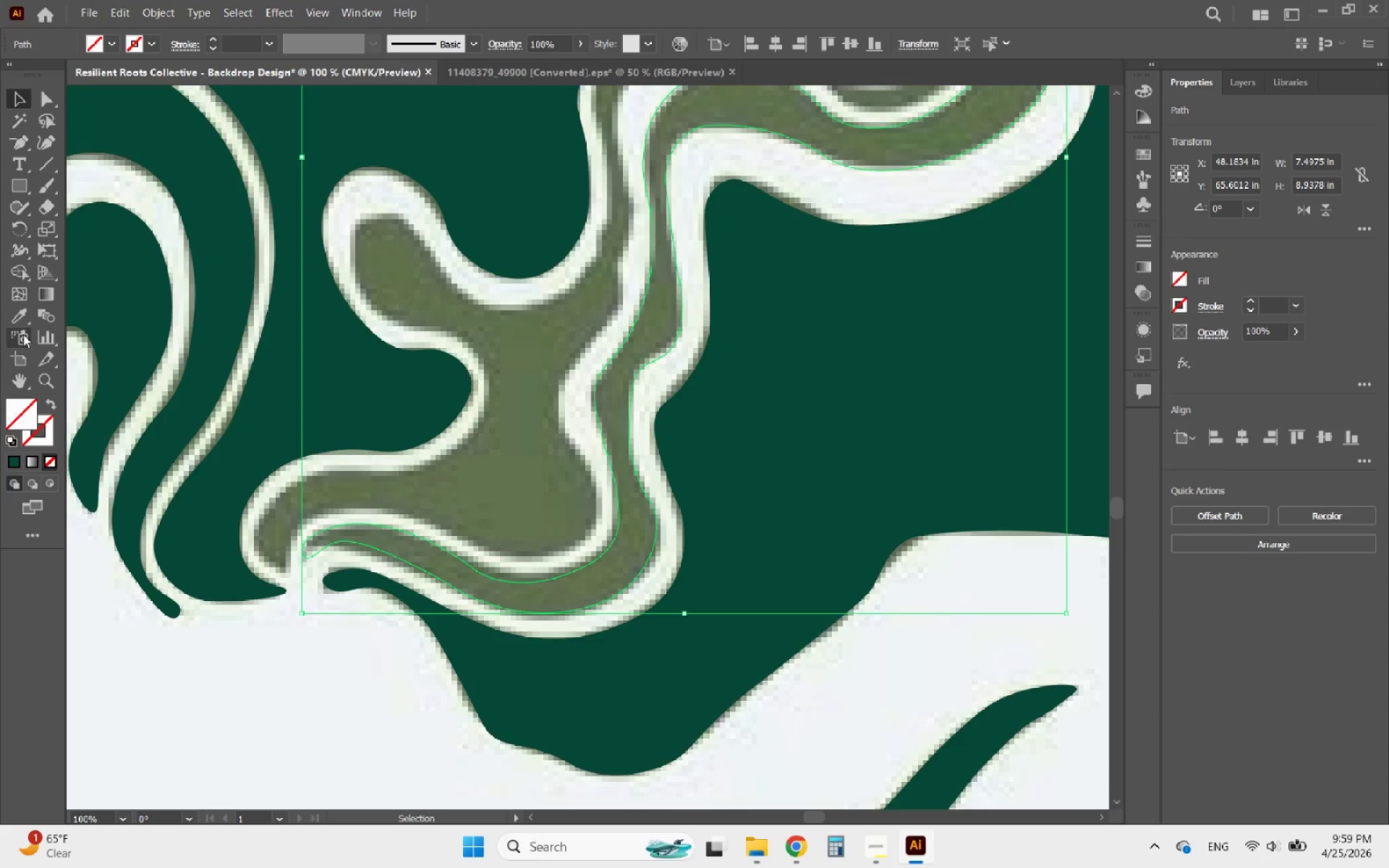 
left_click([19, 316])
 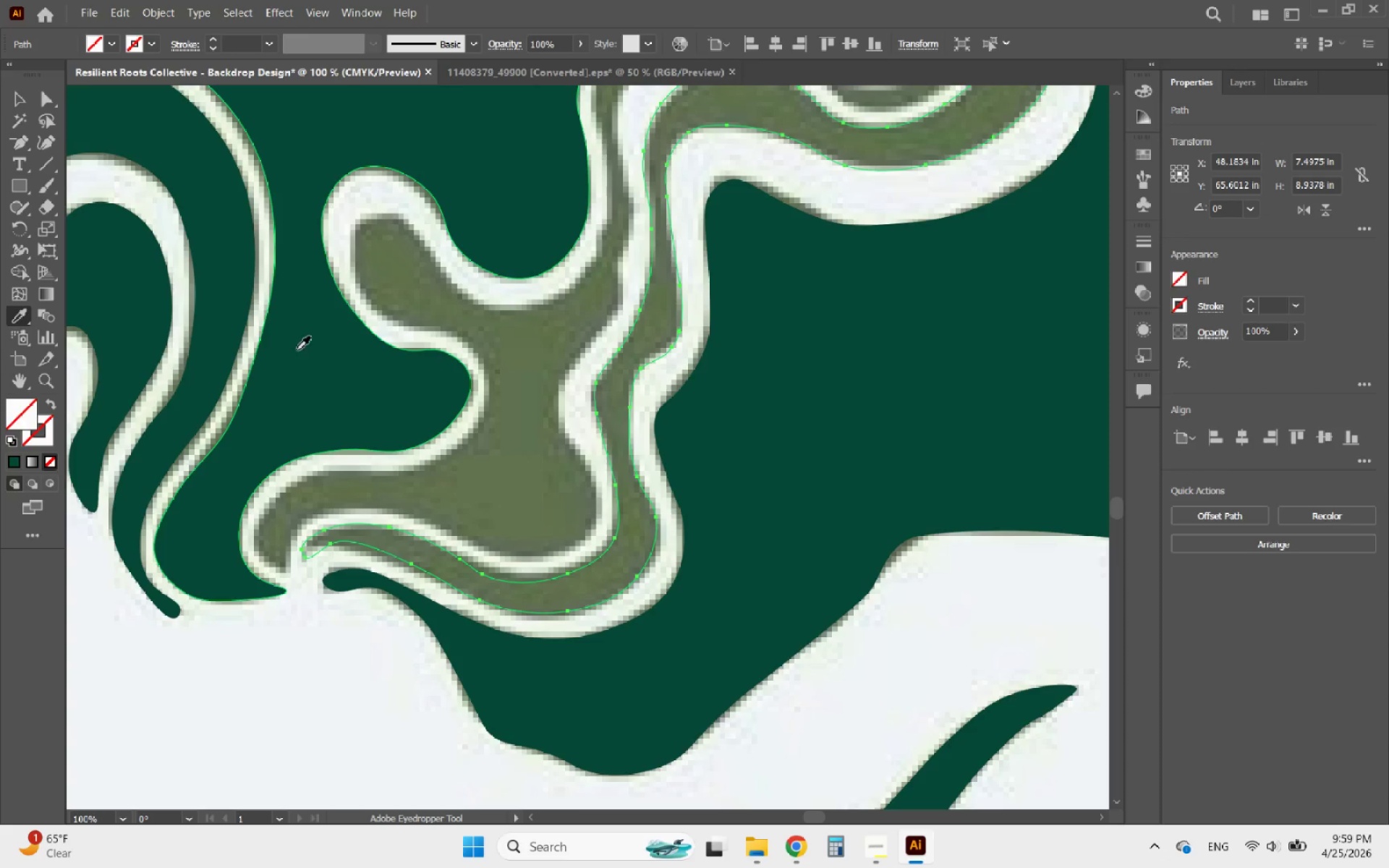 
left_click([354, 396])
 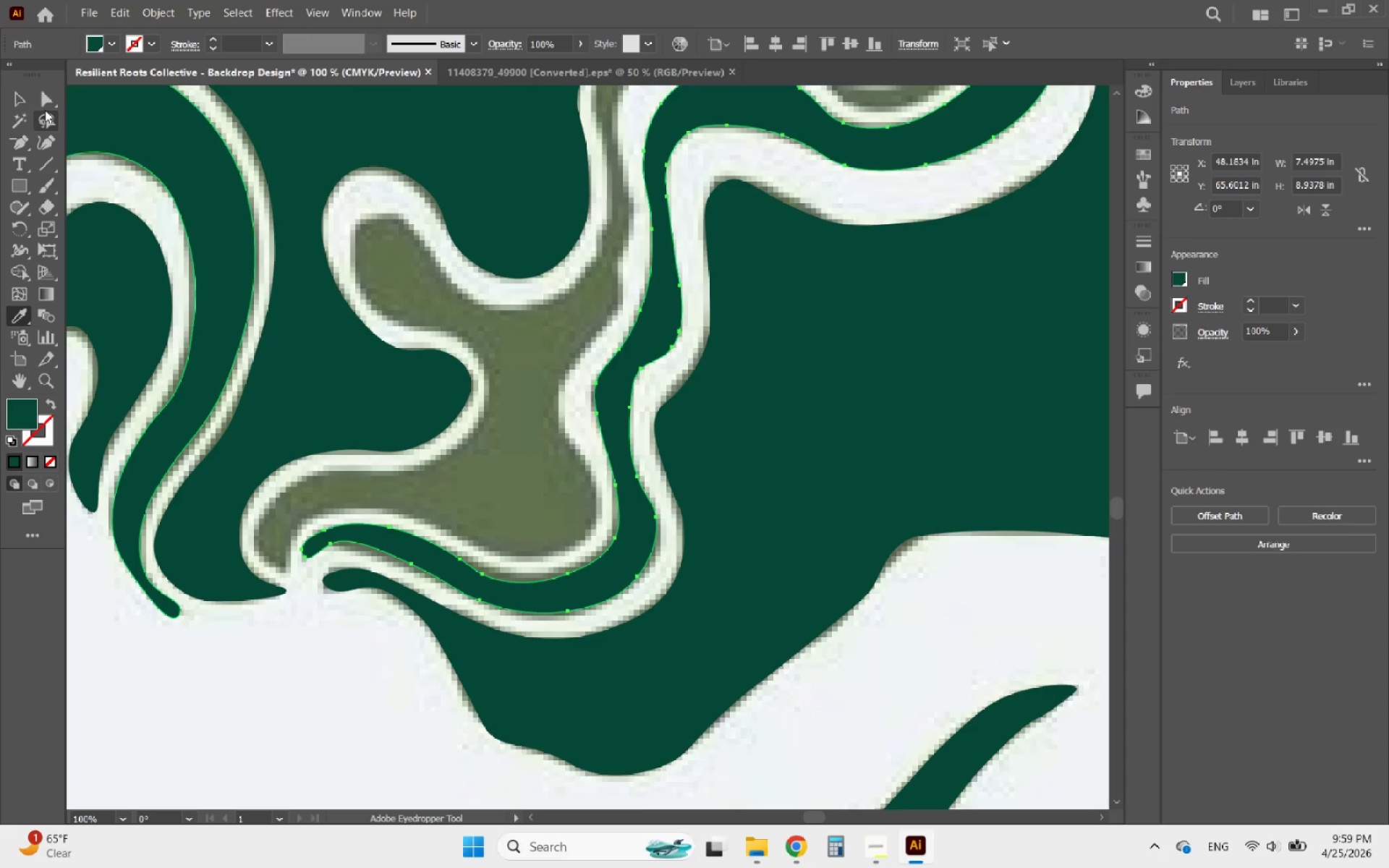 
left_click([13, 93])
 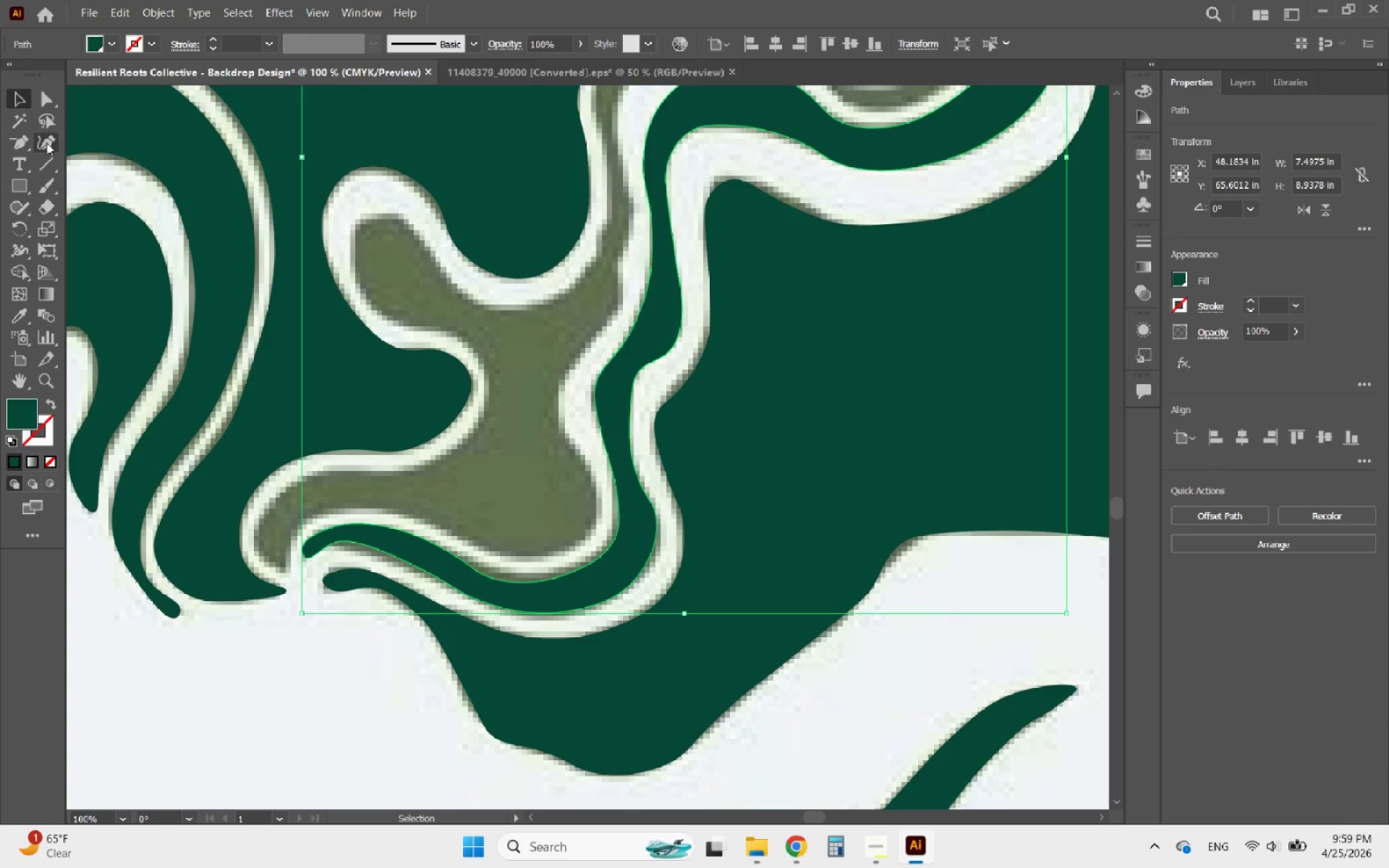 
left_click([41, 144])
 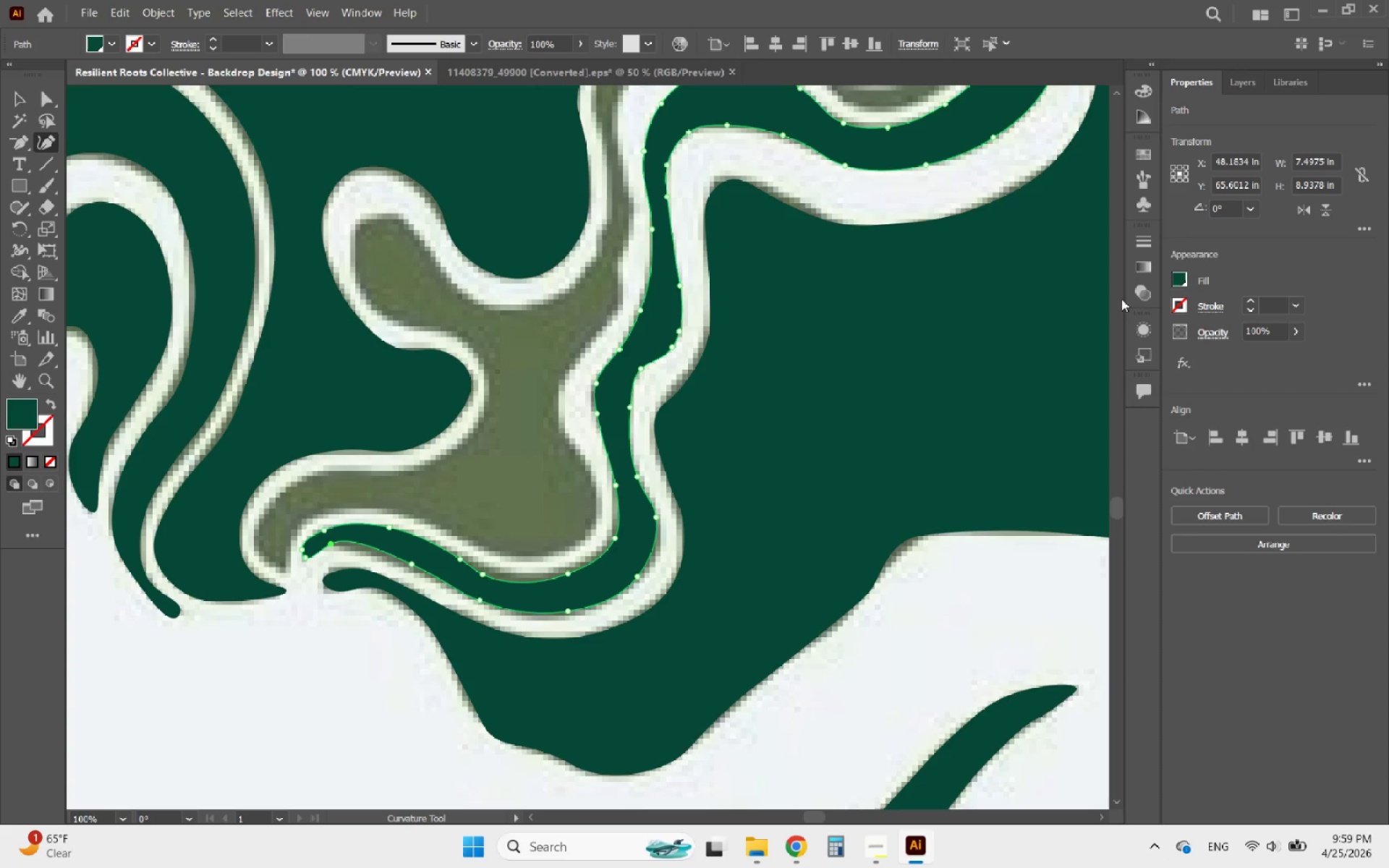 
left_click([1186, 277])
 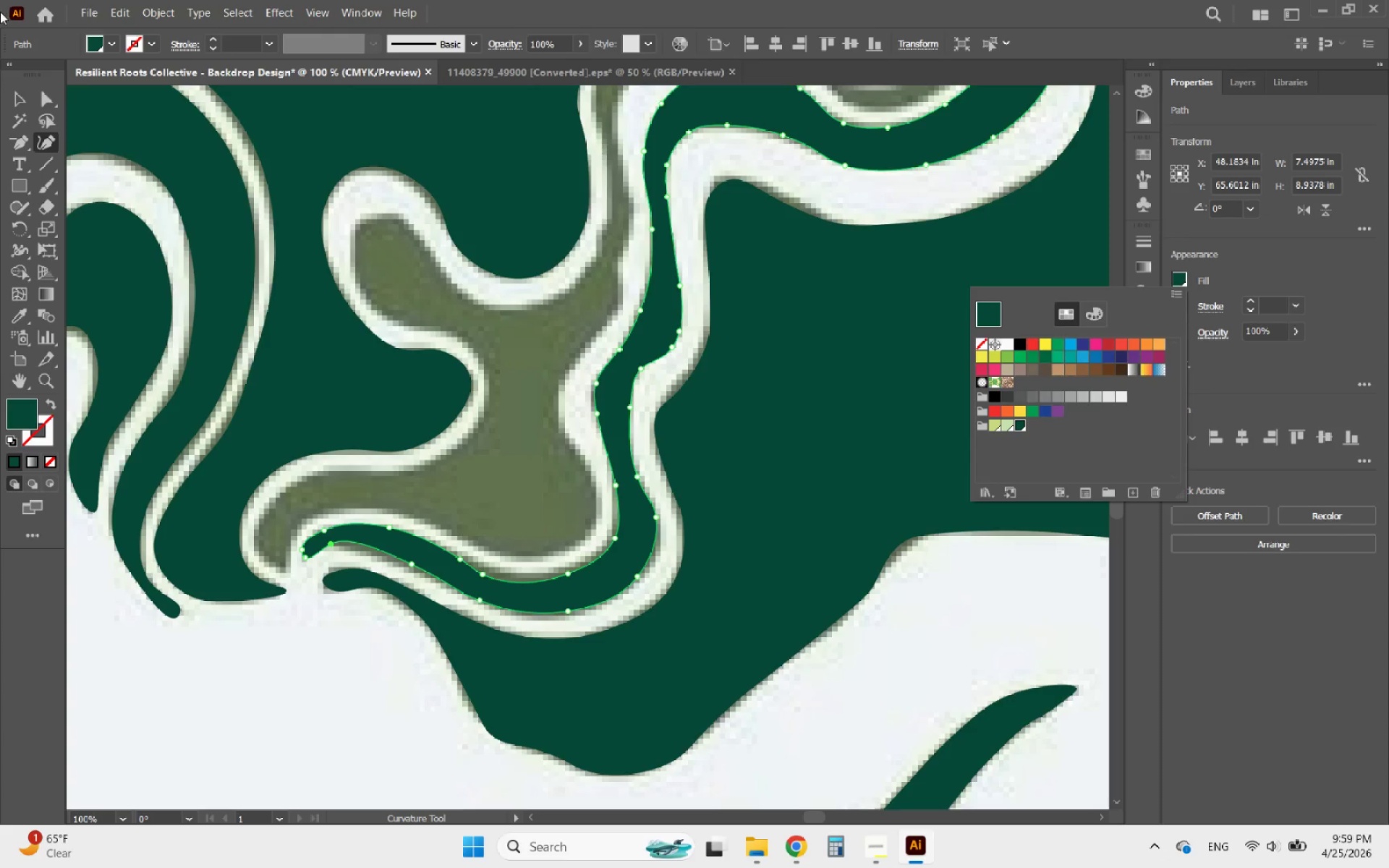 
left_click([20, 93])
 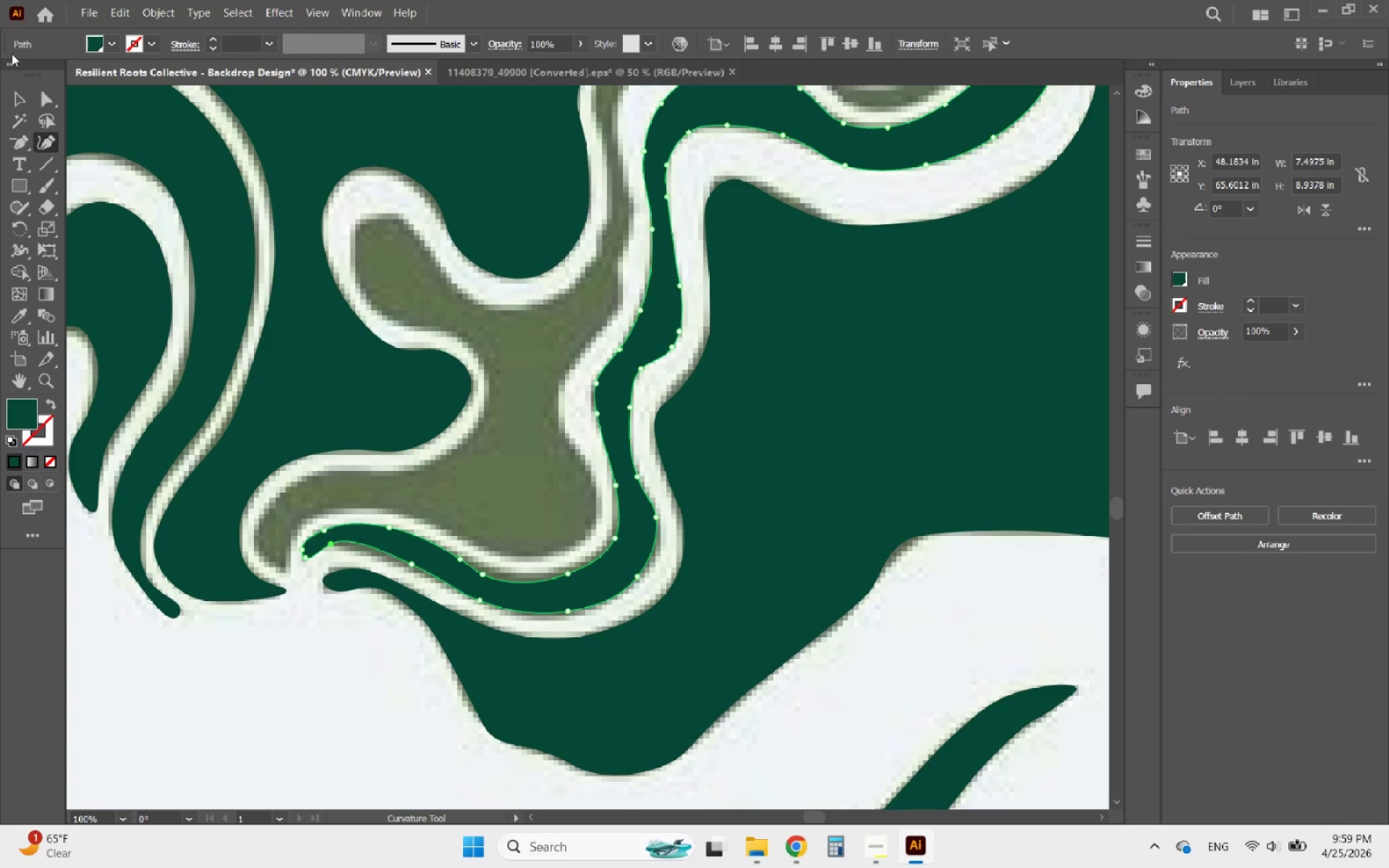 
left_click([17, 93])
 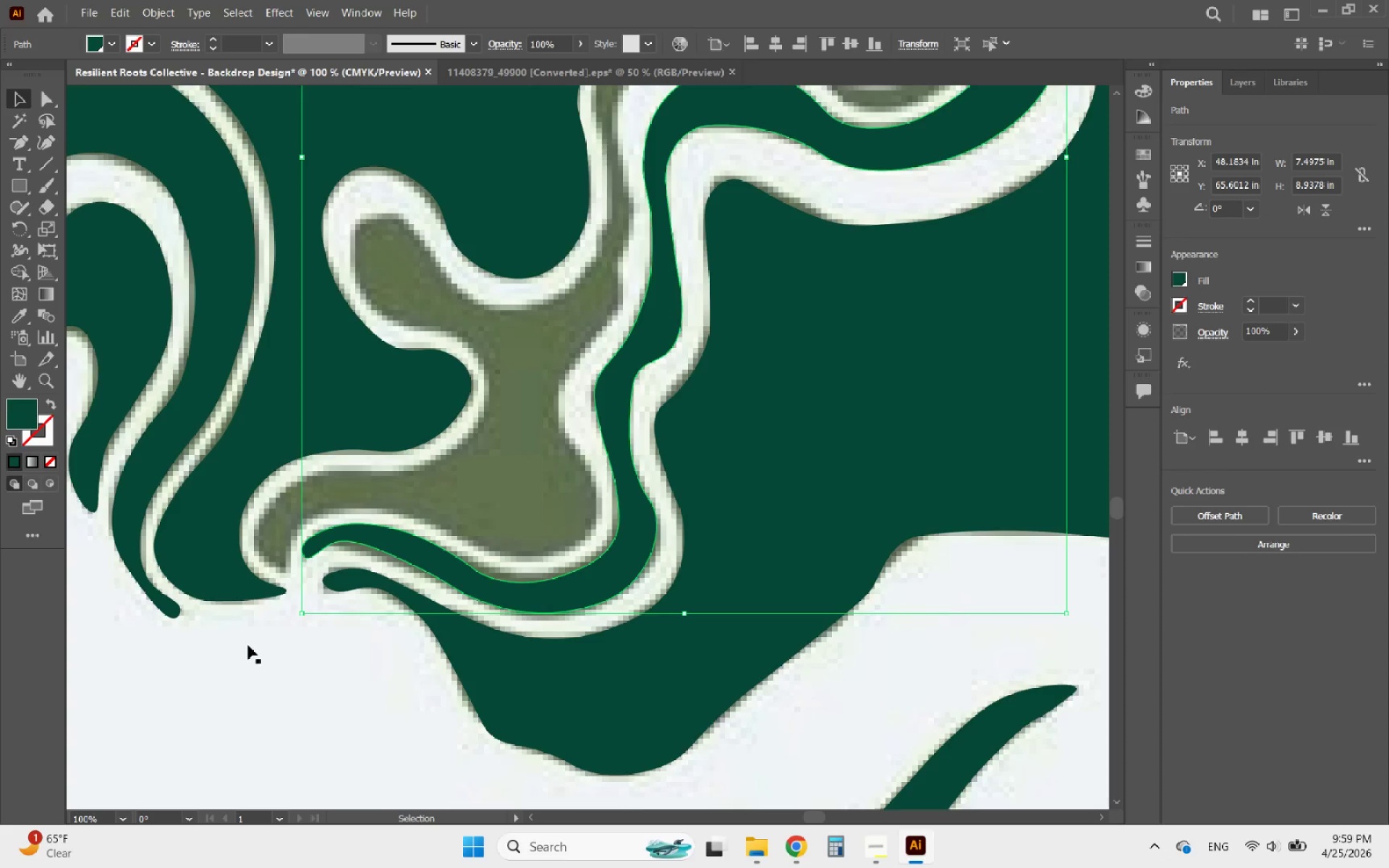 
left_click([249, 647])
 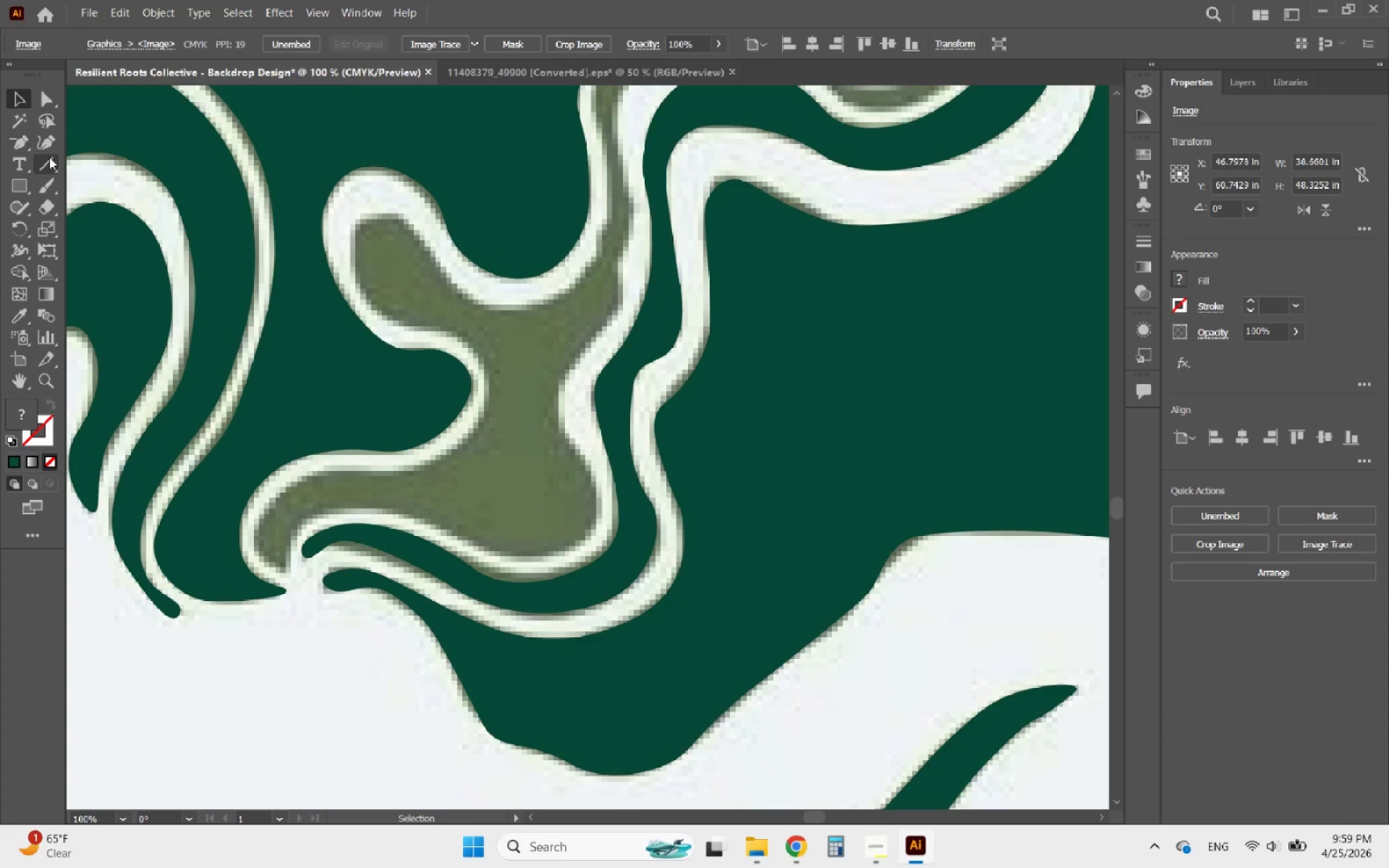 
left_click([41, 144])
 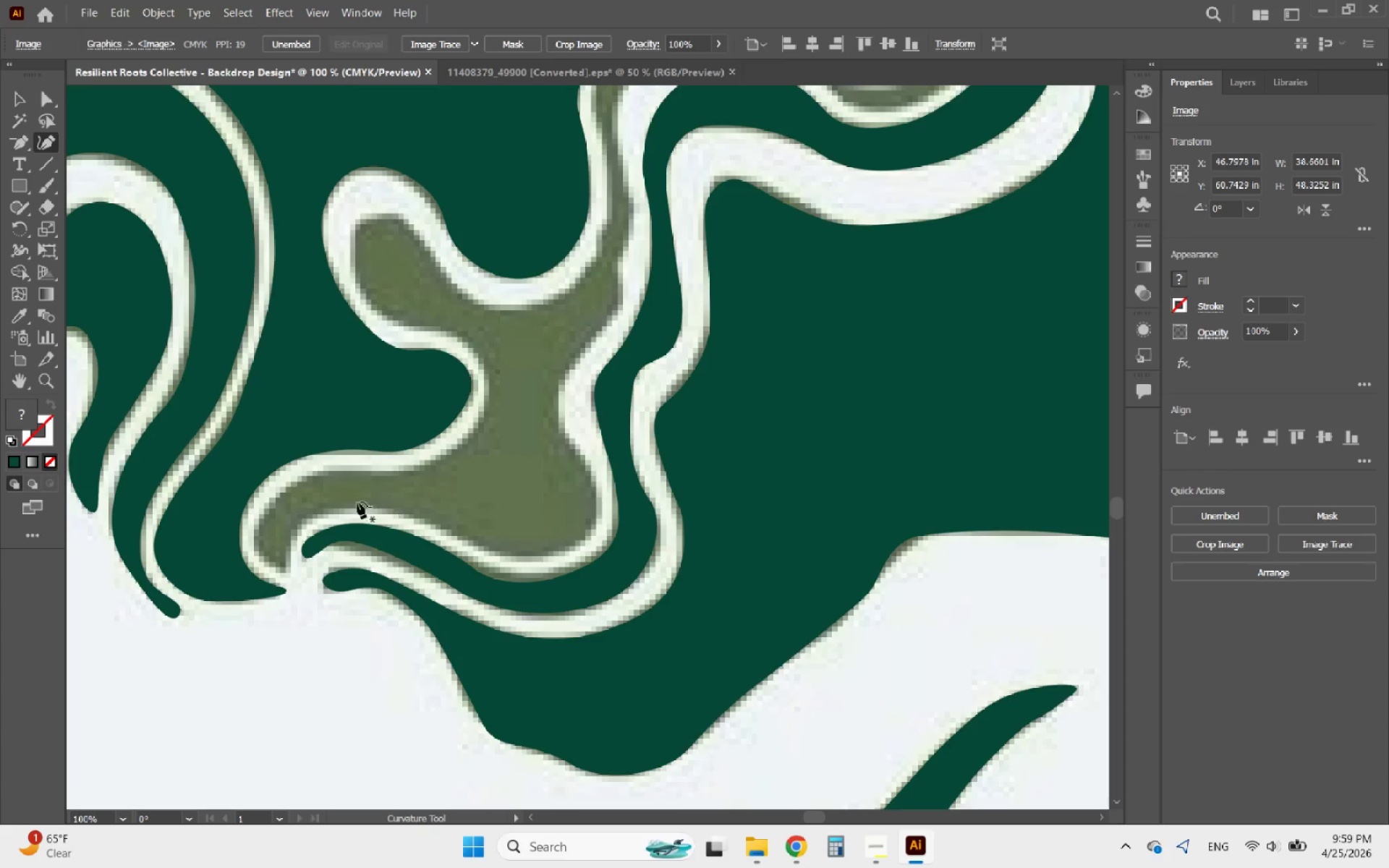 
hold_key(key=AltLeft, duration=1.66)
scroll: coordinate [275, 549], scroll_direction: up, amount: 2.0
 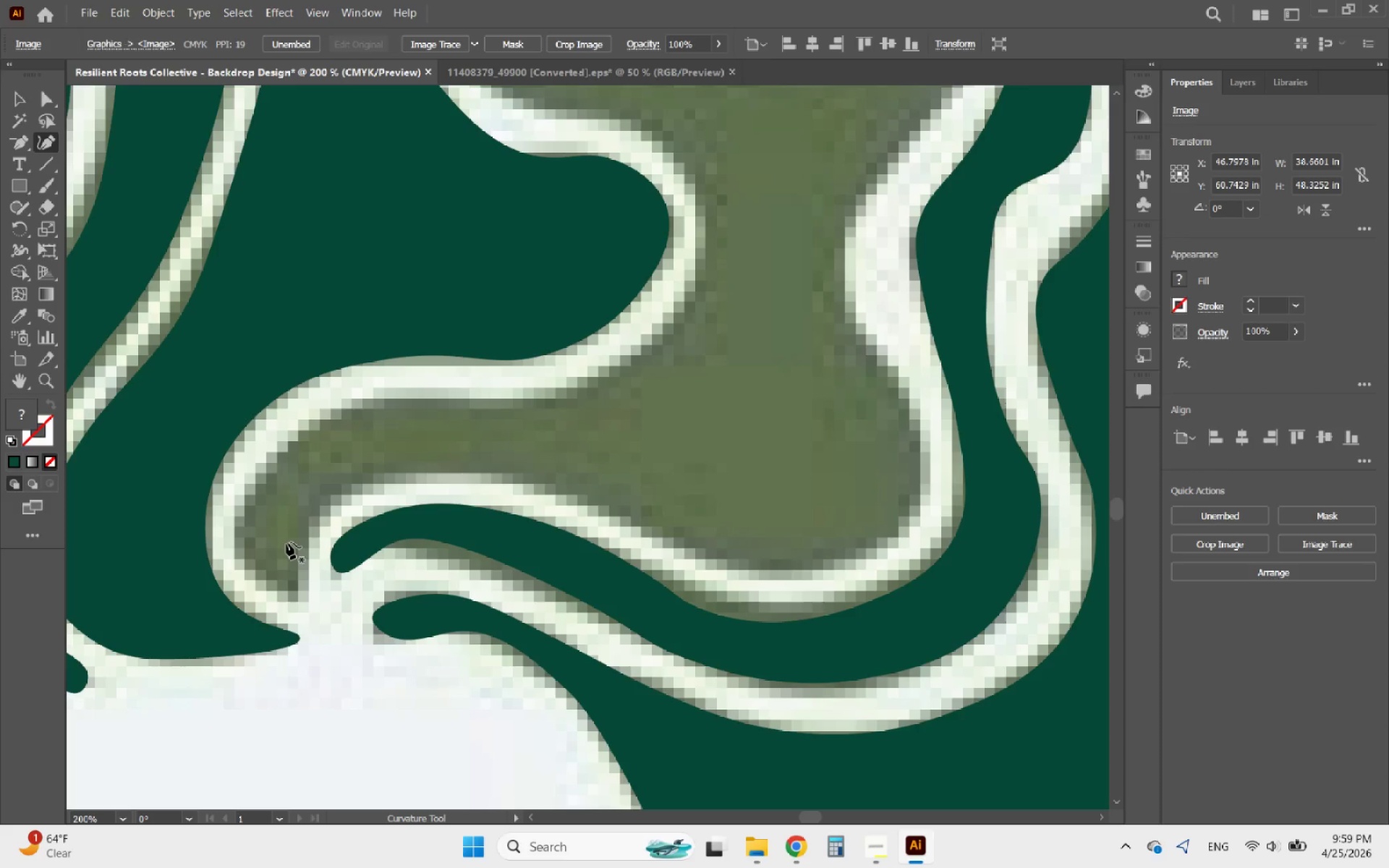 
wait(12.3)
 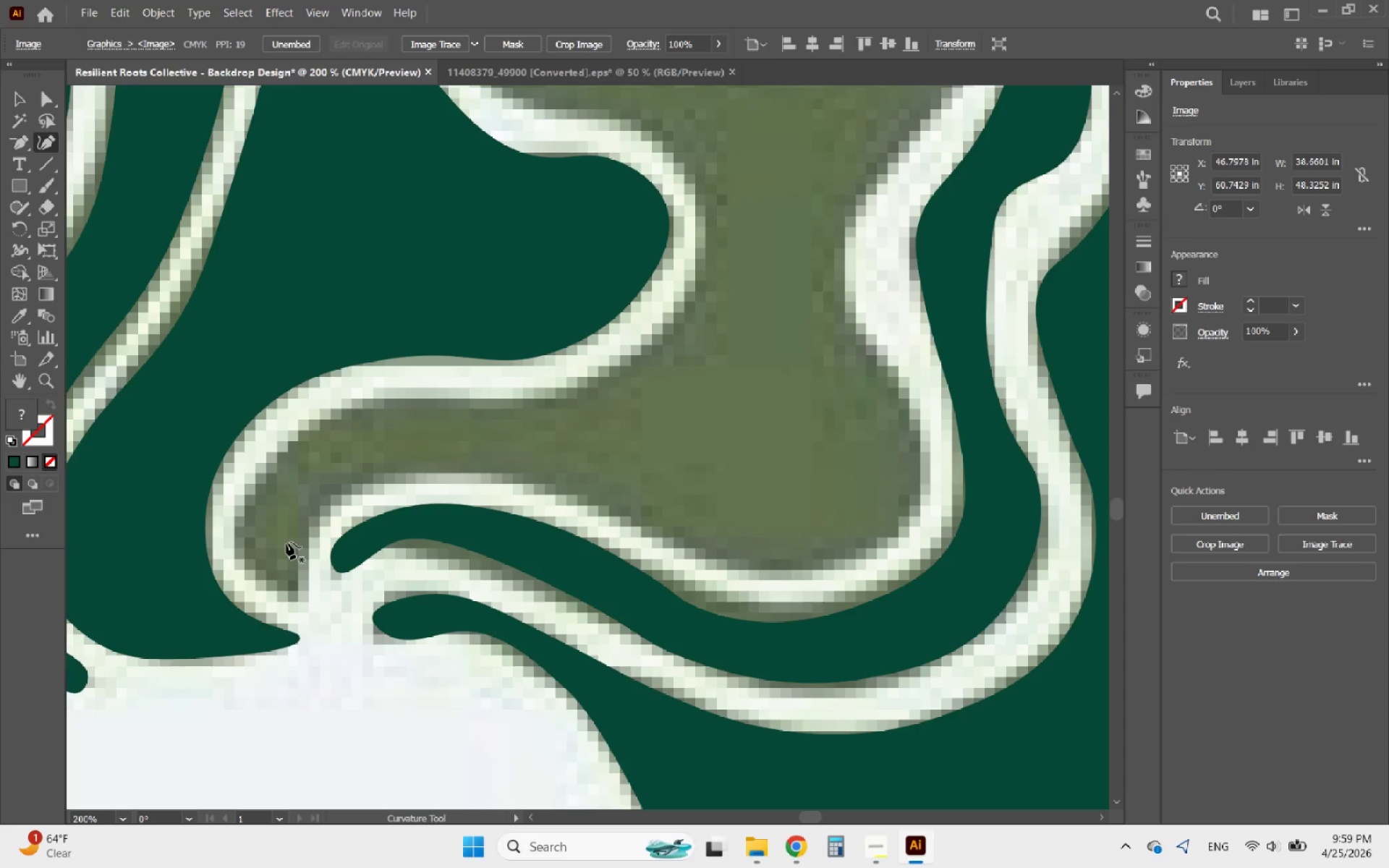 
left_click([19, 100])
 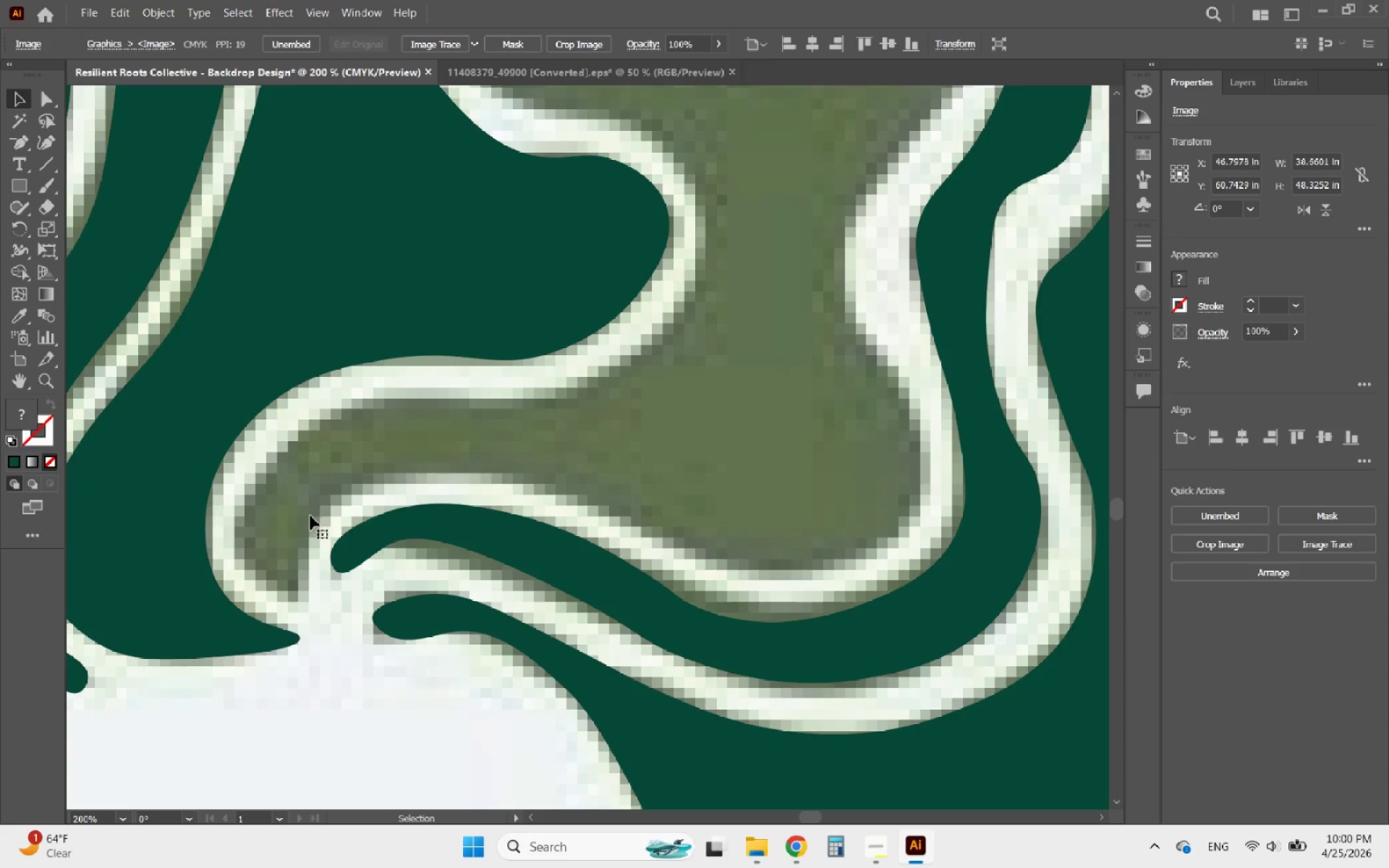 
left_click([314, 521])
 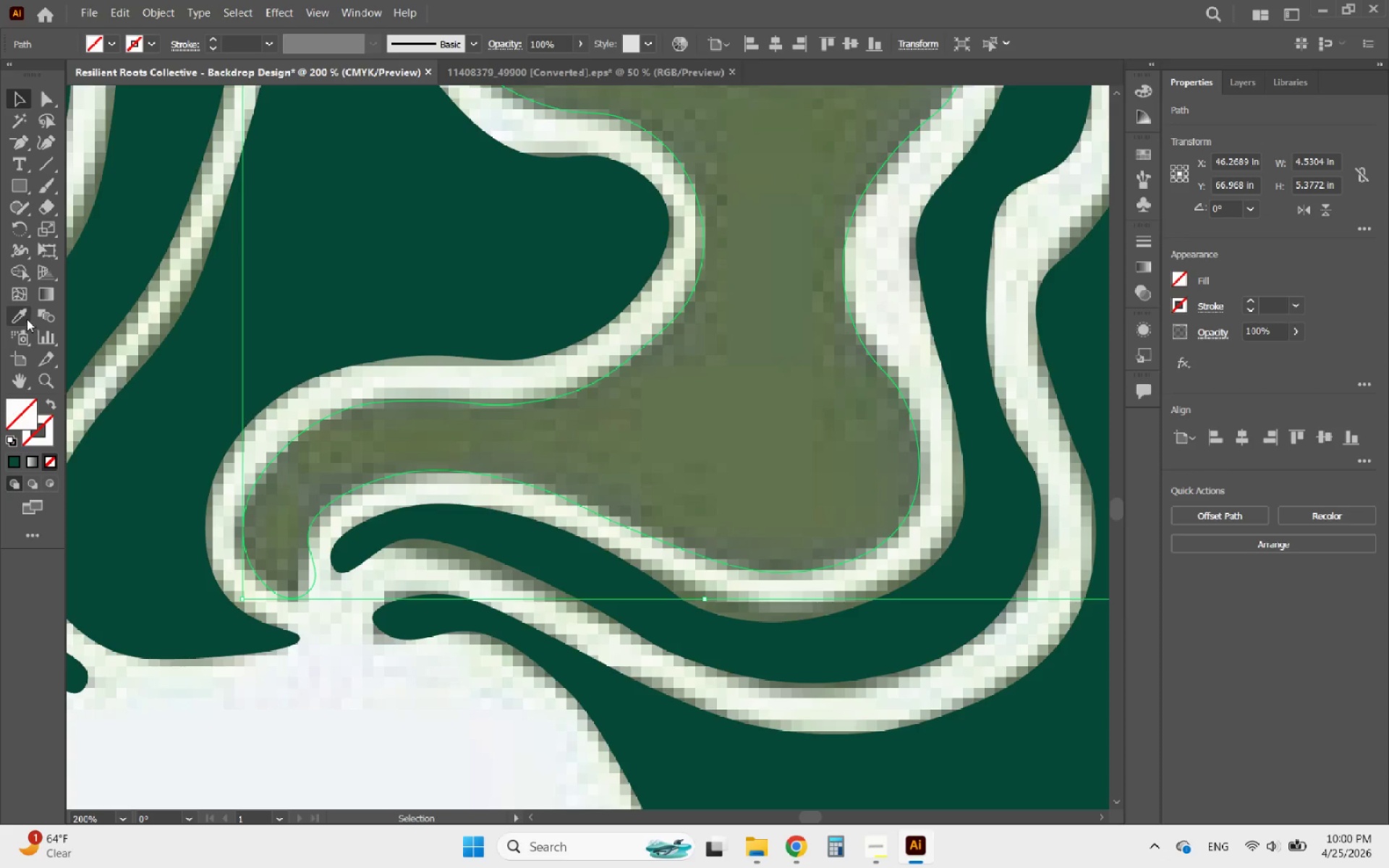 
left_click([25, 319])
 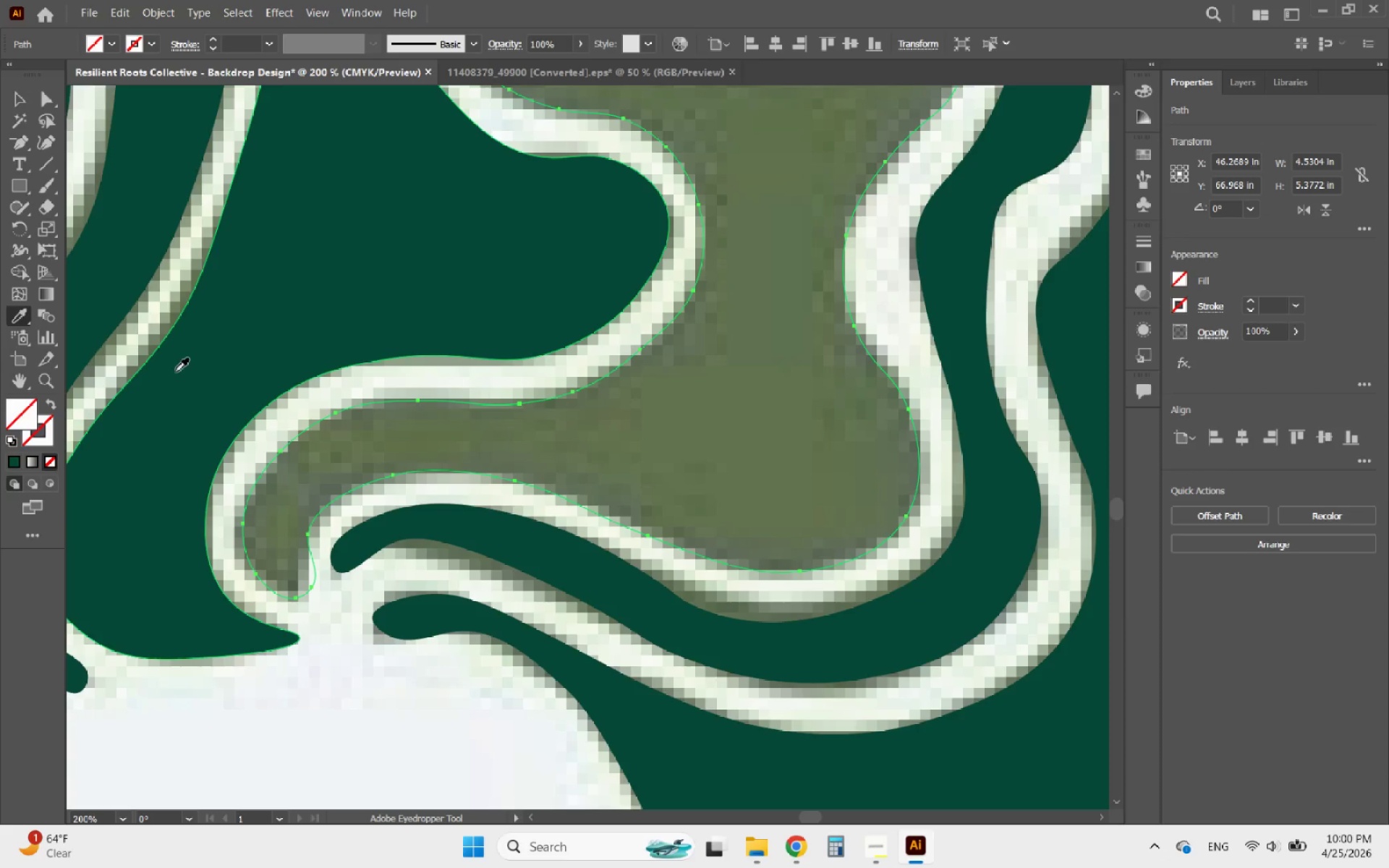 
left_click([175, 372])
 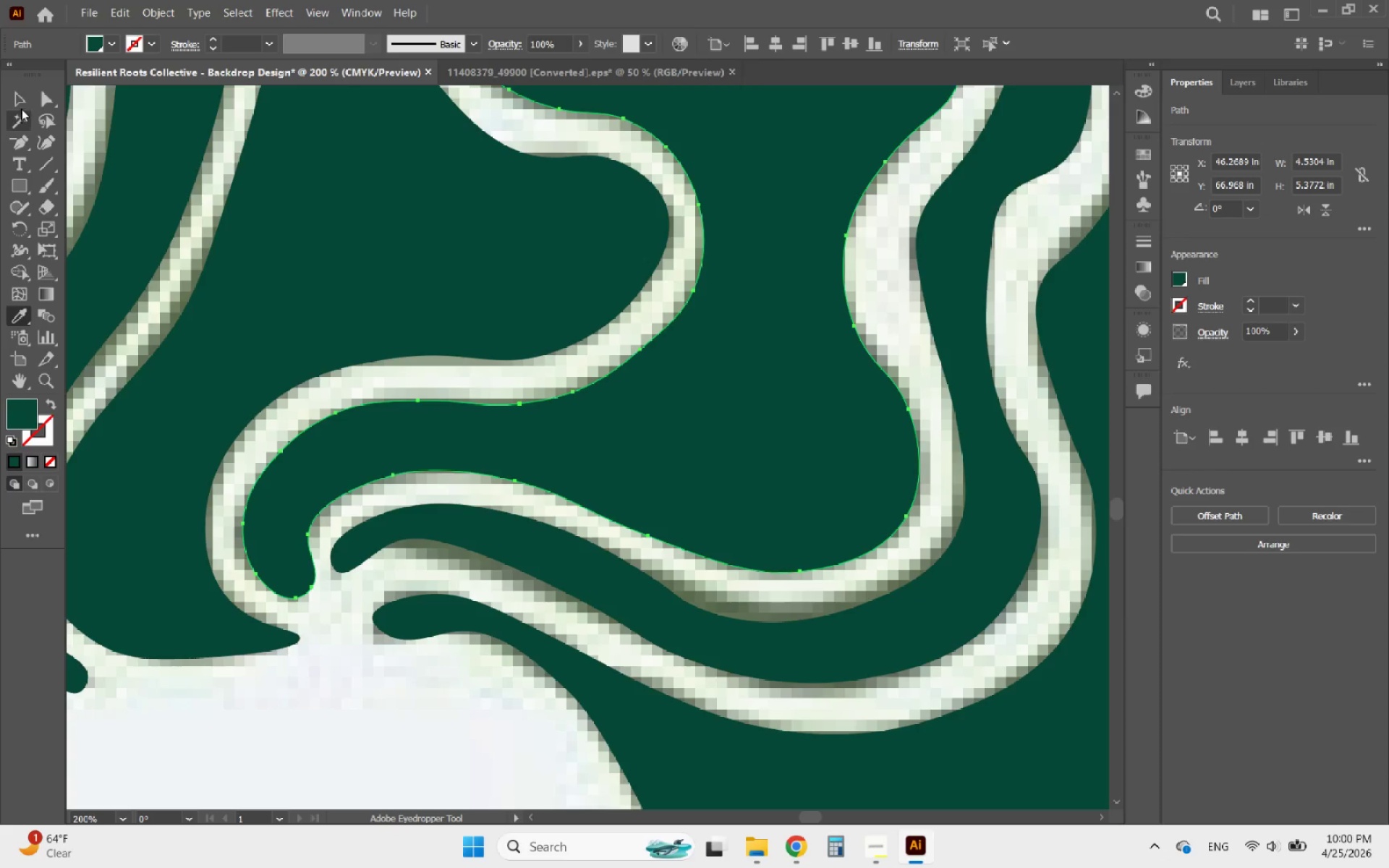 
left_click([20, 99])
 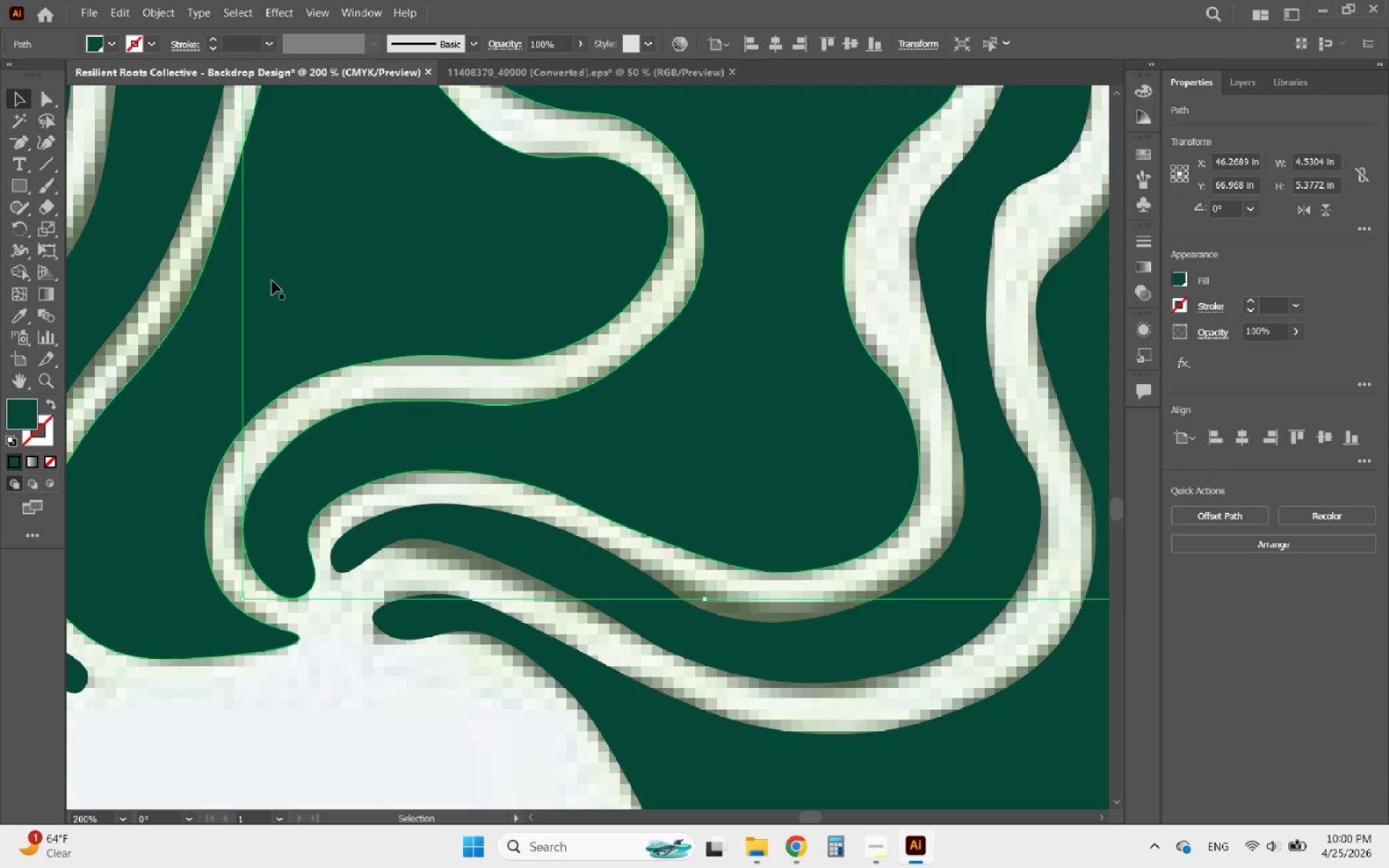 
hold_key(key=AltLeft, duration=2.03)
scroll: coordinate [666, 473], scroll_direction: down, amount: 7.0
 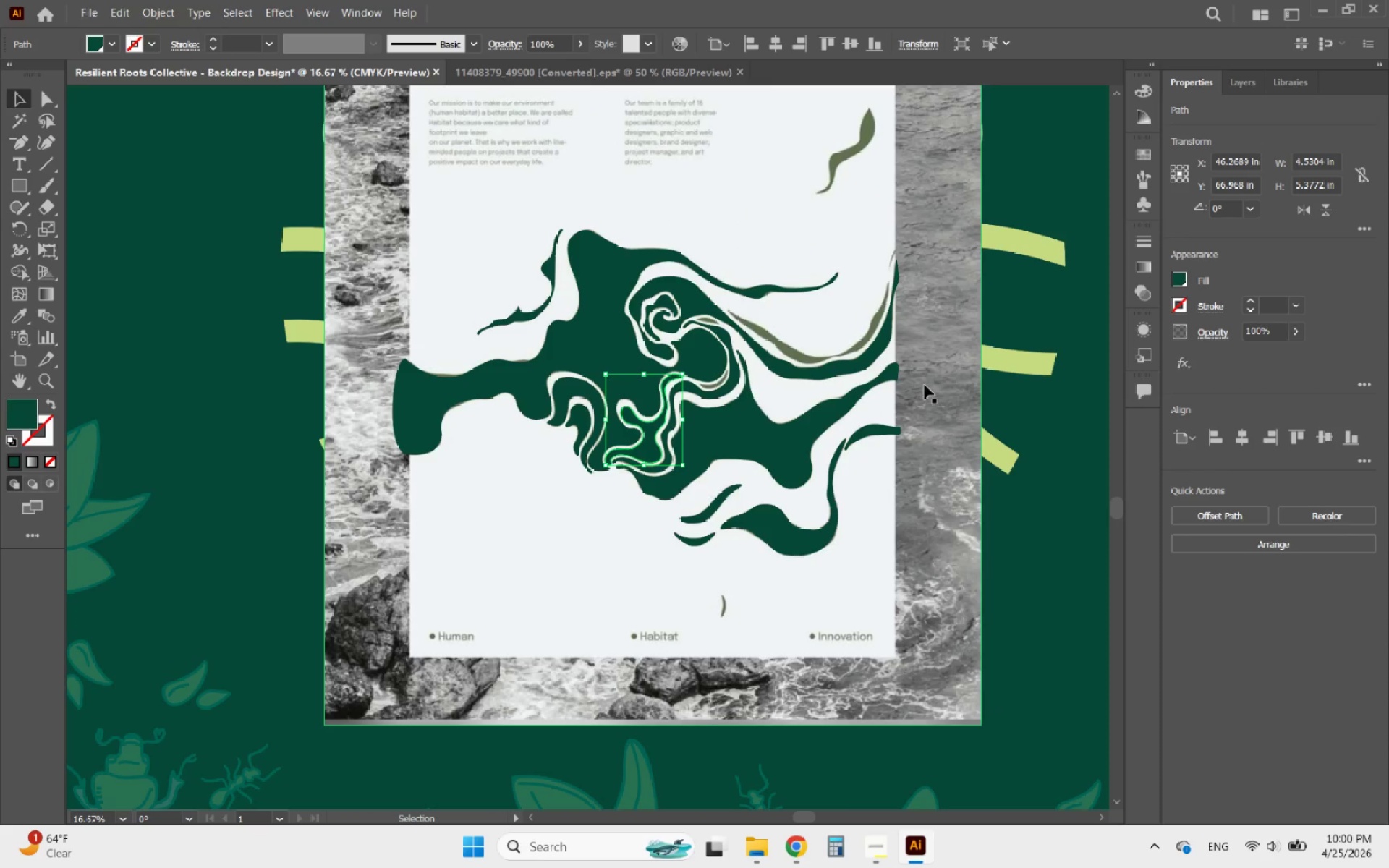 
hold_key(key=AltLeft, duration=0.56)
scroll: coordinate [747, 403], scroll_direction: down, amount: 1.0
 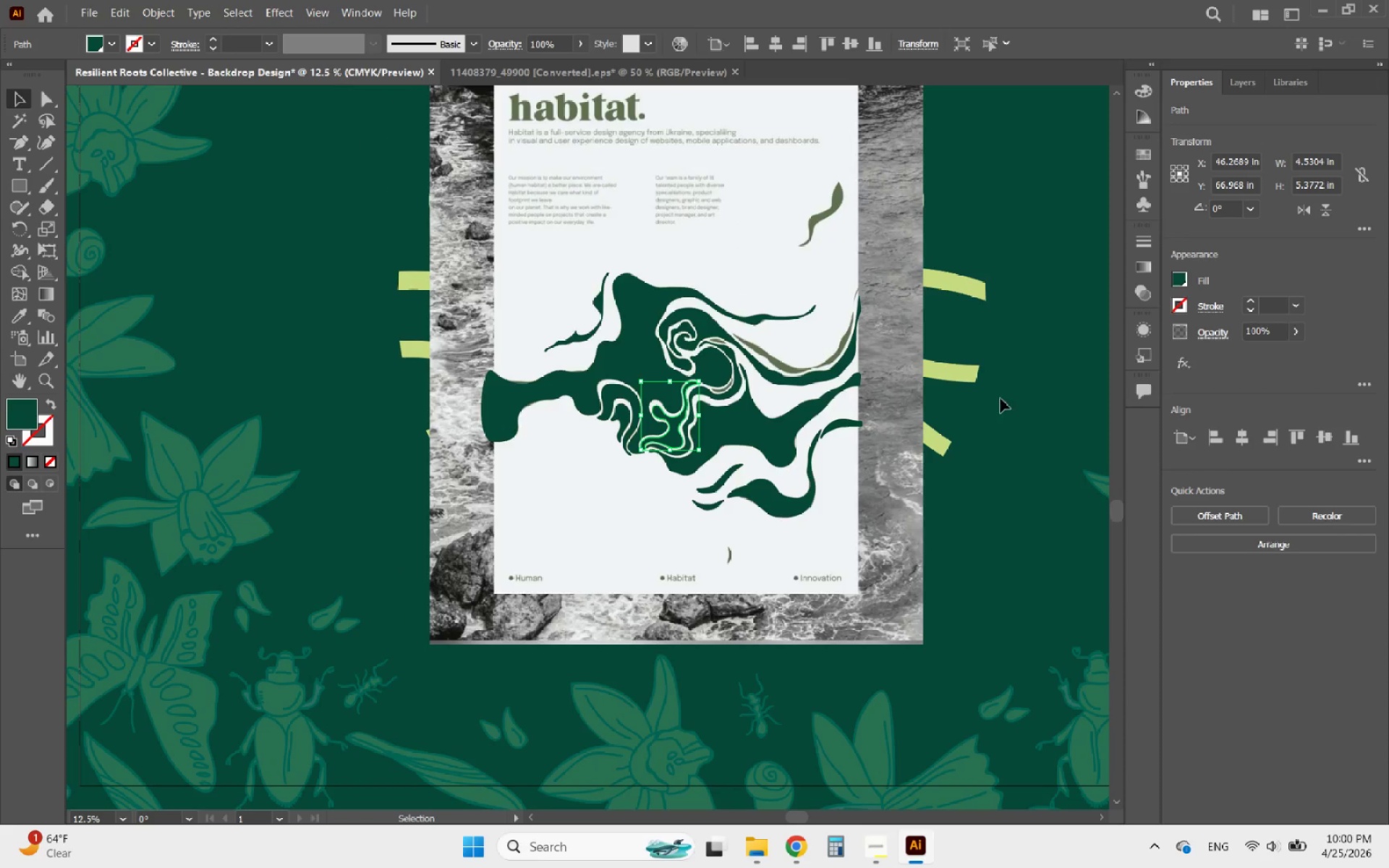 
hold_key(key=AltLeft, duration=0.66)
scroll: coordinate [613, 404], scroll_direction: down, amount: 1.0
 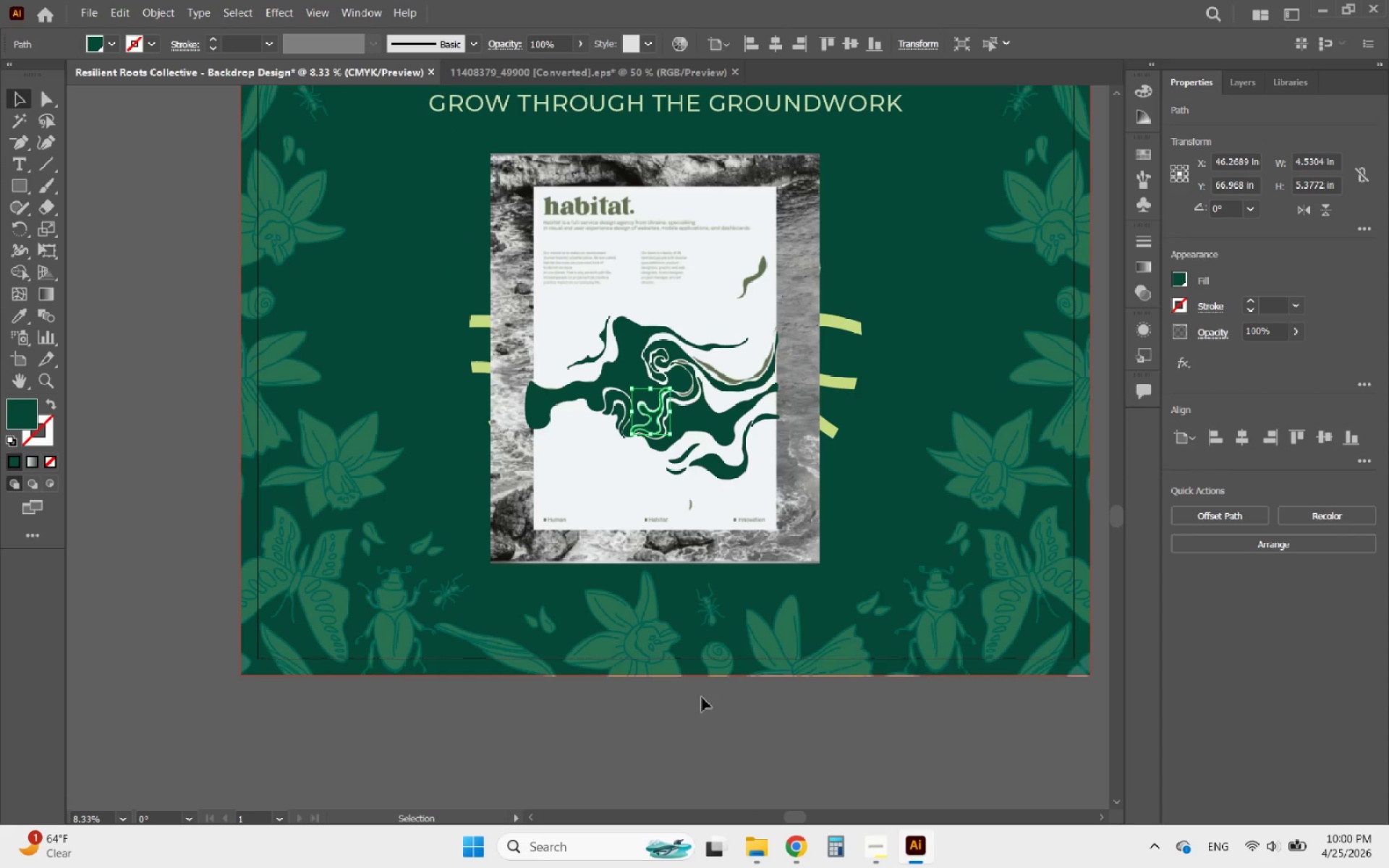 
left_click([708, 733])
 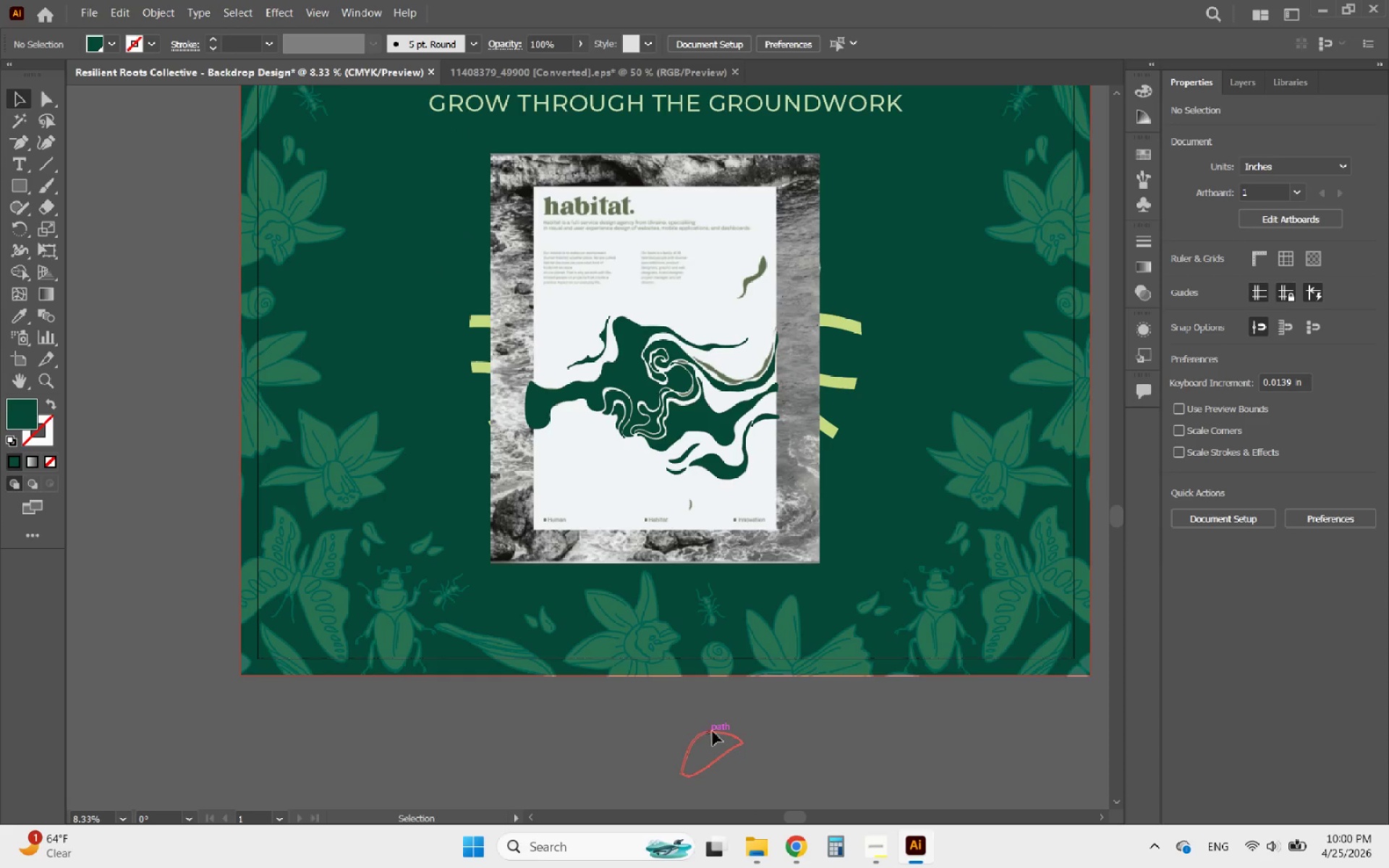 
hold_key(key=AltLeft, duration=4.19)
scroll: coordinate [503, 453], scroll_direction: up, amount: 10.0
 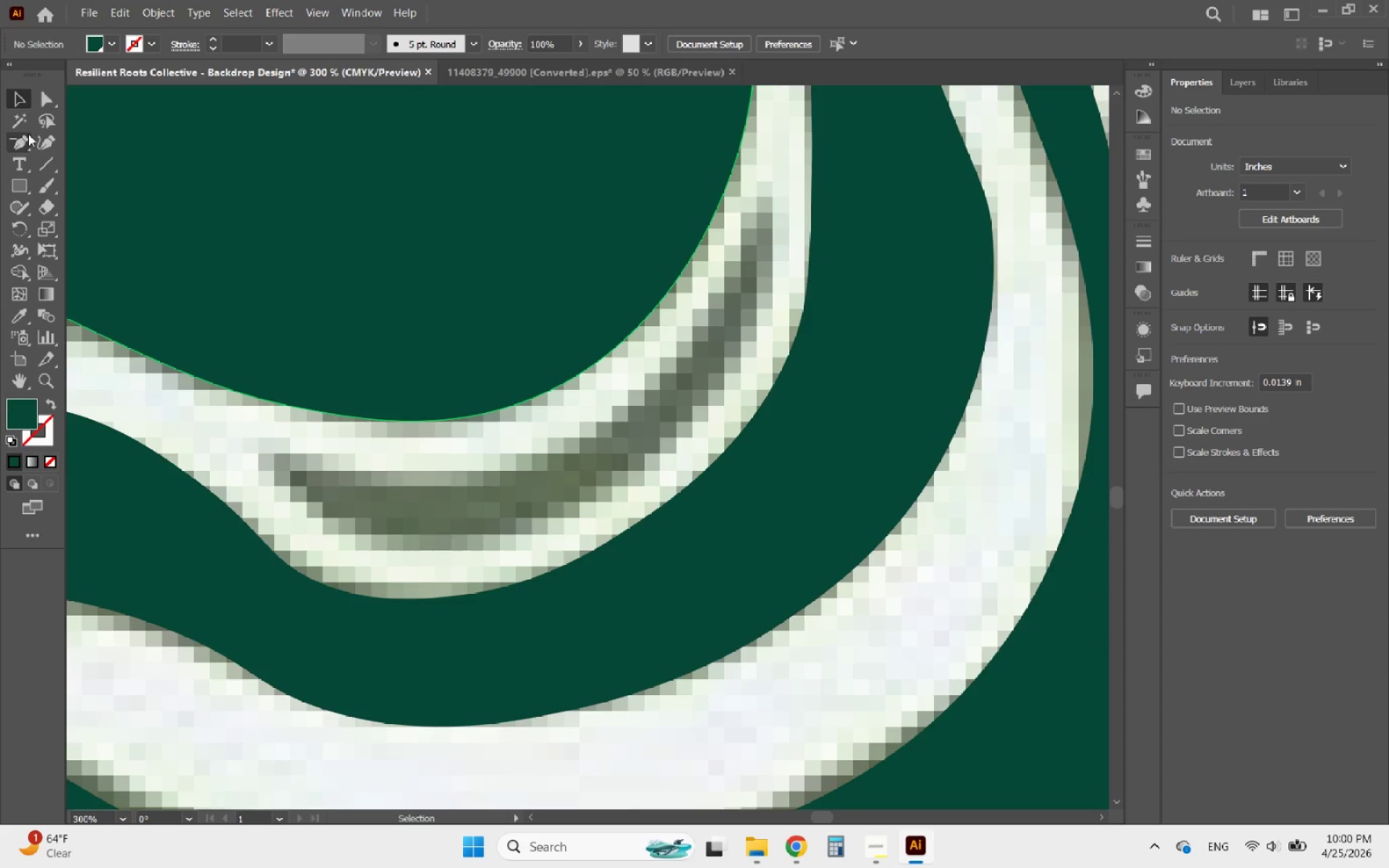 
left_click([46, 139])
 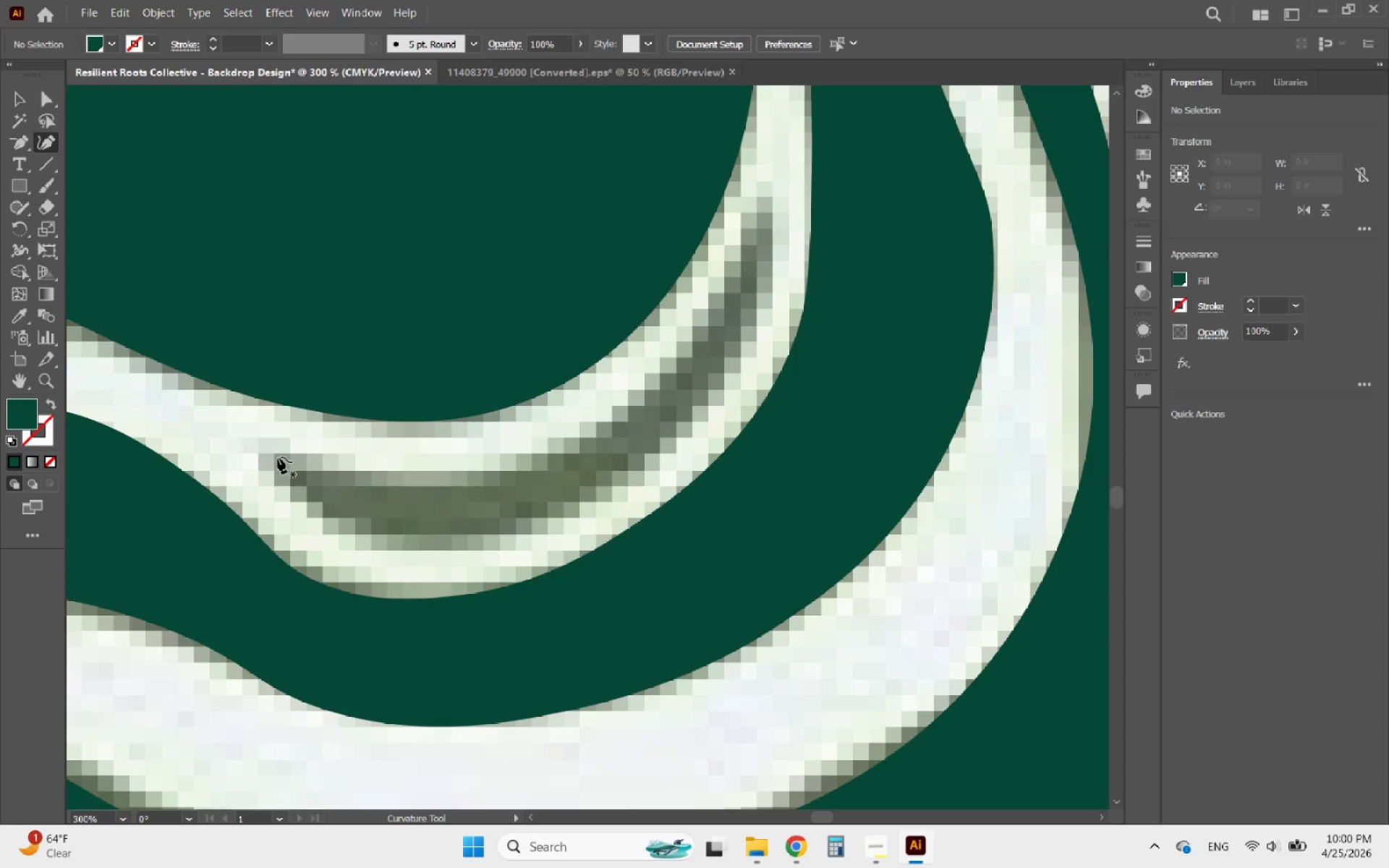 
left_click([268, 459])
 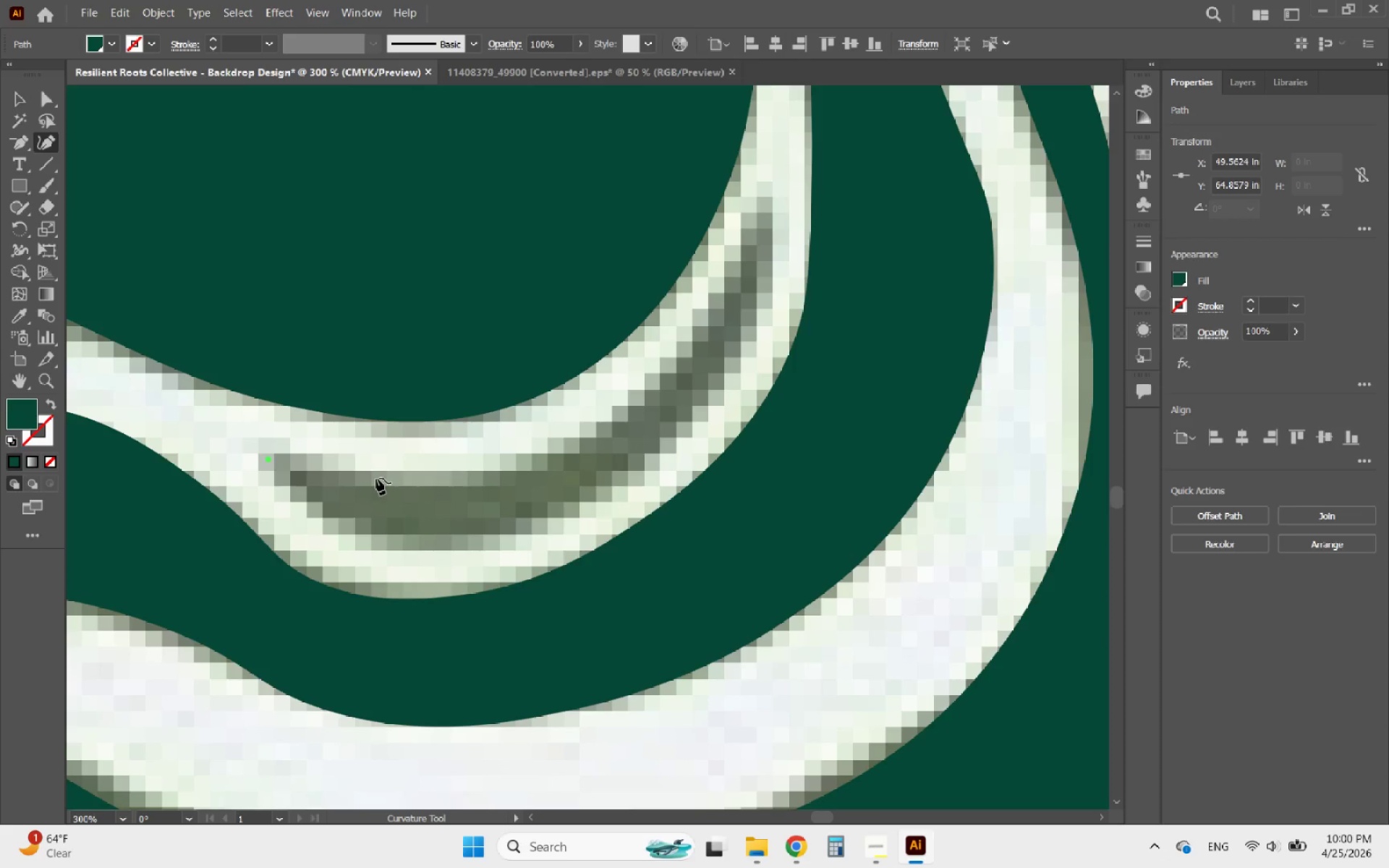 
left_click([391, 489])
 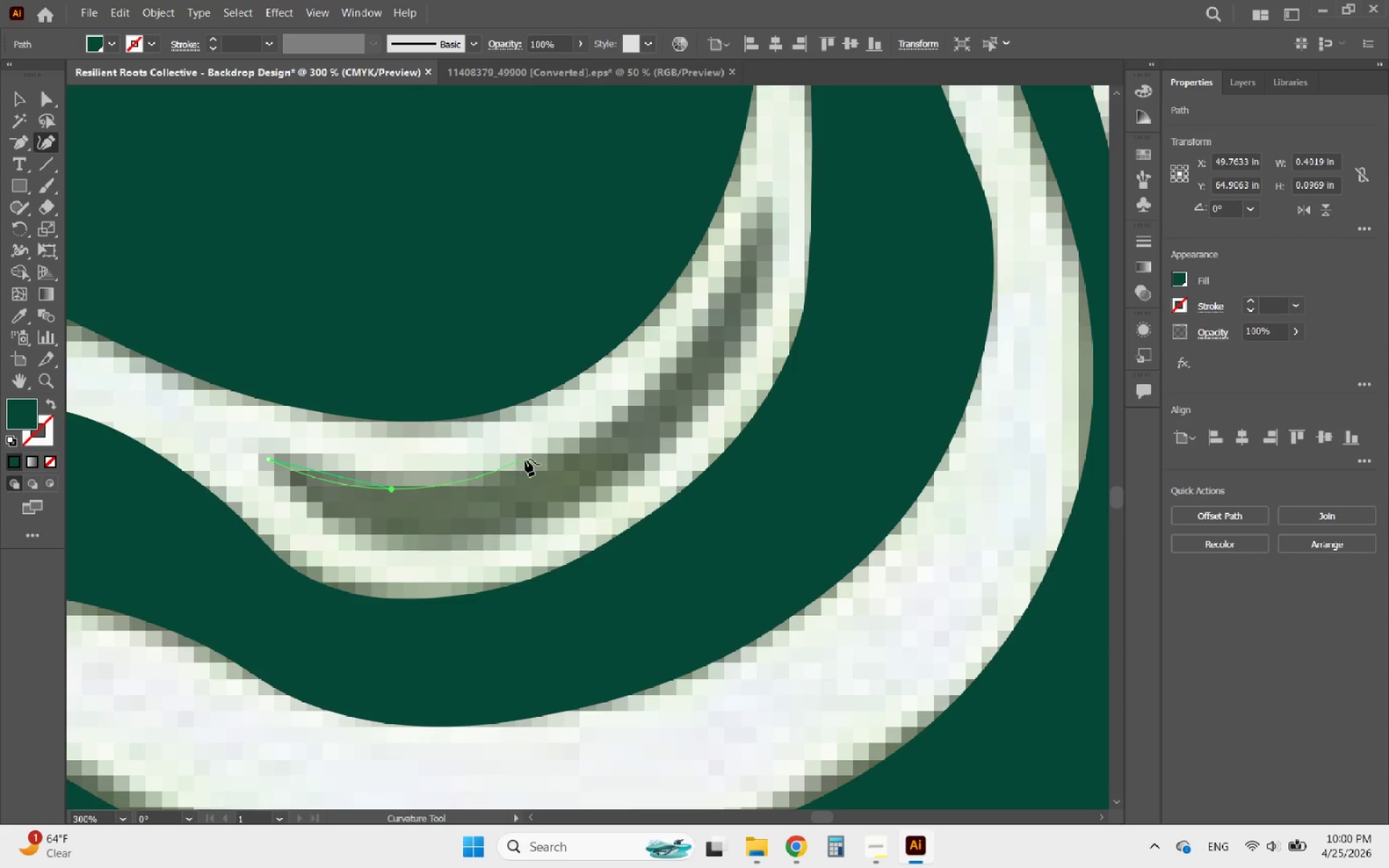 
left_click([536, 459])
 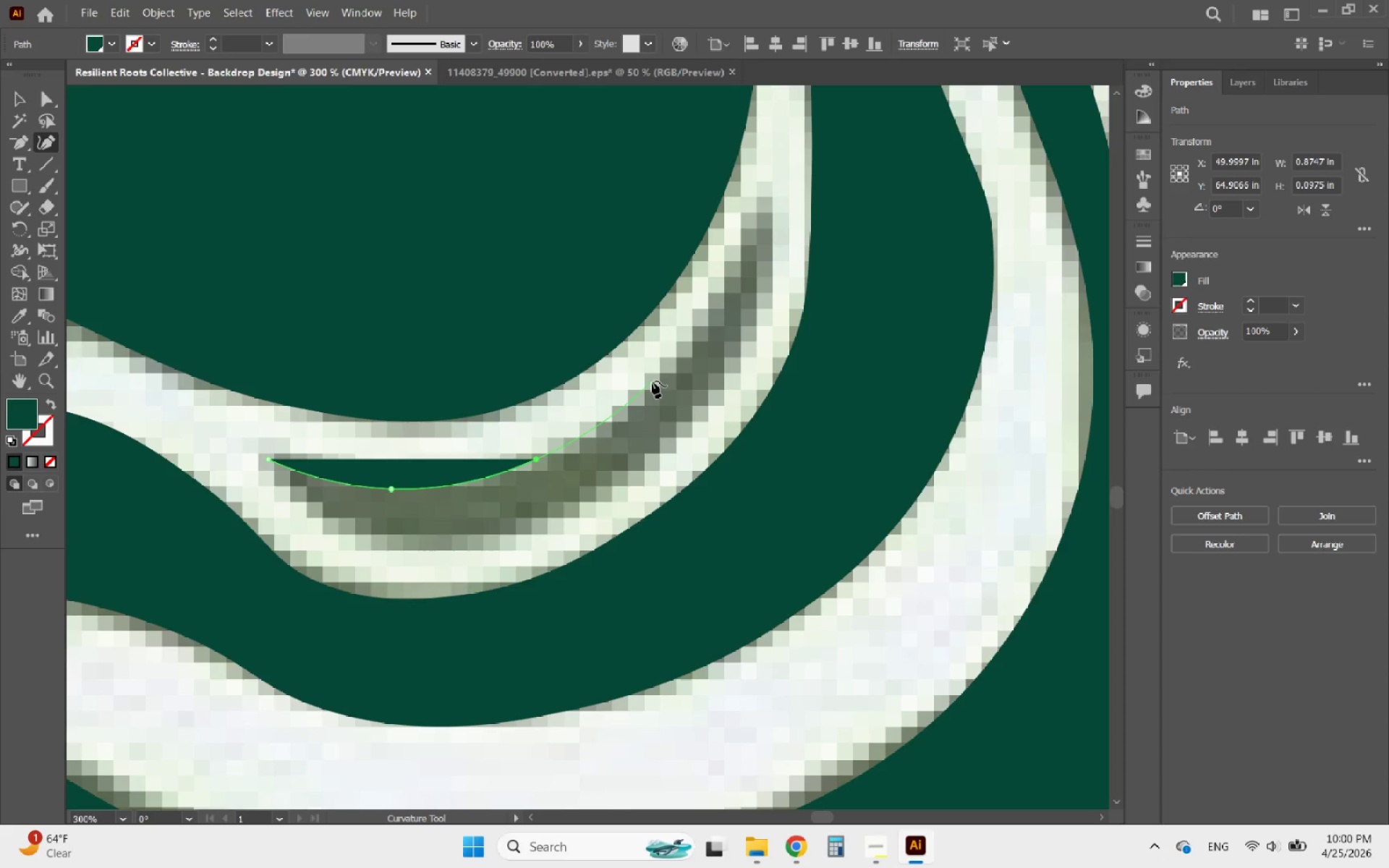 
left_click([653, 381])
 